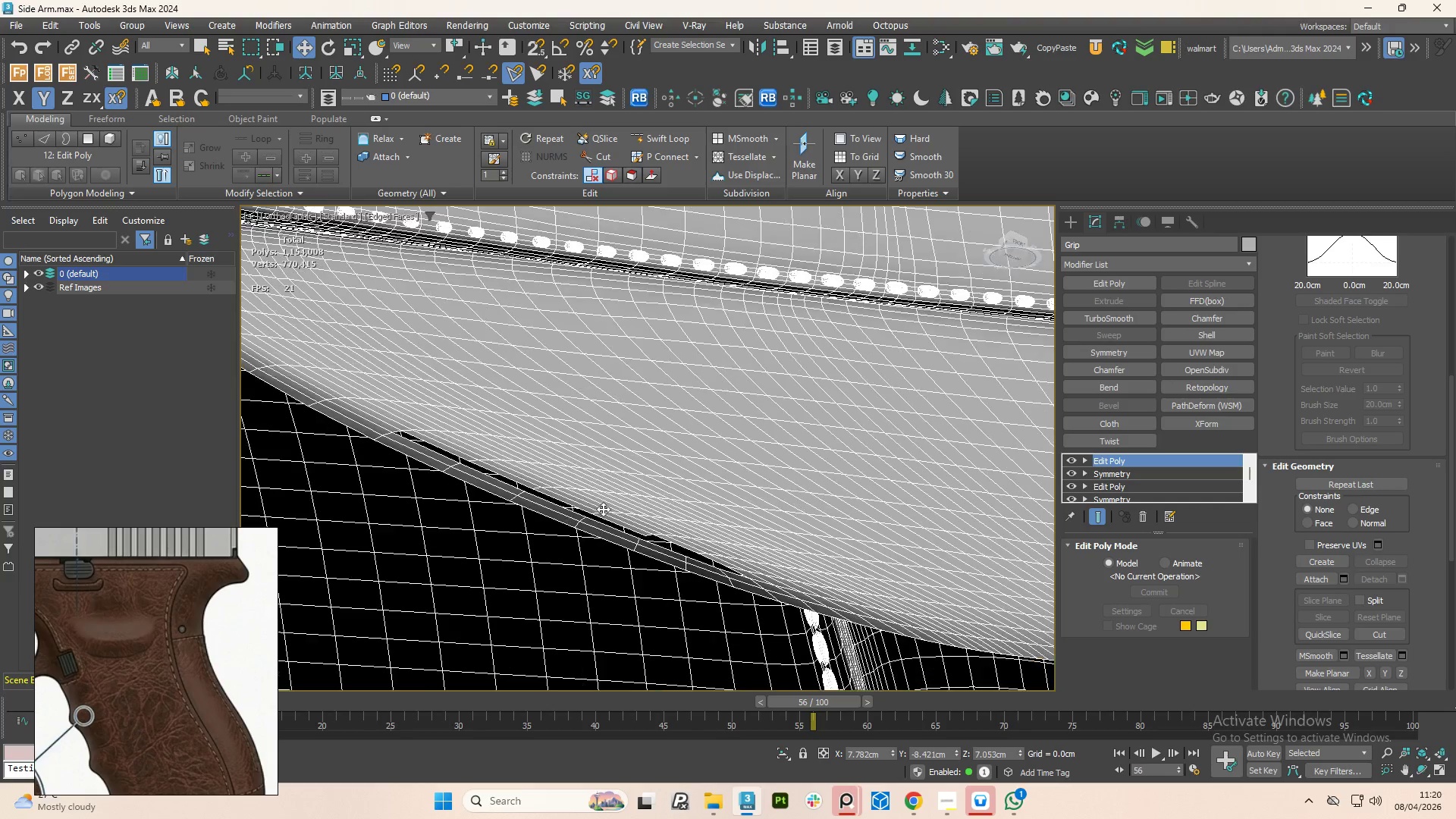 
hold_key(key=AltLeft, duration=1.28)
 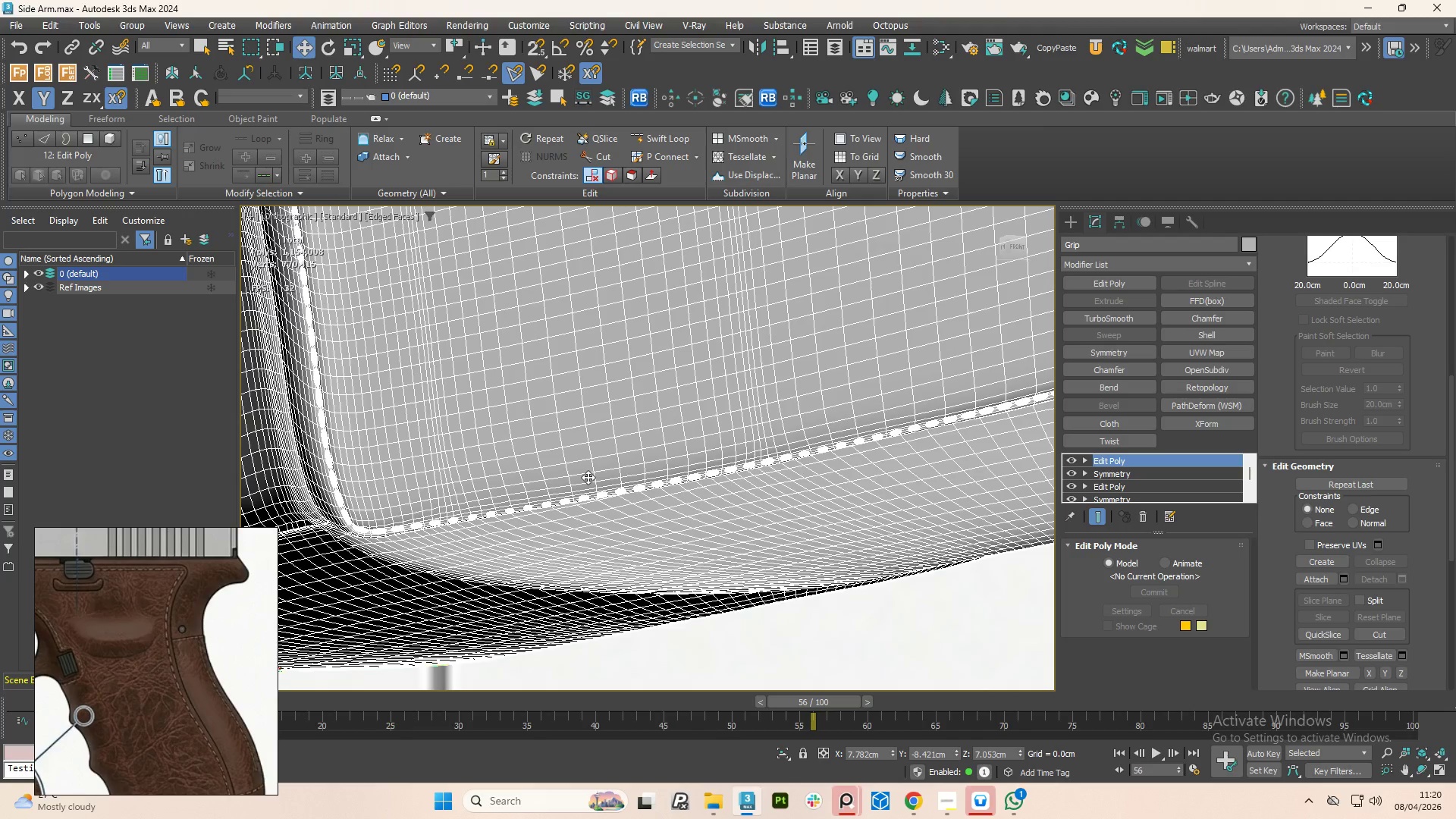 
scroll: coordinate [620, 473], scroll_direction: down, amount: 2.0
 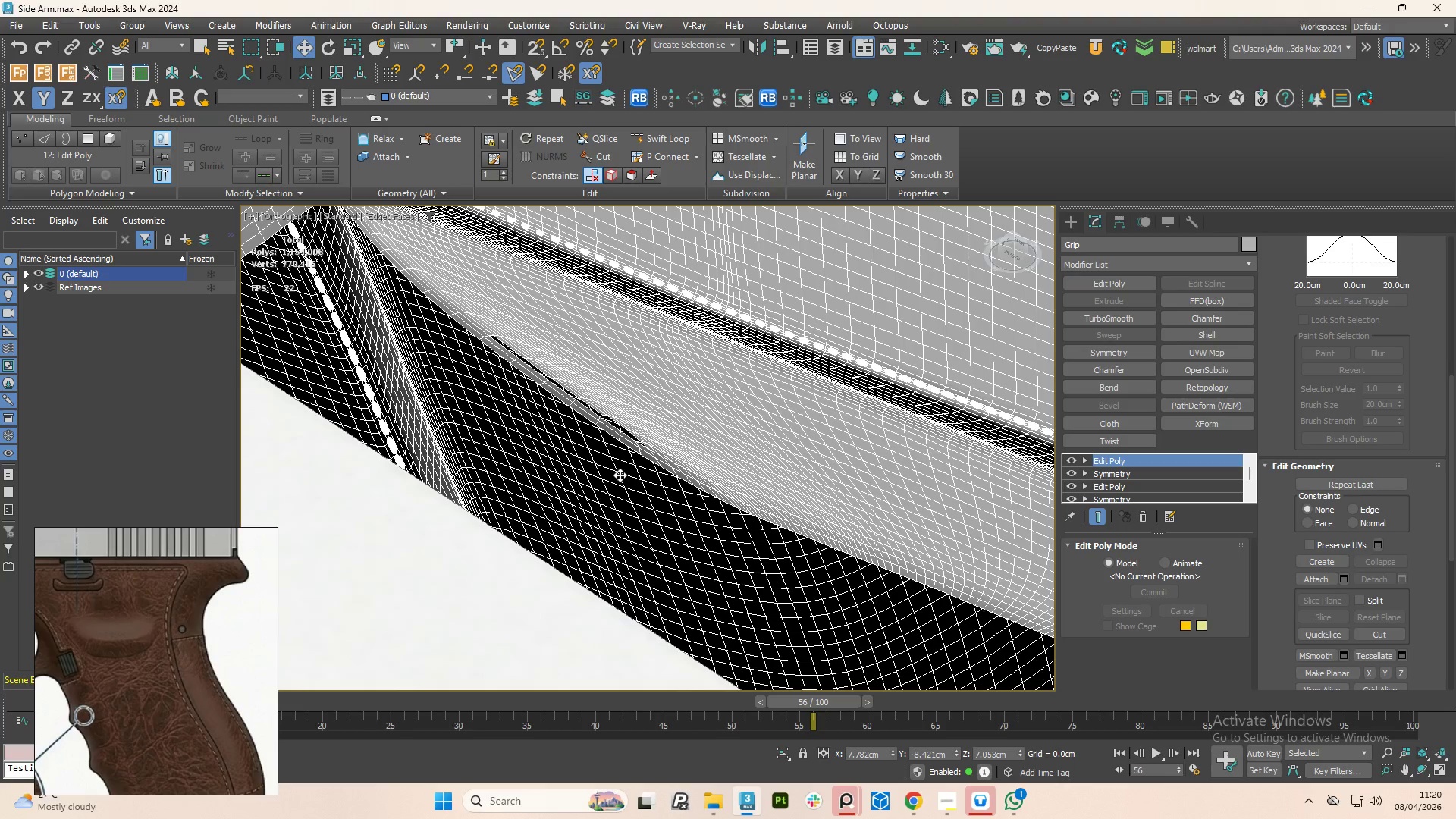 
hold_key(key=AltLeft, duration=0.53)
 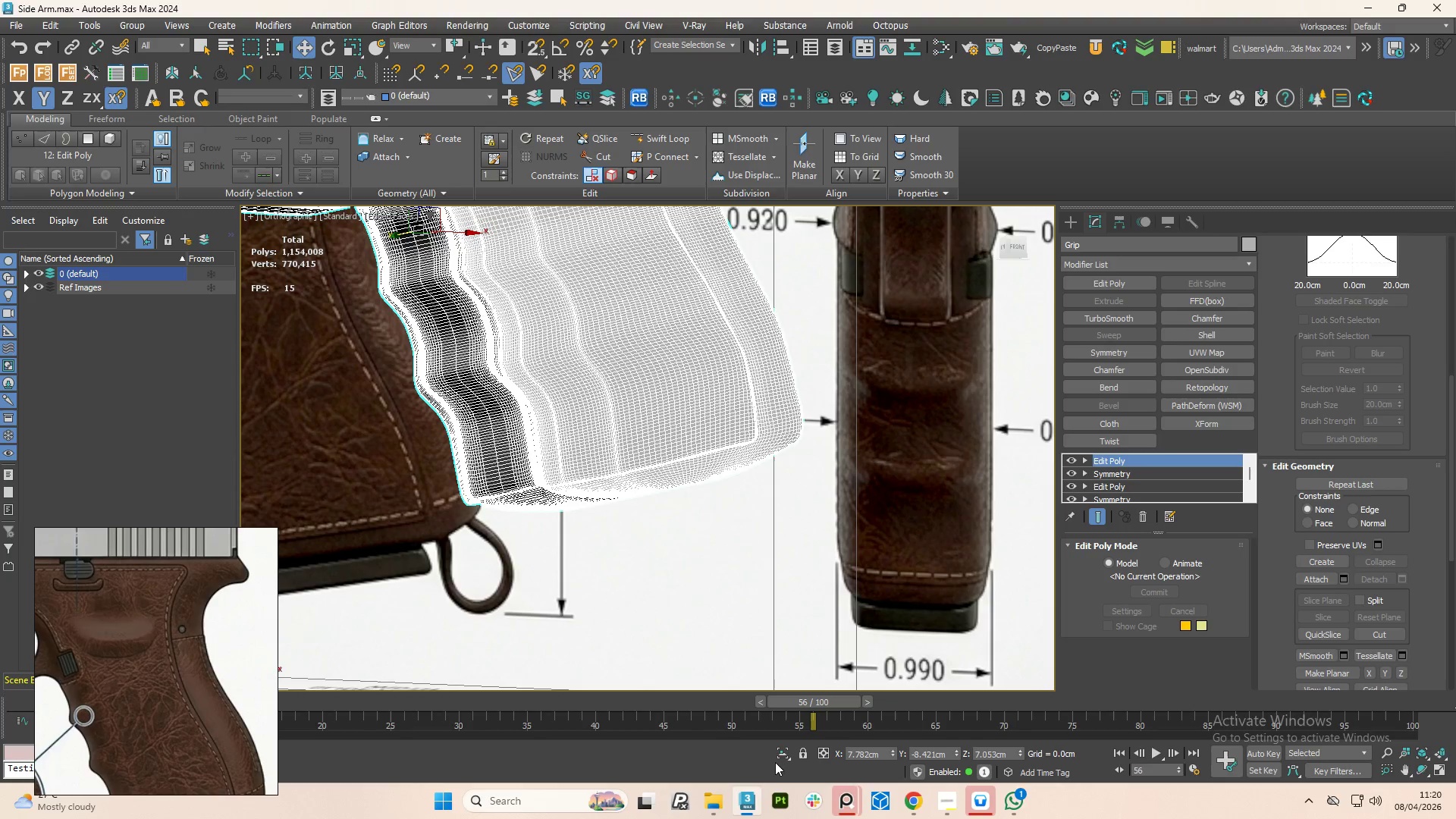 
scroll: coordinate [588, 477], scroll_direction: down, amount: 5.0
 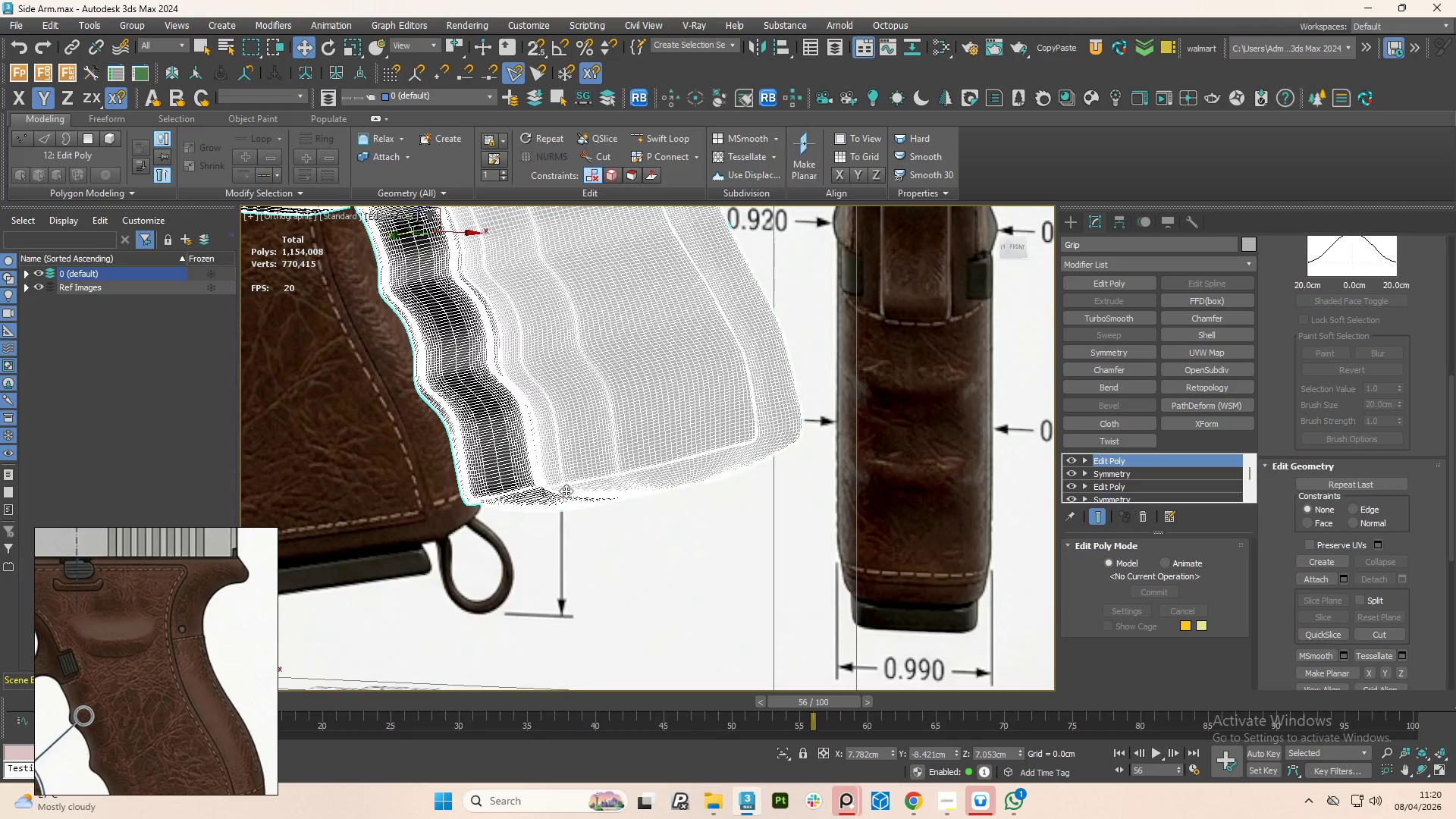 
left_click([781, 753])
 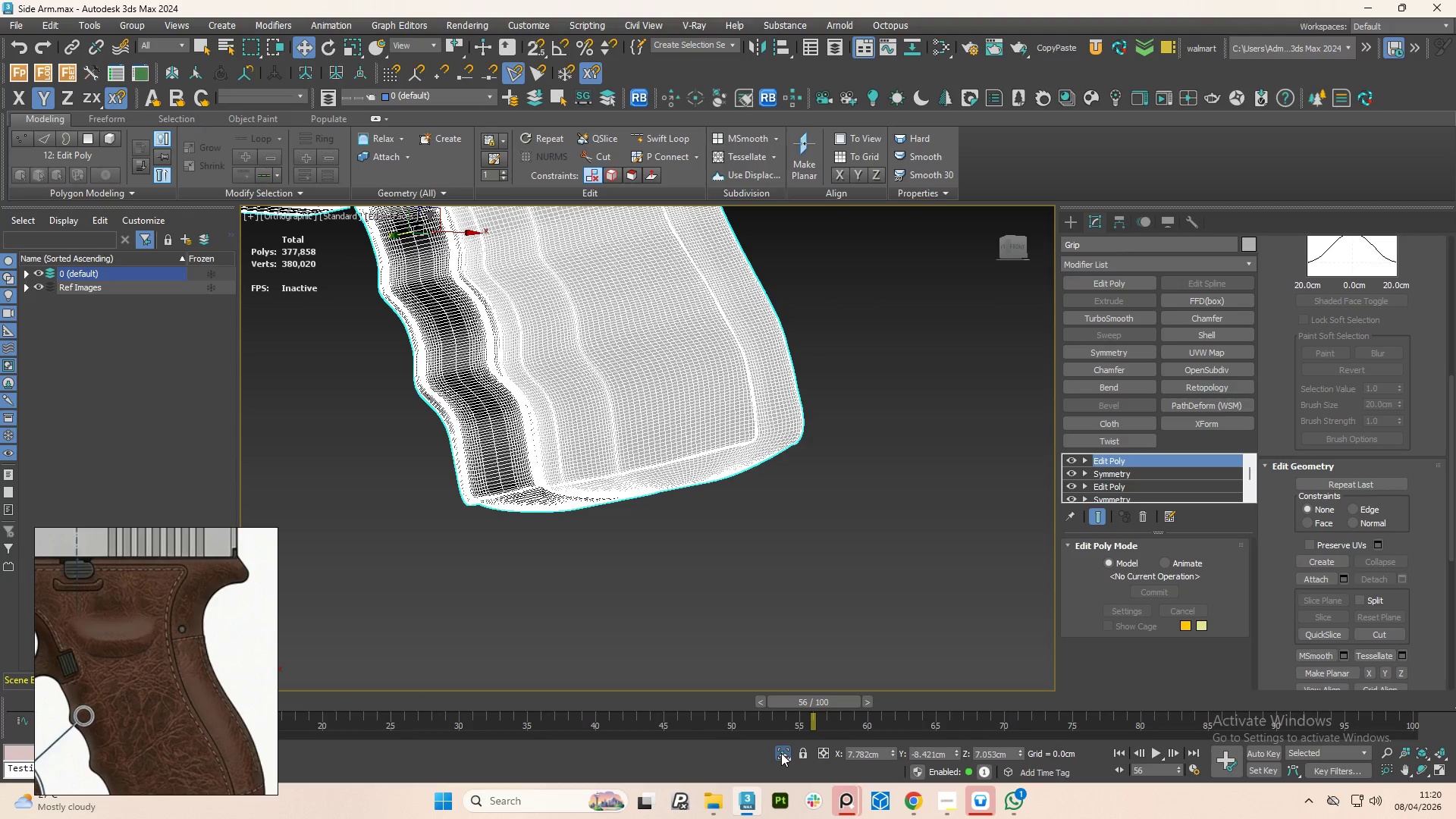 
key(F4)
 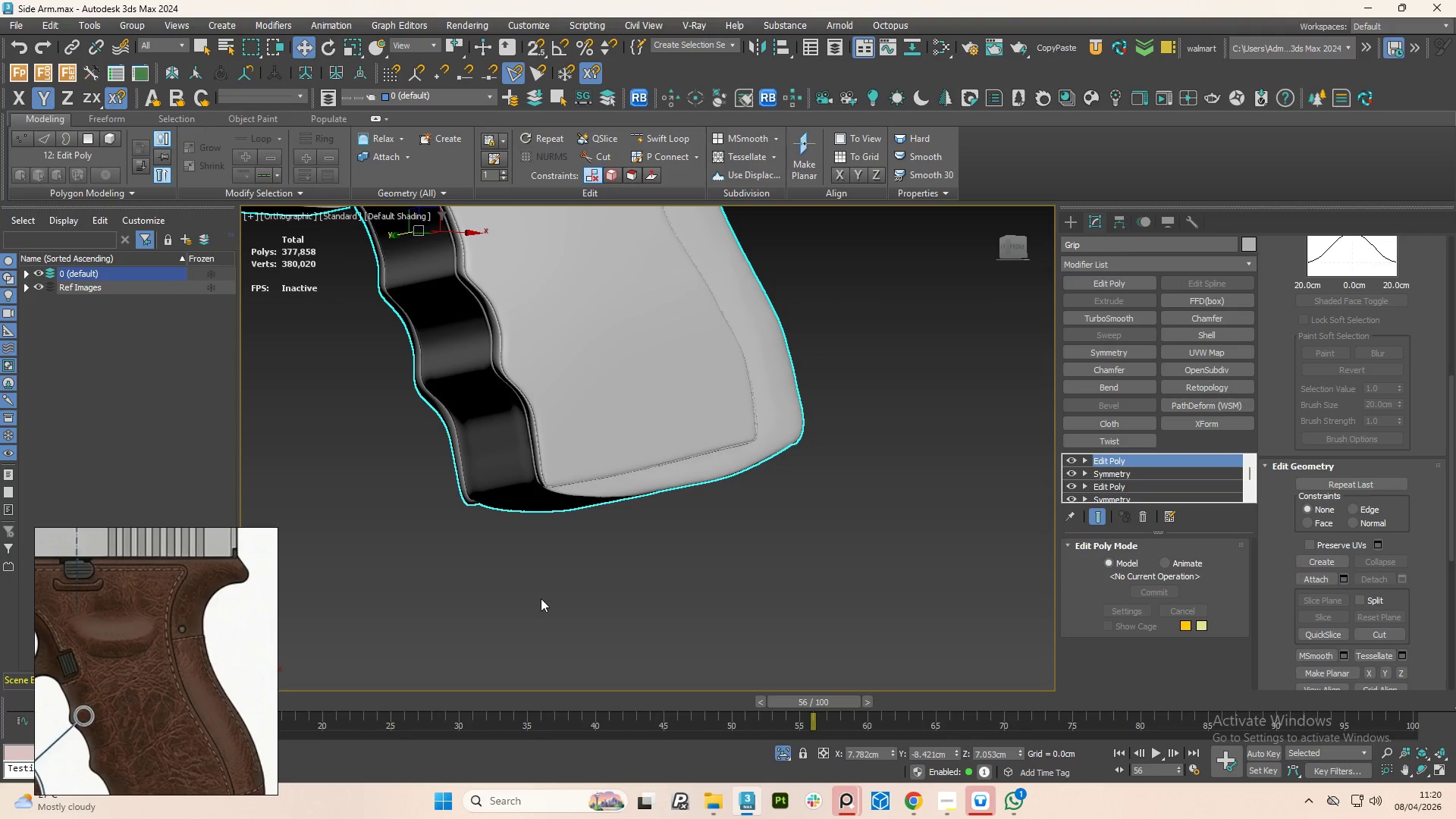 
hold_key(key=AltLeft, duration=1.14)
 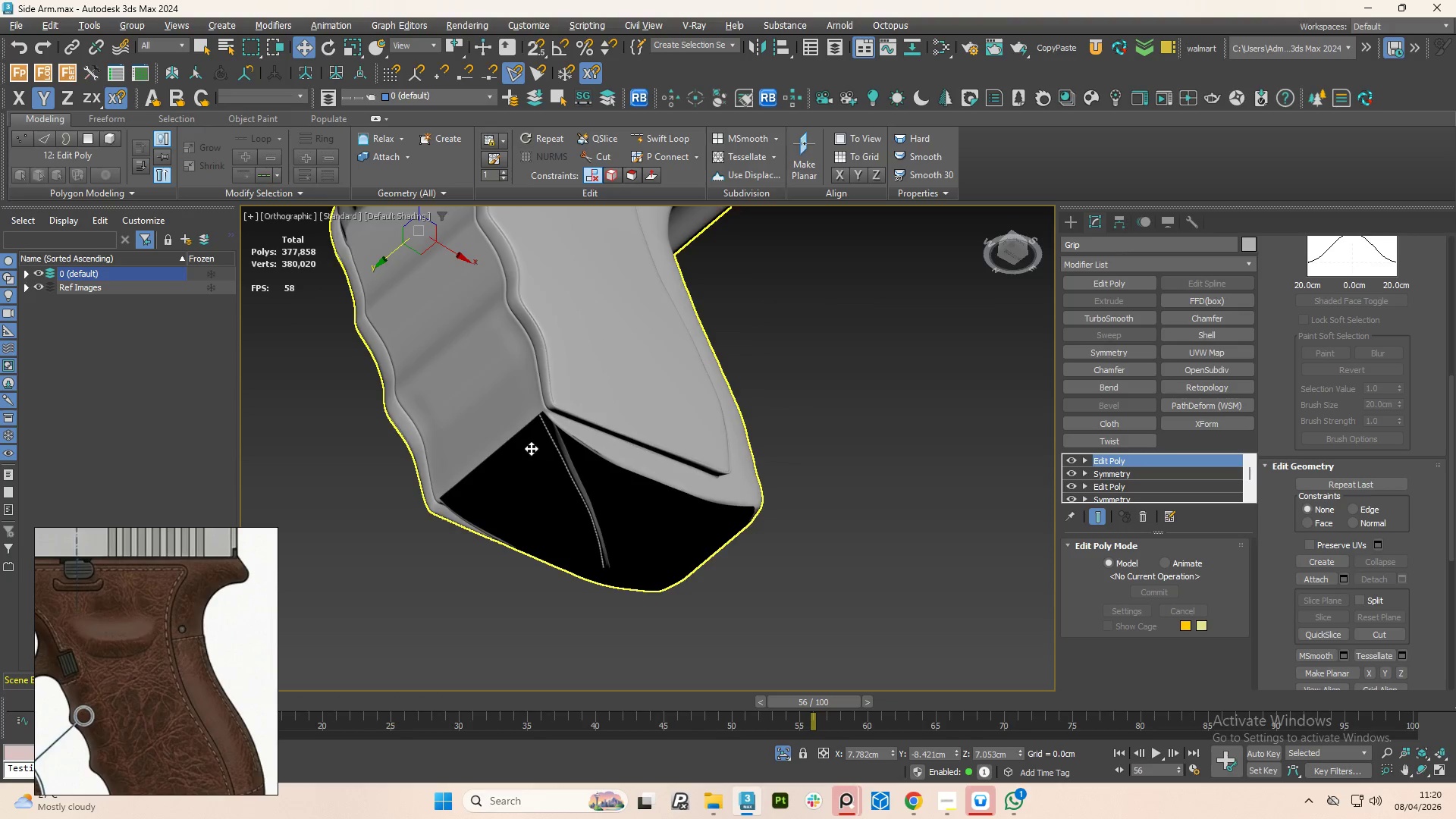 
hold_key(key=AltLeft, duration=1.51)
 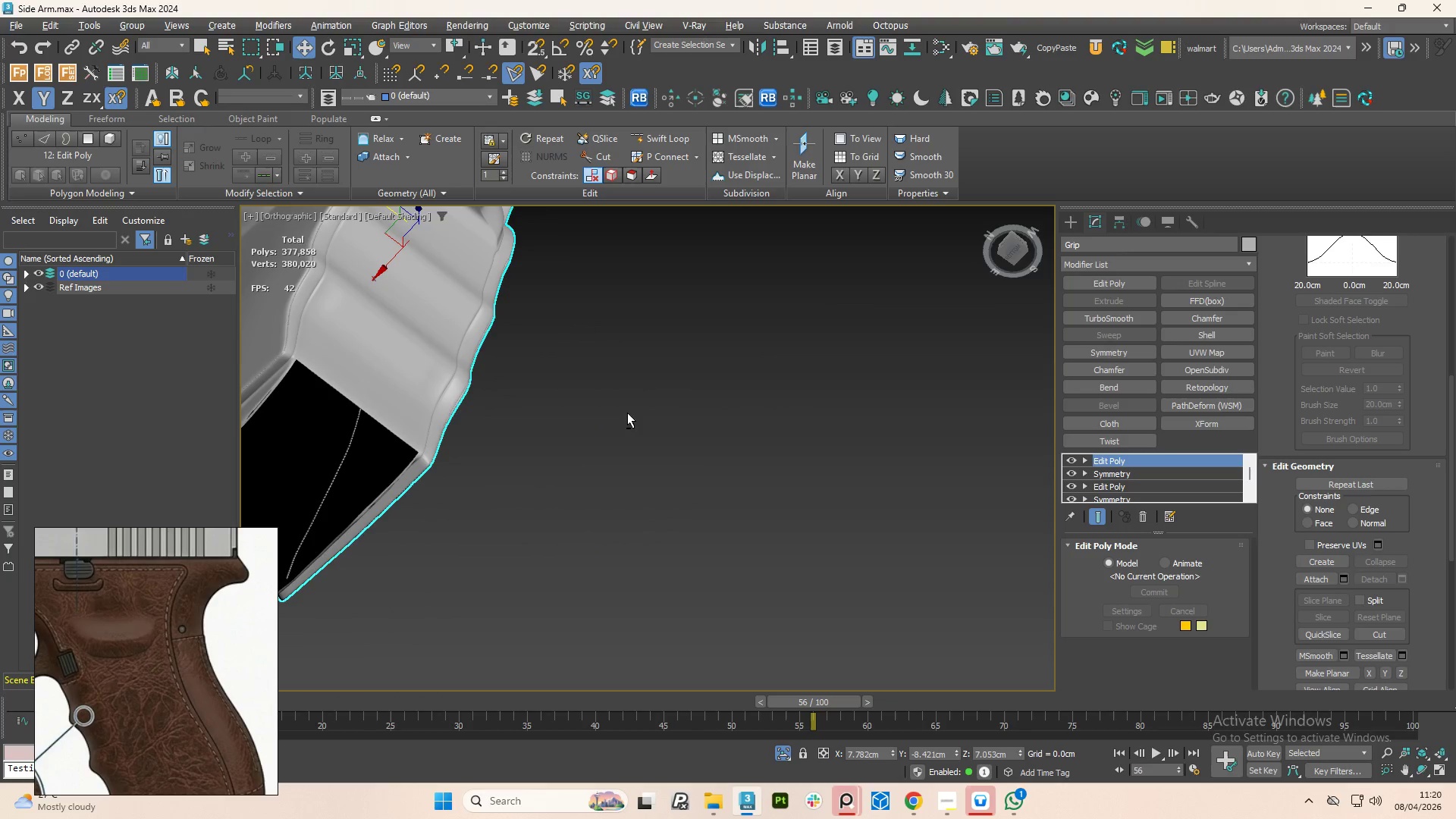 
hold_key(key=AltLeft, duration=0.53)
 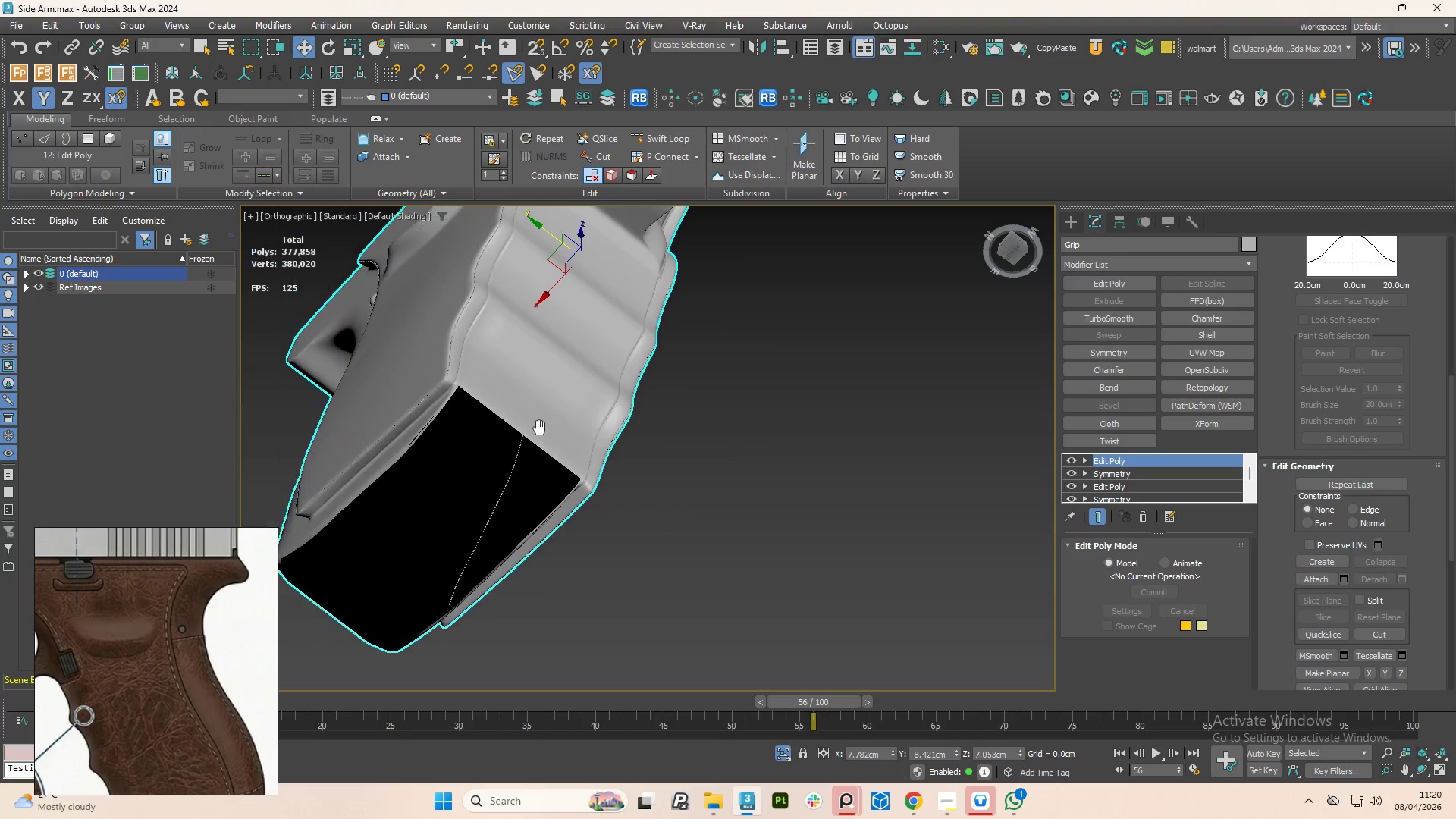 
scroll: coordinate [401, 457], scroll_direction: up, amount: 5.0
 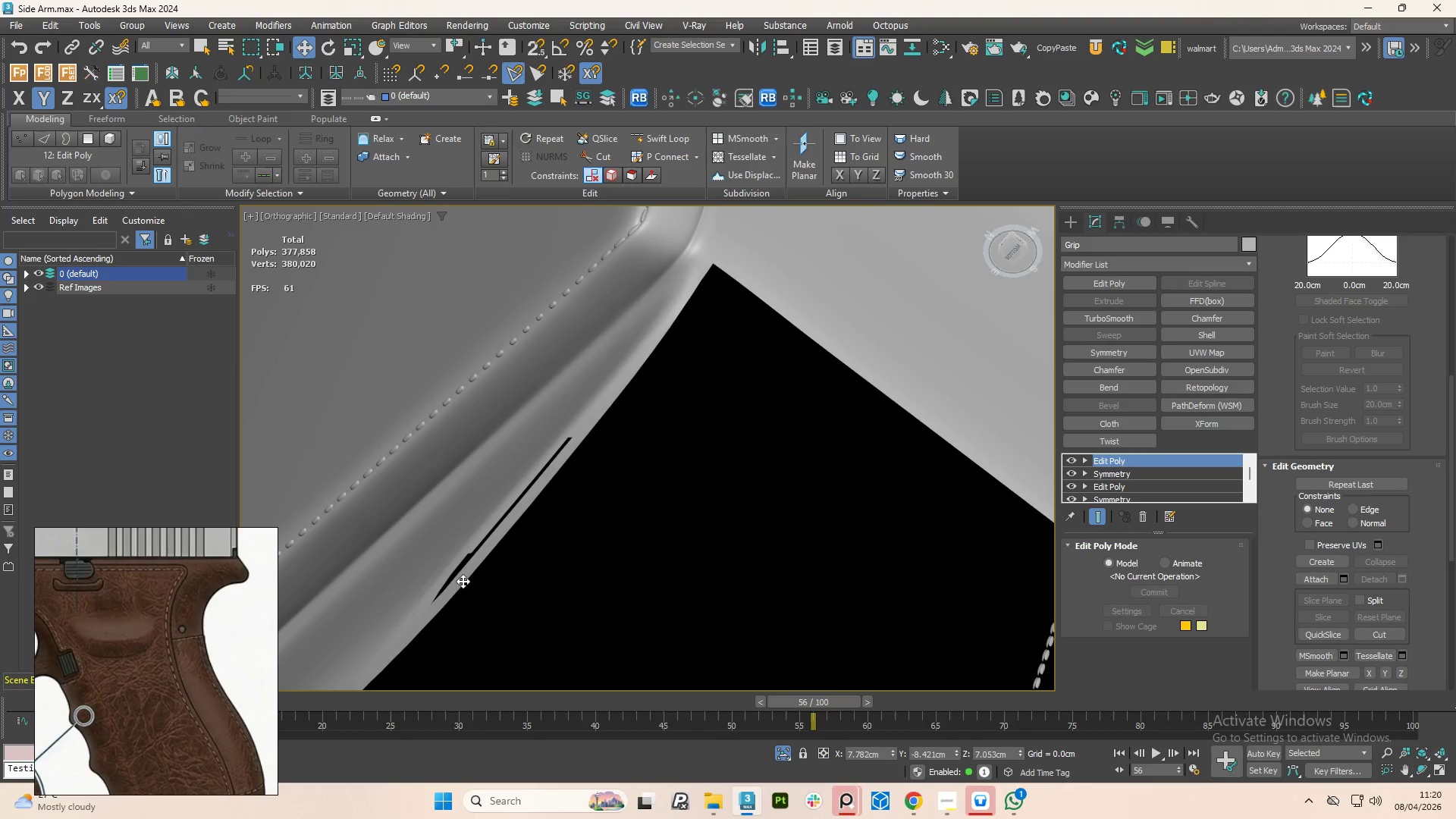 
key(F4)
 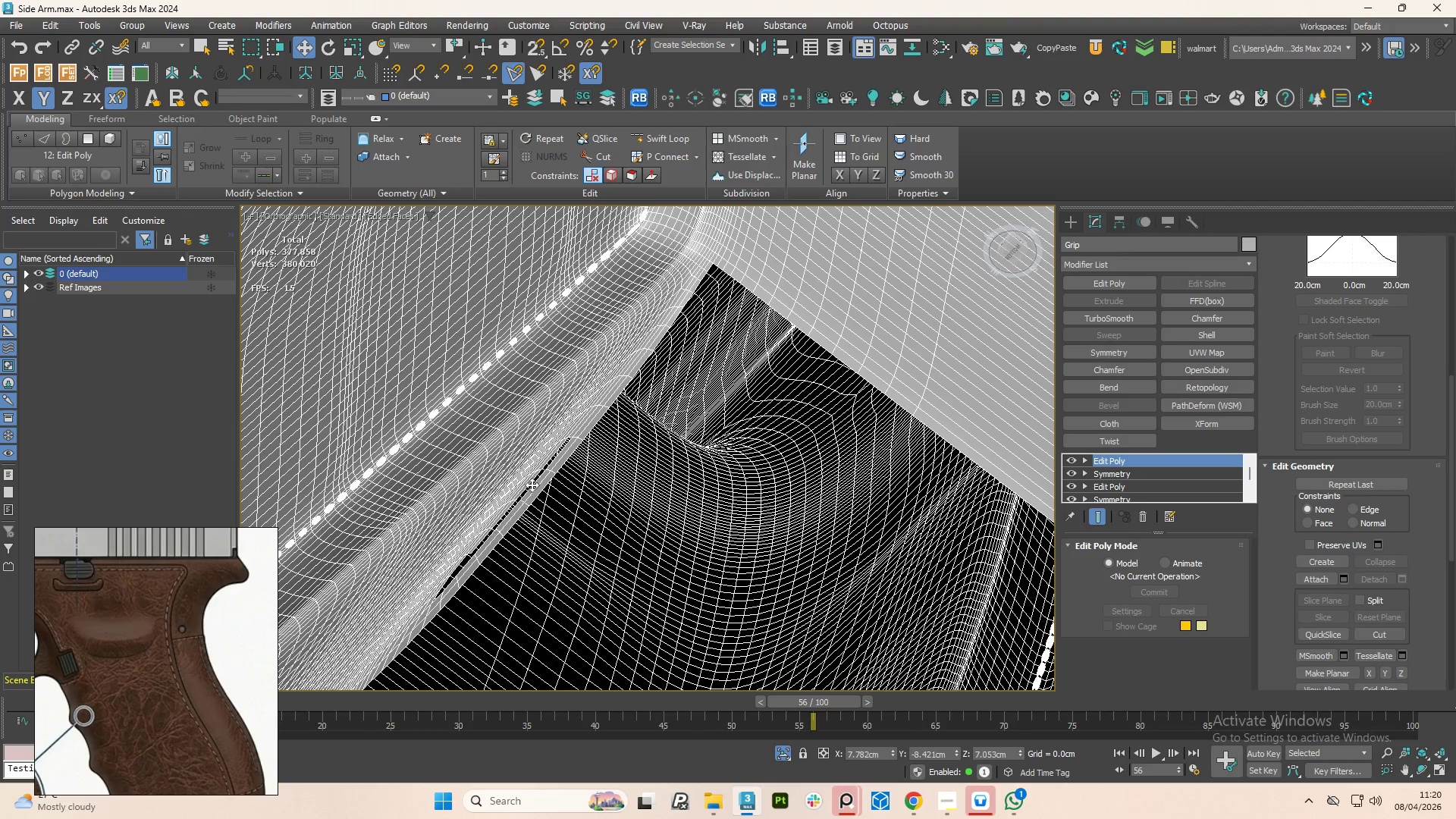 
scroll: coordinate [585, 422], scroll_direction: up, amount: 3.0
 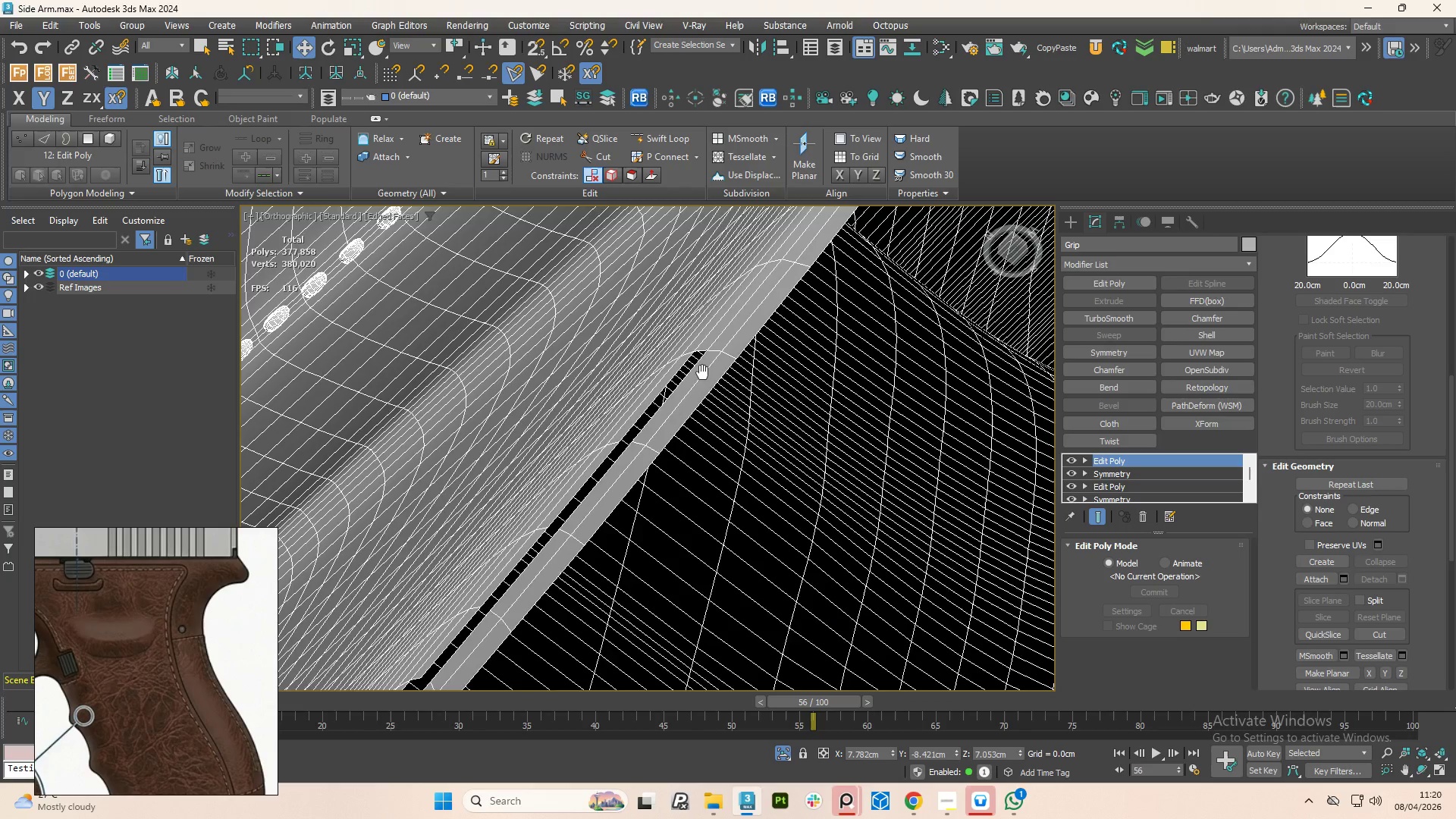 
scroll: coordinate [733, 344], scroll_direction: down, amount: 1.0
 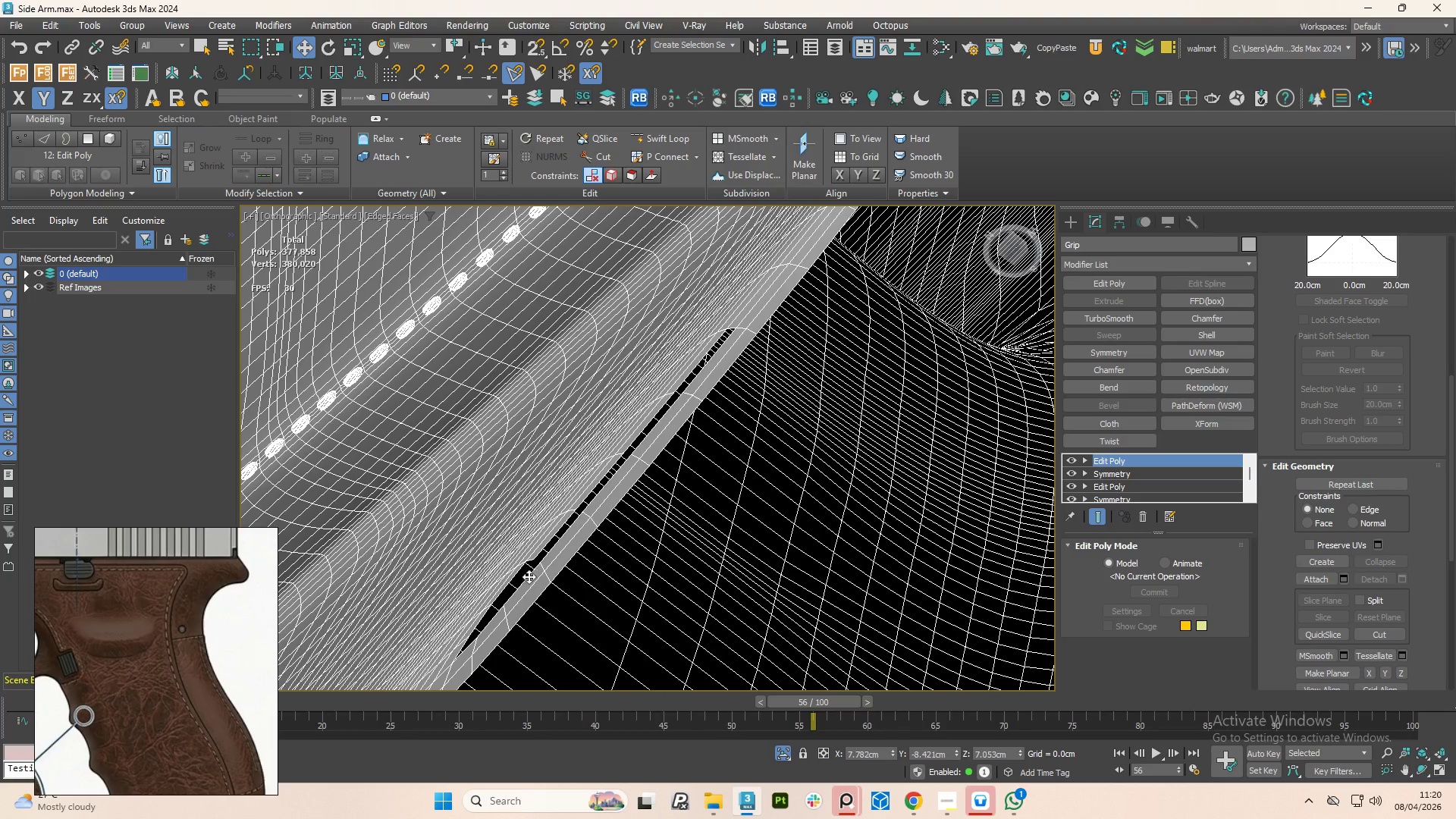 
scroll: coordinate [497, 601], scroll_direction: up, amount: 2.0
 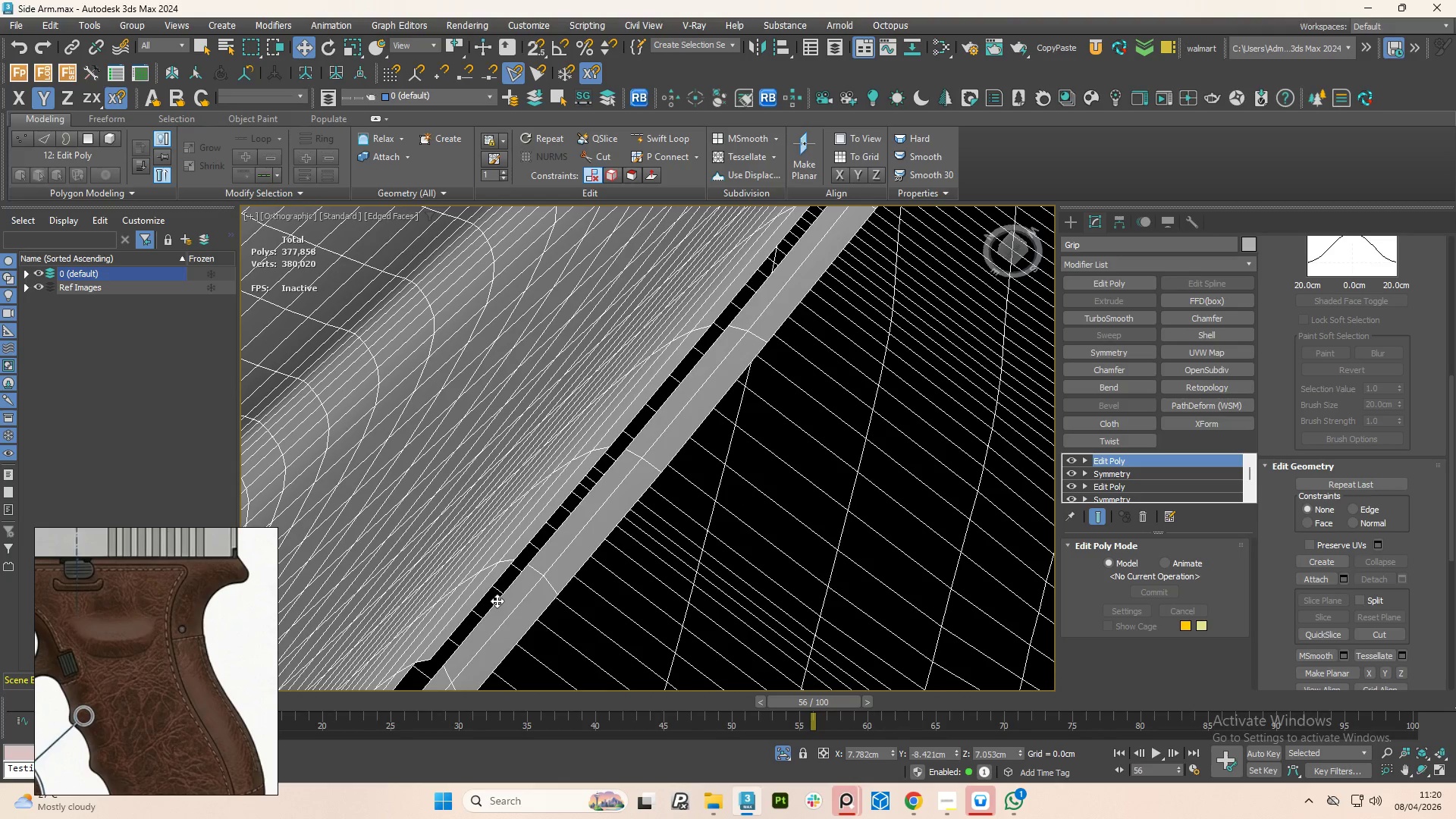 
key(2)
 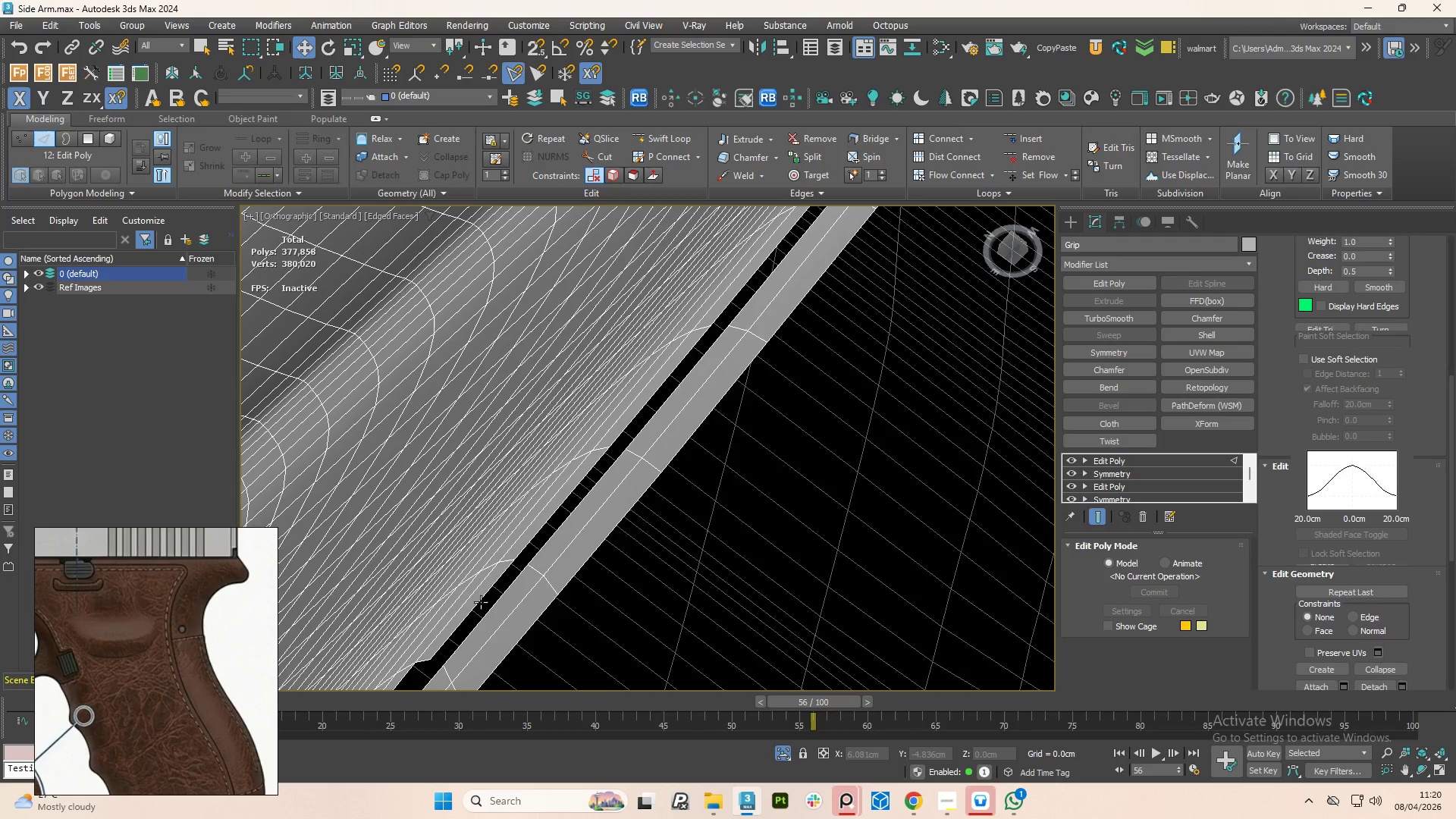 
left_click([481, 602])
 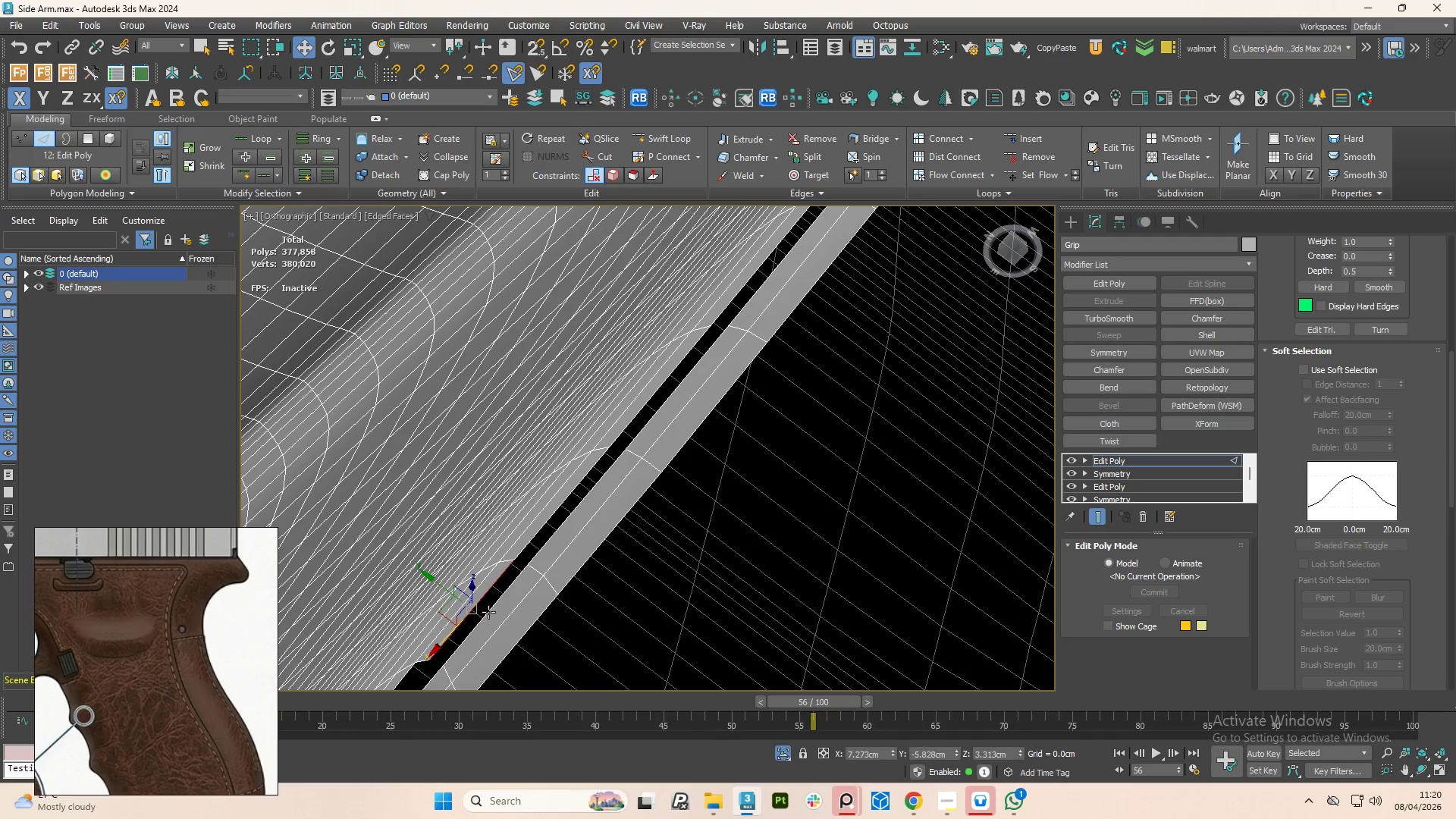 
hold_key(key=ControlLeft, duration=1.5)
left_click([492, 613])
 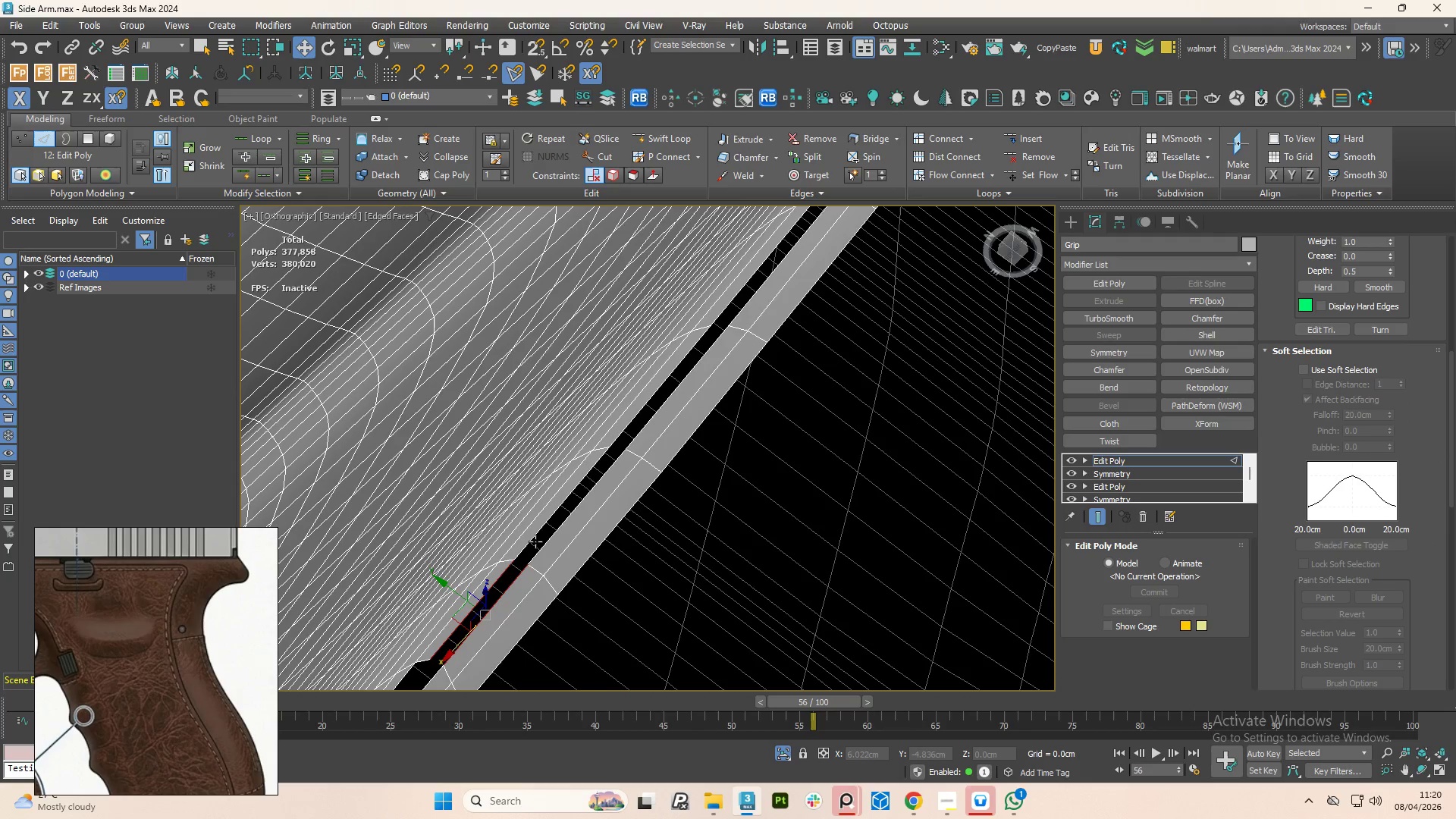 
hold_key(key=ControlLeft, duration=1.5)
left_click([529, 535])
 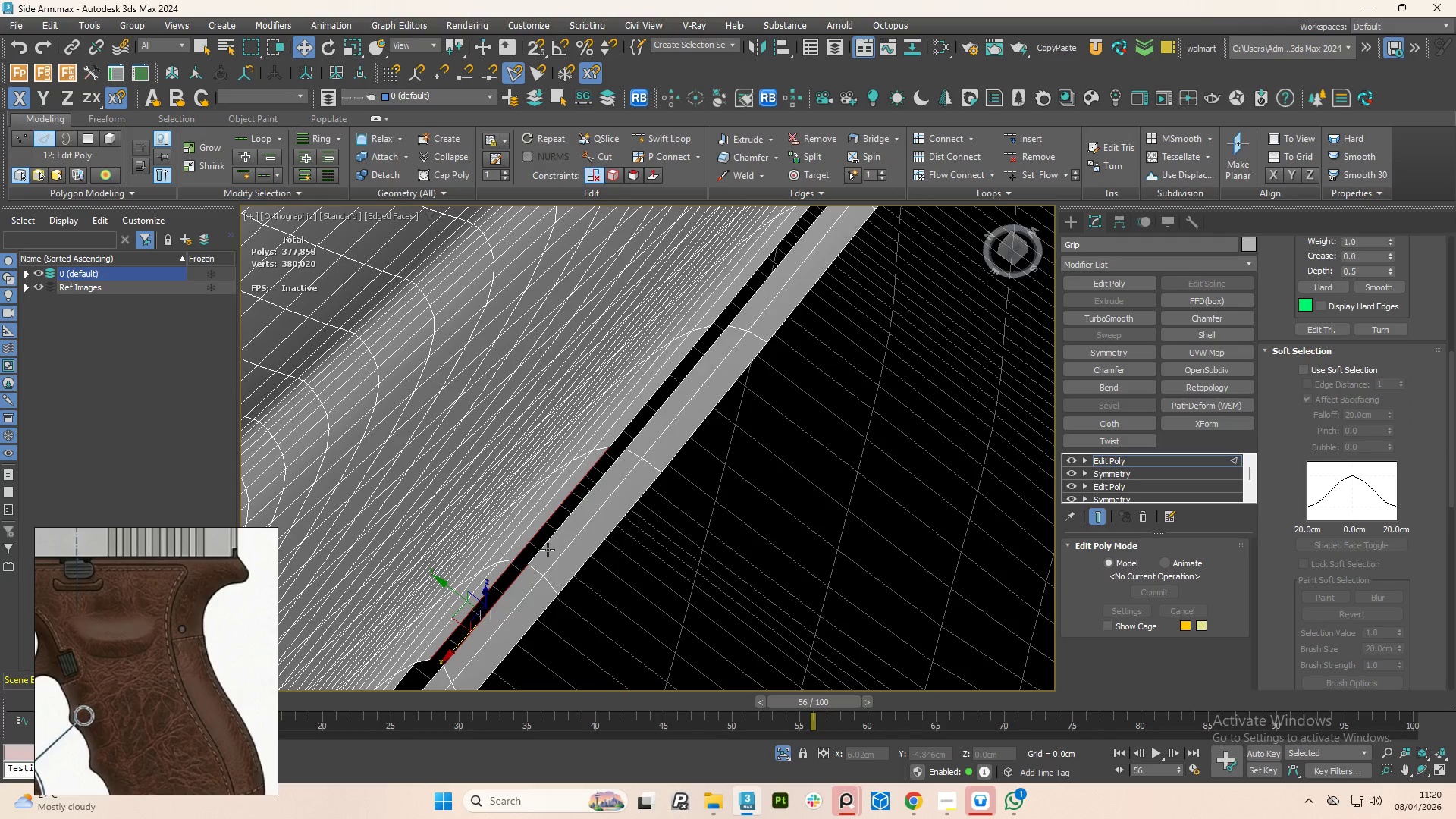 
left_click([548, 550])
 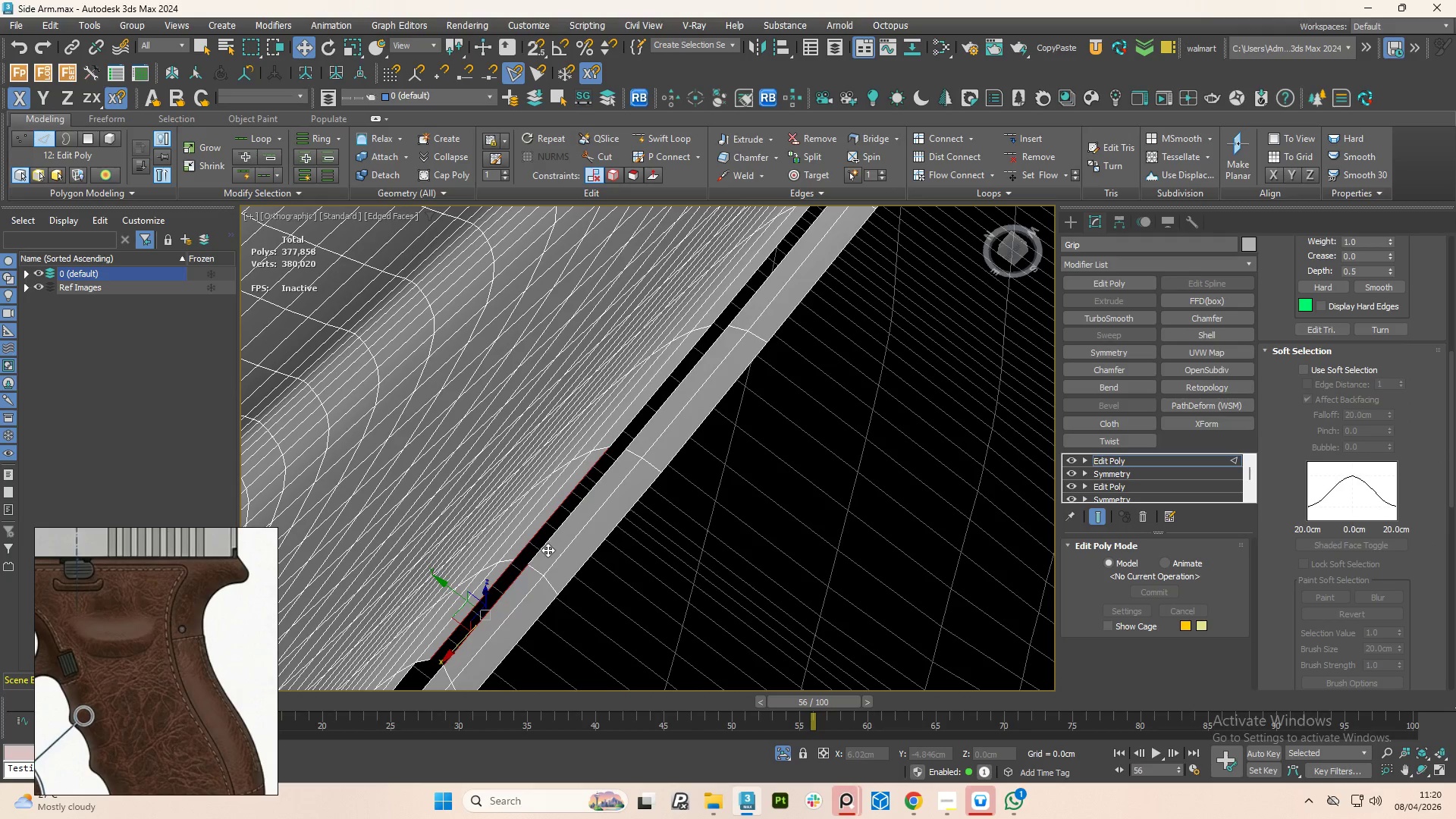 
hold_key(key=ControlLeft, duration=1.5)
left_click([635, 420])
 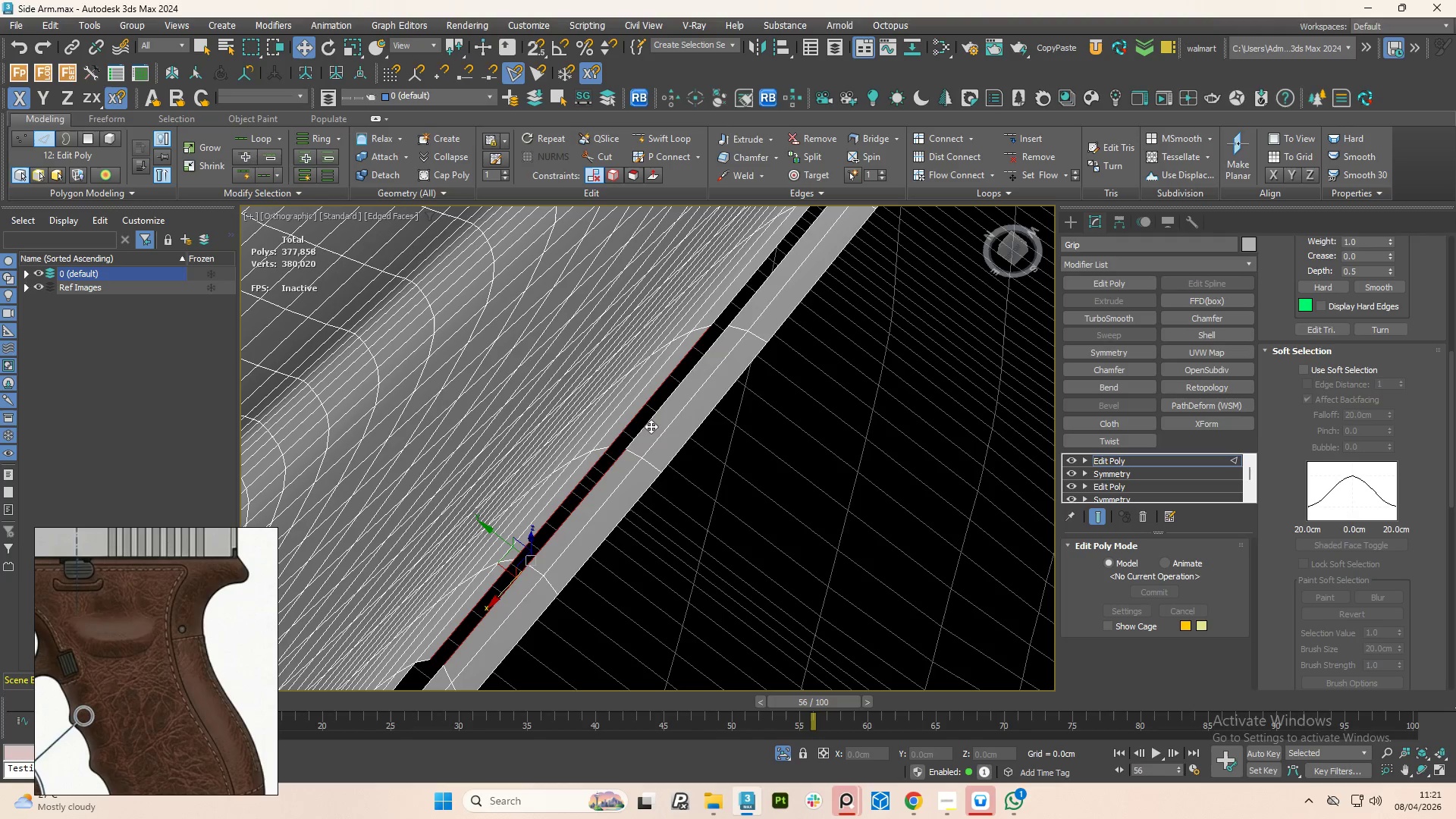 
hold_key(key=ControlLeft, duration=0.48)
left_click([651, 426])
 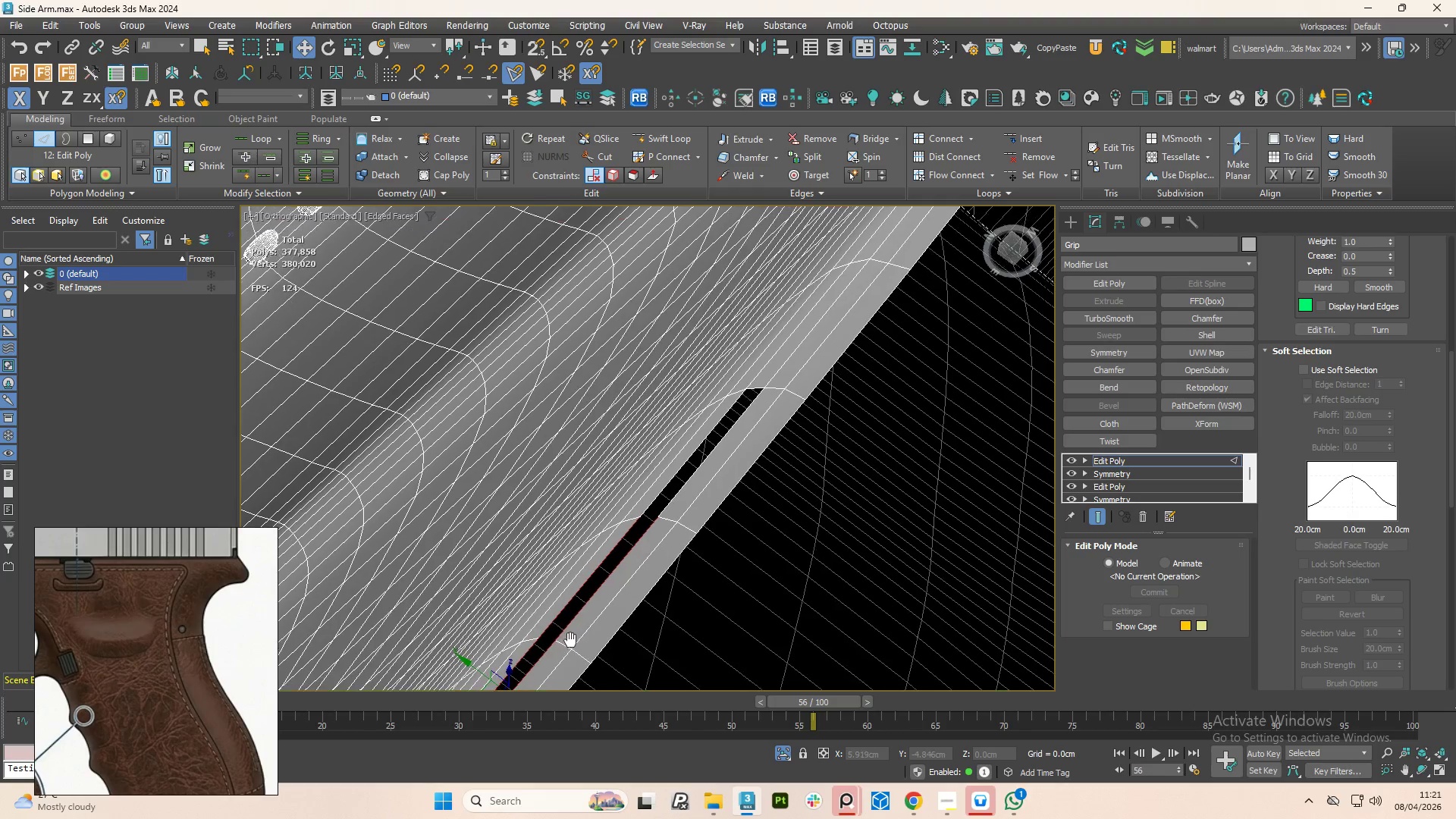 
hold_key(key=ControlLeft, duration=1.5)
left_click([659, 497])
 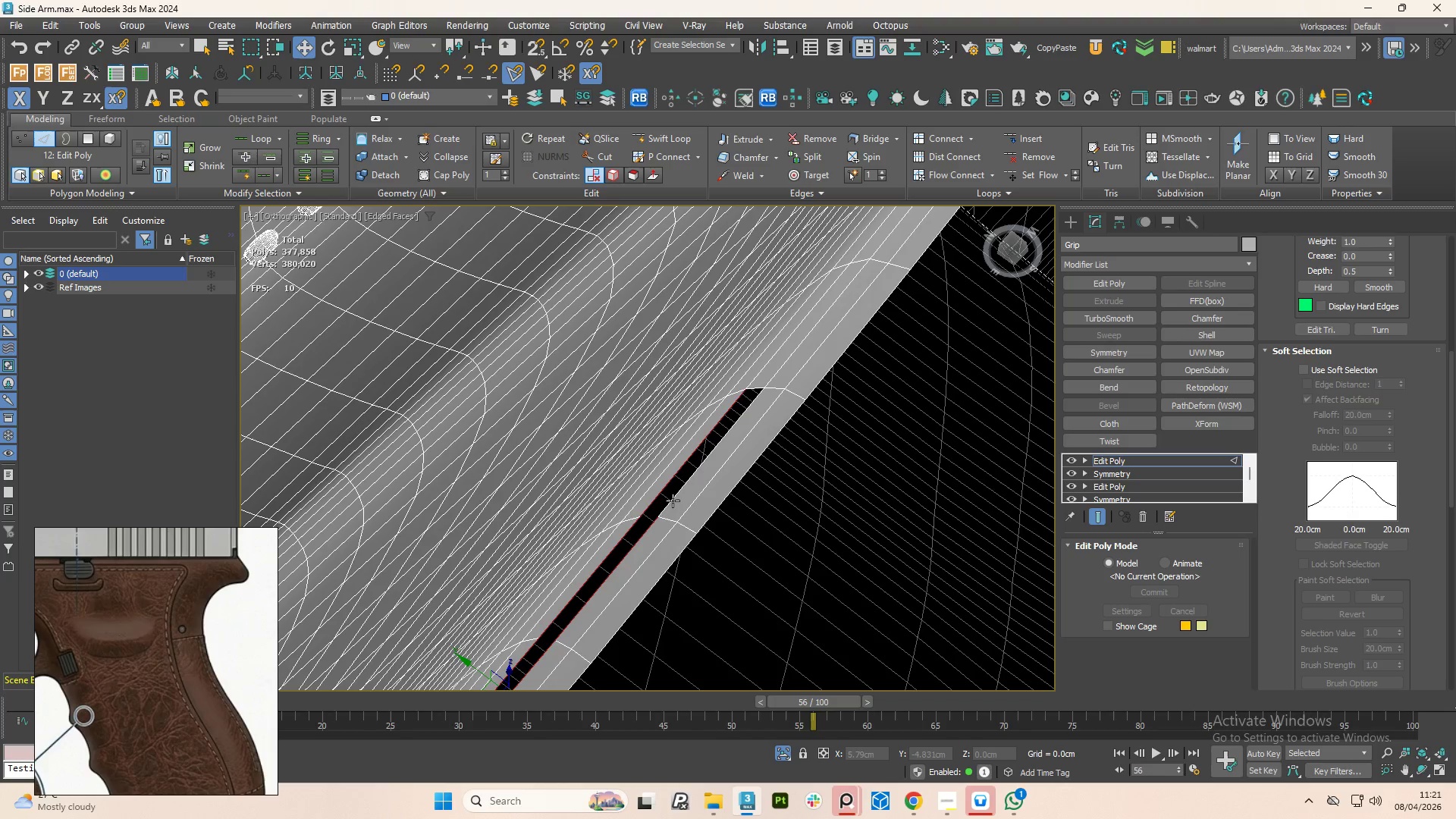 
left_click([673, 500])
 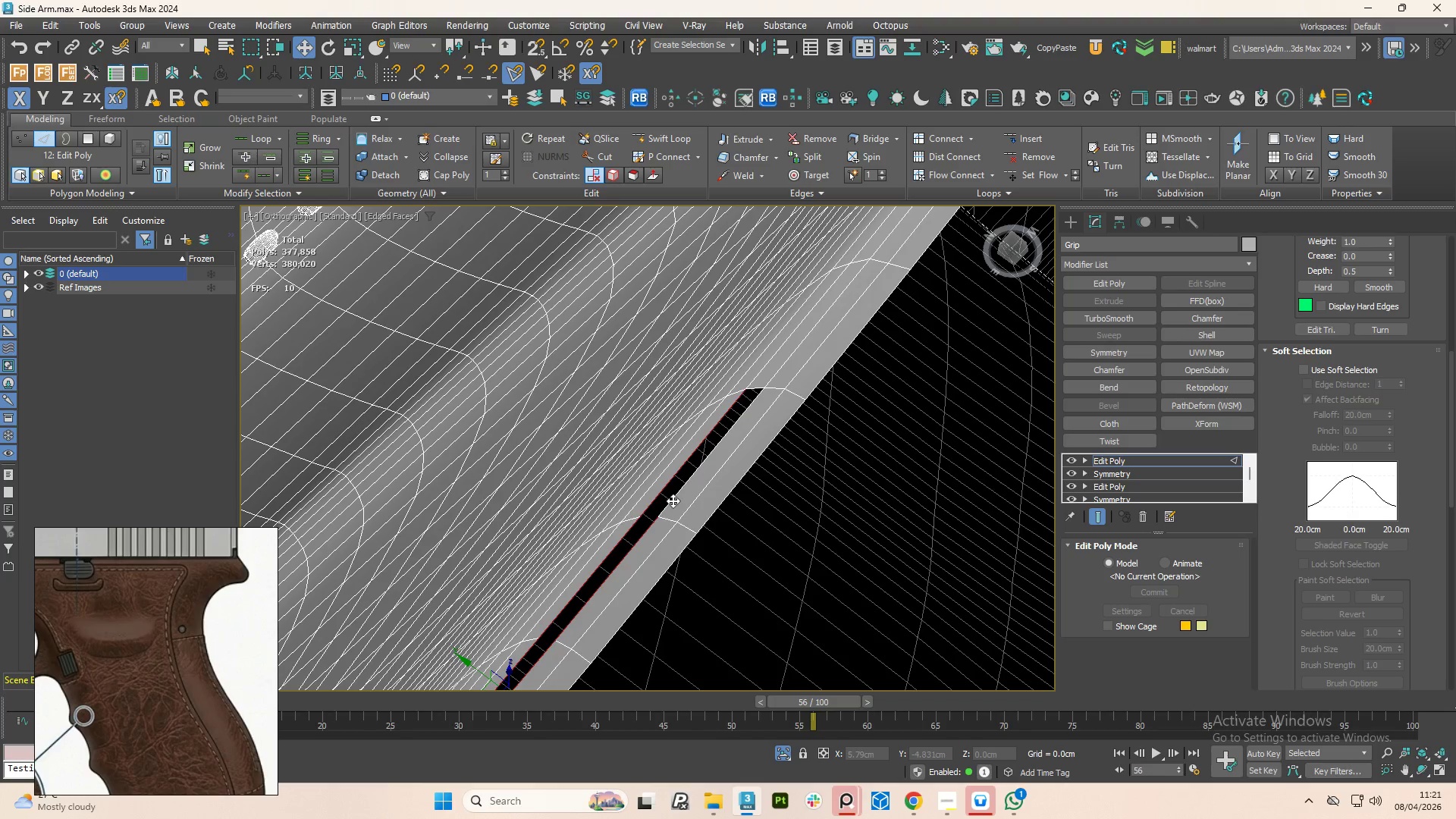 
hold_key(key=ControlLeft, duration=0.73)
 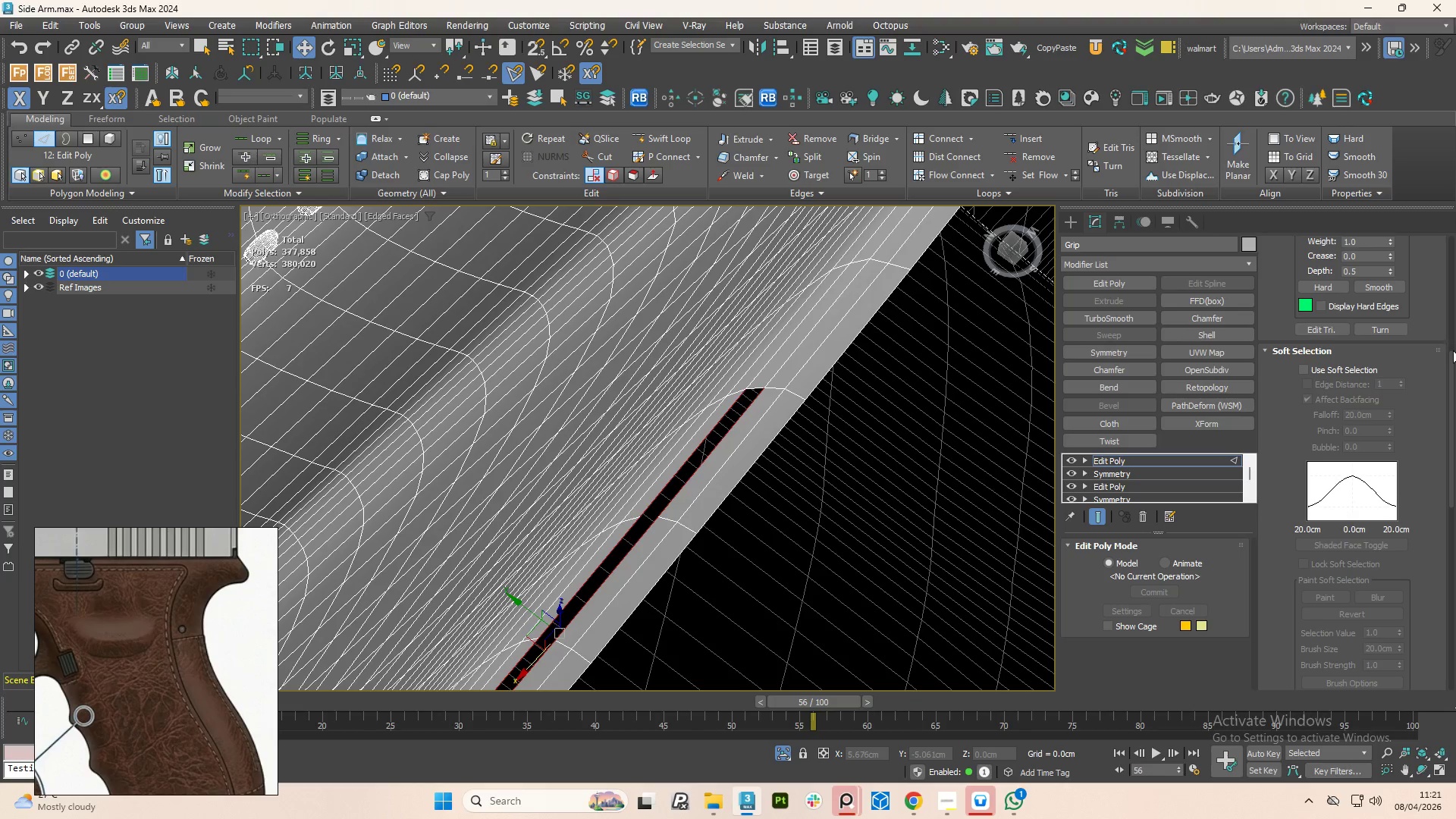 
left_click_drag(start_coordinate=[1451, 362], to_coordinate=[1455, 494])
 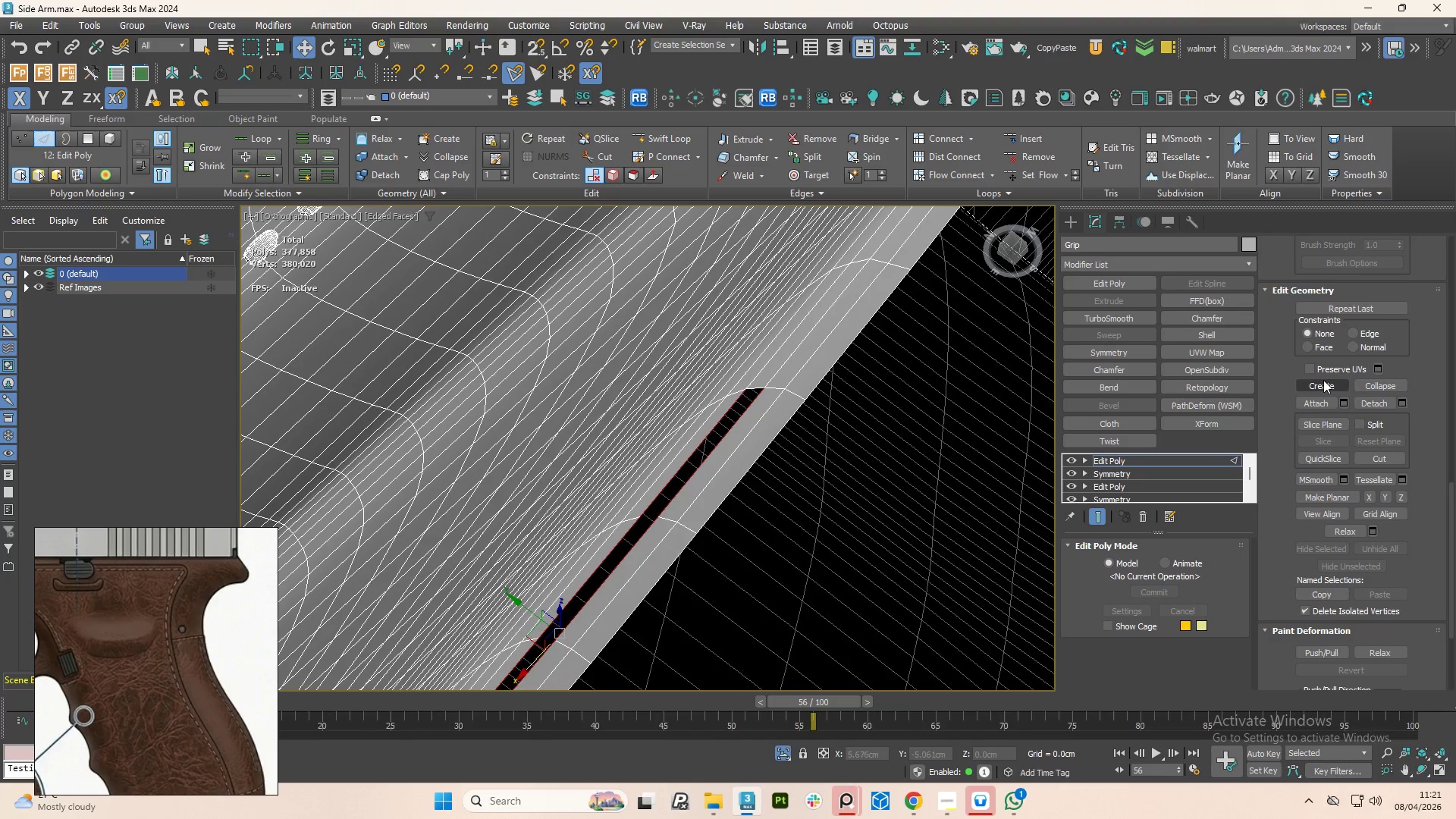 
scroll: coordinate [1320, 557], scroll_direction: down, amount: 2.0
 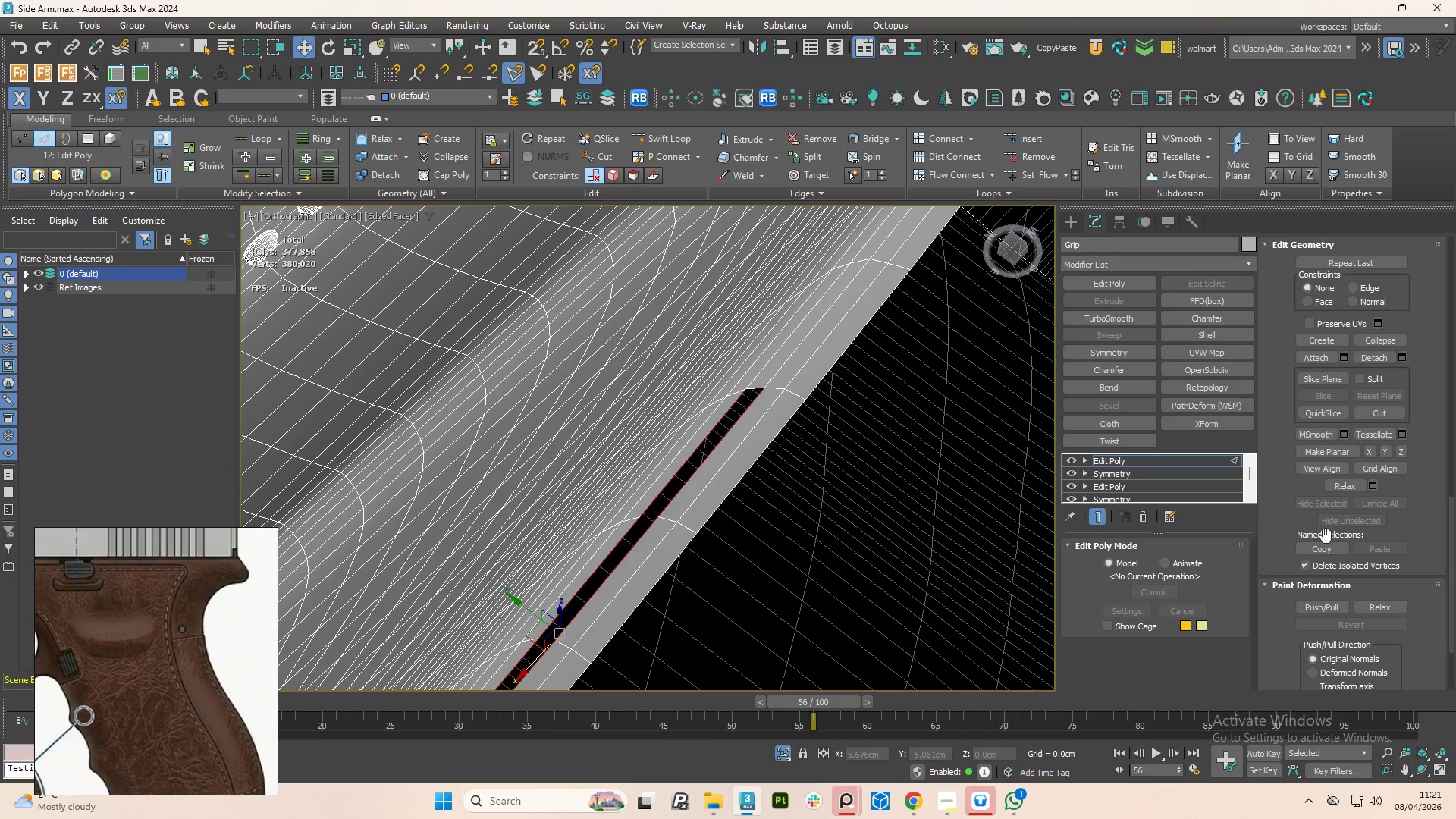 
scroll: coordinate [1352, 400], scroll_direction: up, amount: 4.0
 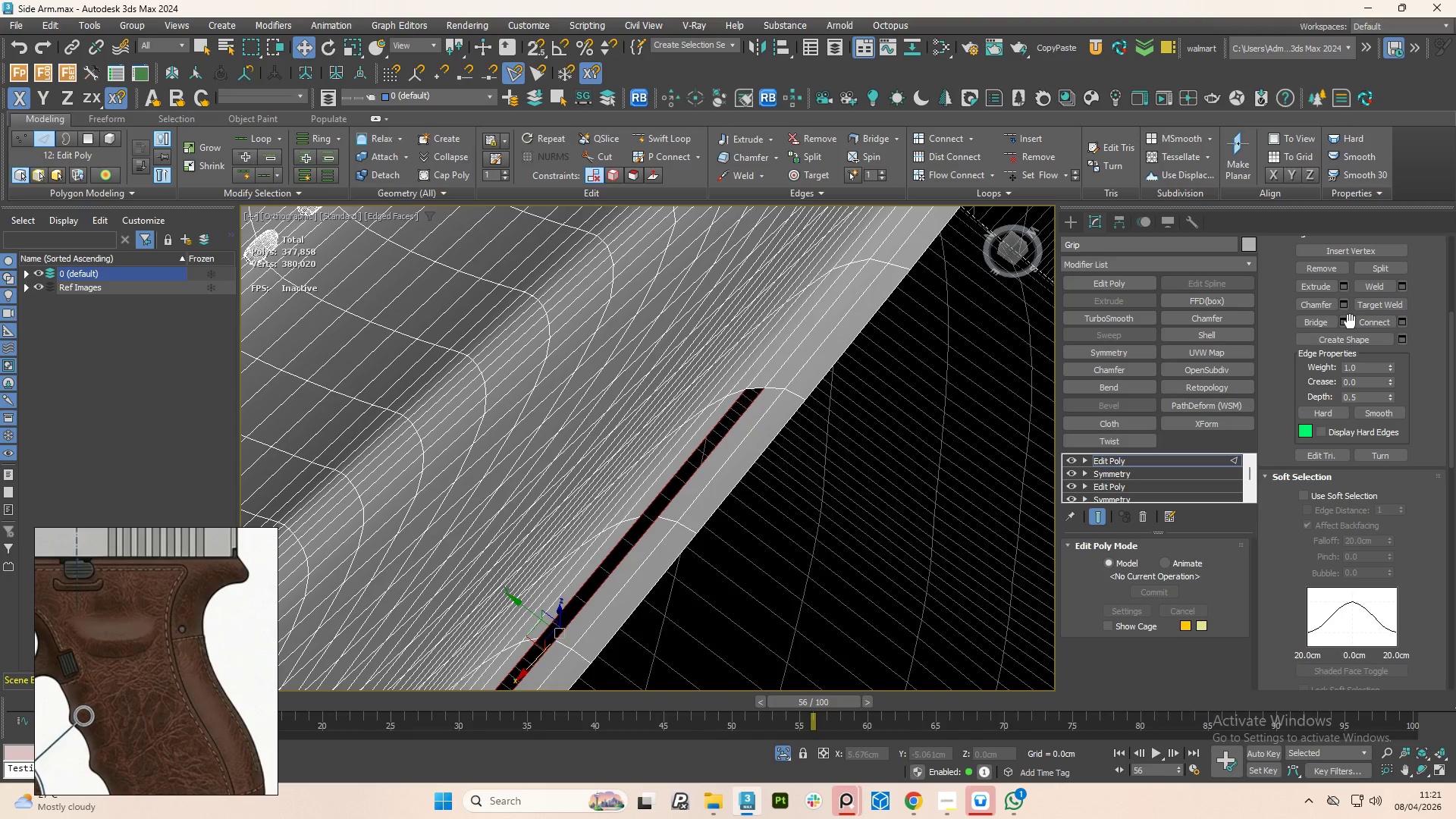 
left_click([1345, 322])
 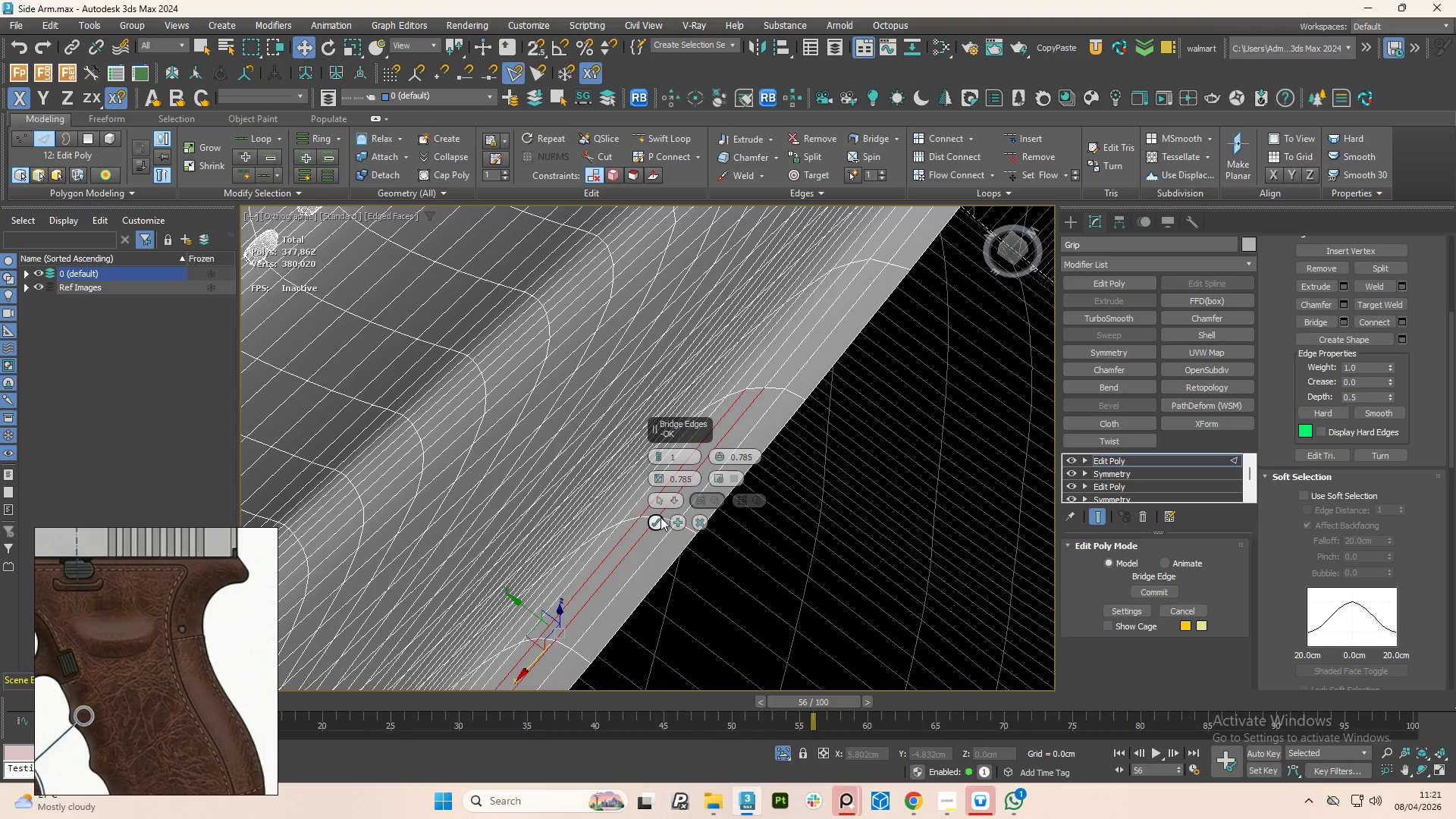 
left_click([657, 522])
 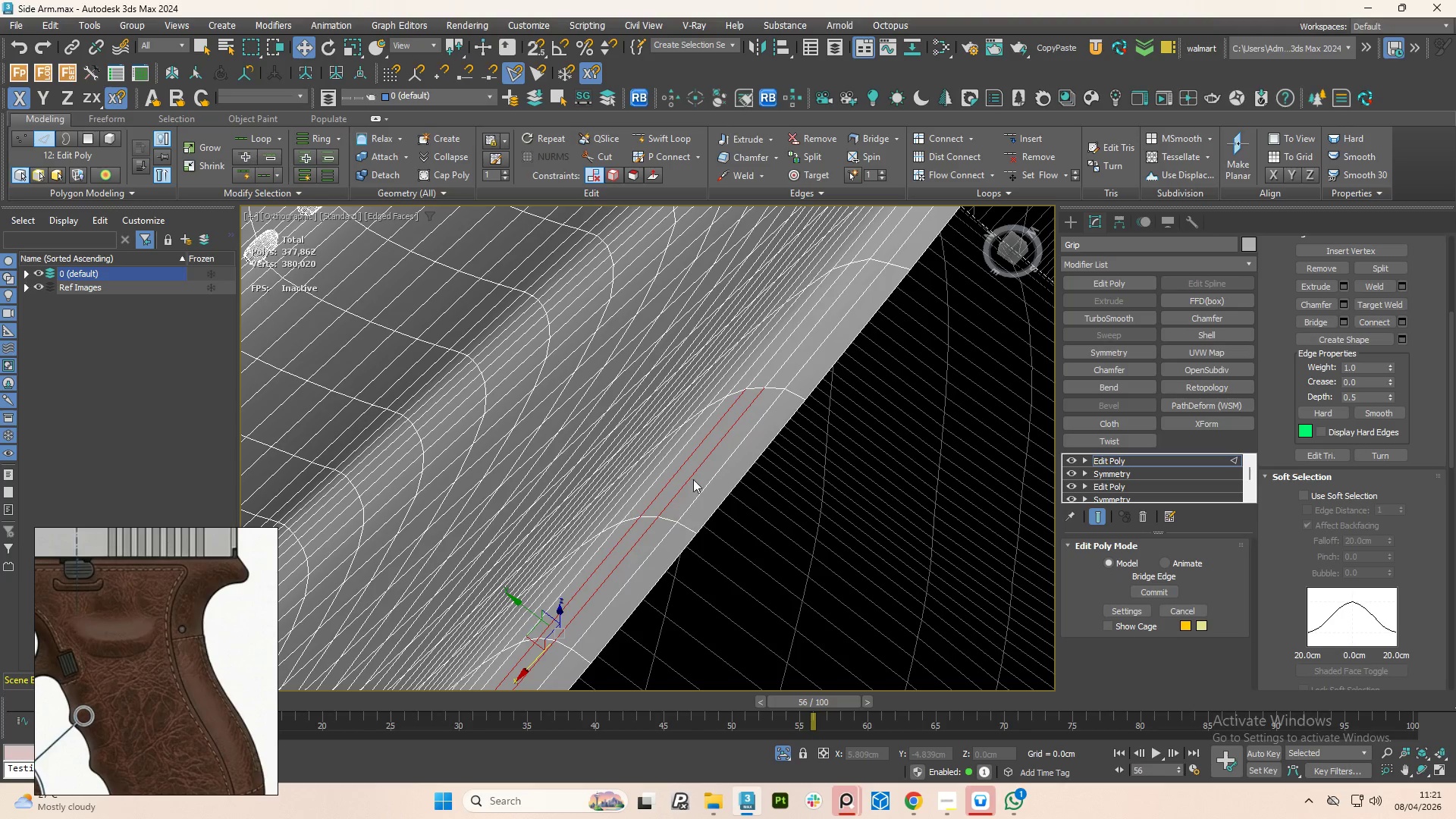 
scroll: coordinate [705, 507], scroll_direction: down, amount: 15.0
 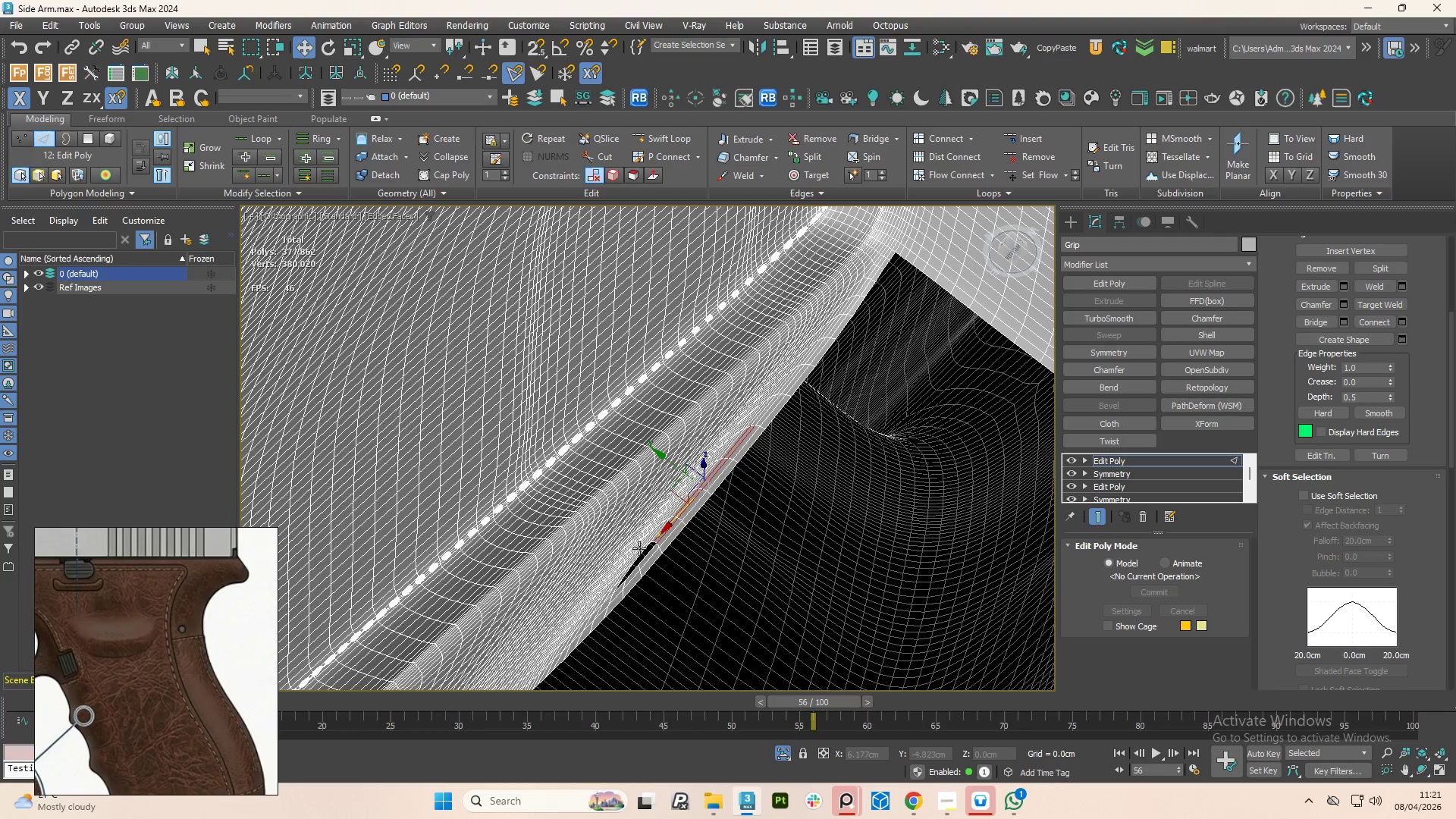 
hold_key(key=AltLeft, duration=0.92)
 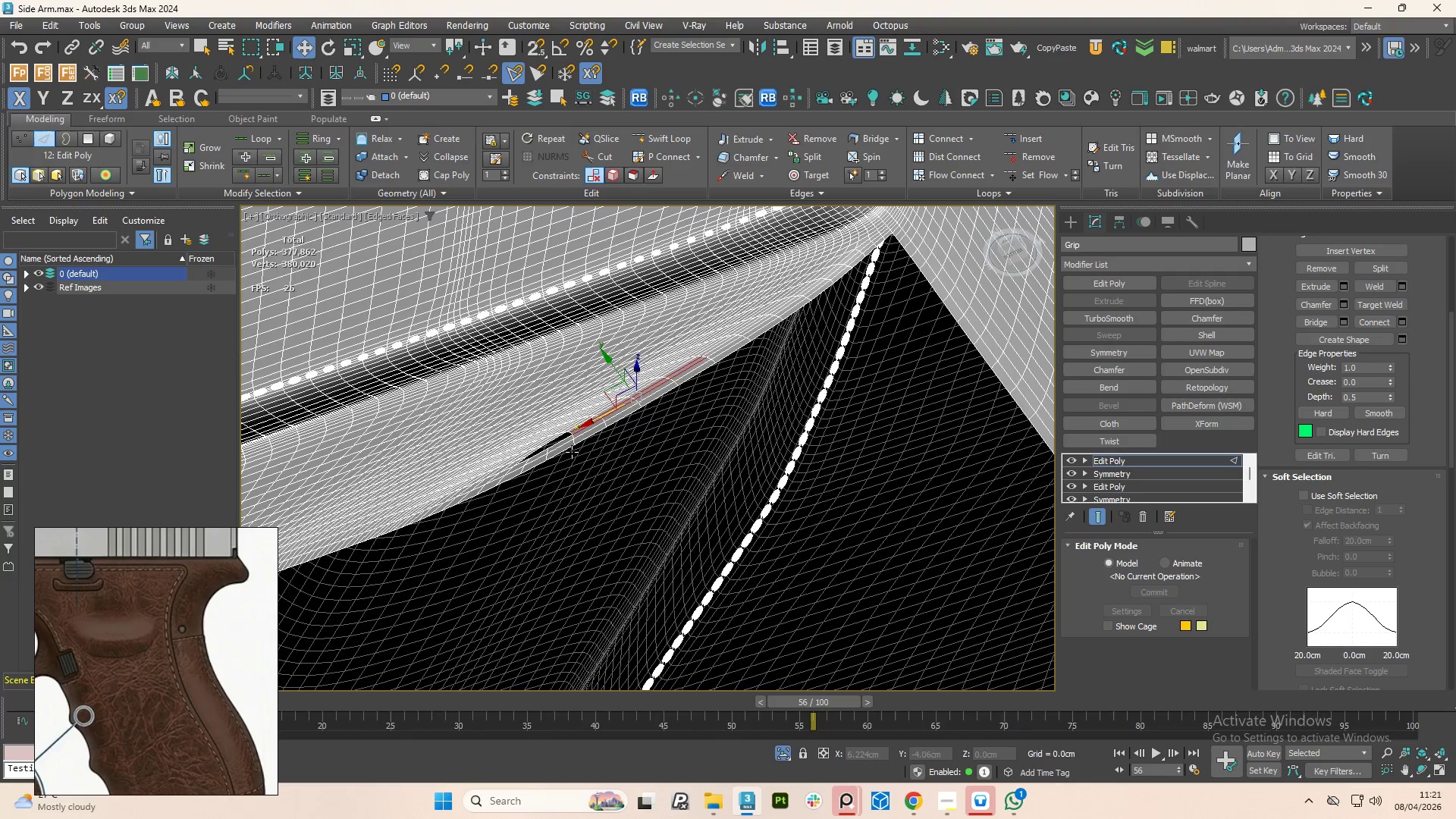 
hold_key(key=AltLeft, duration=0.61)
 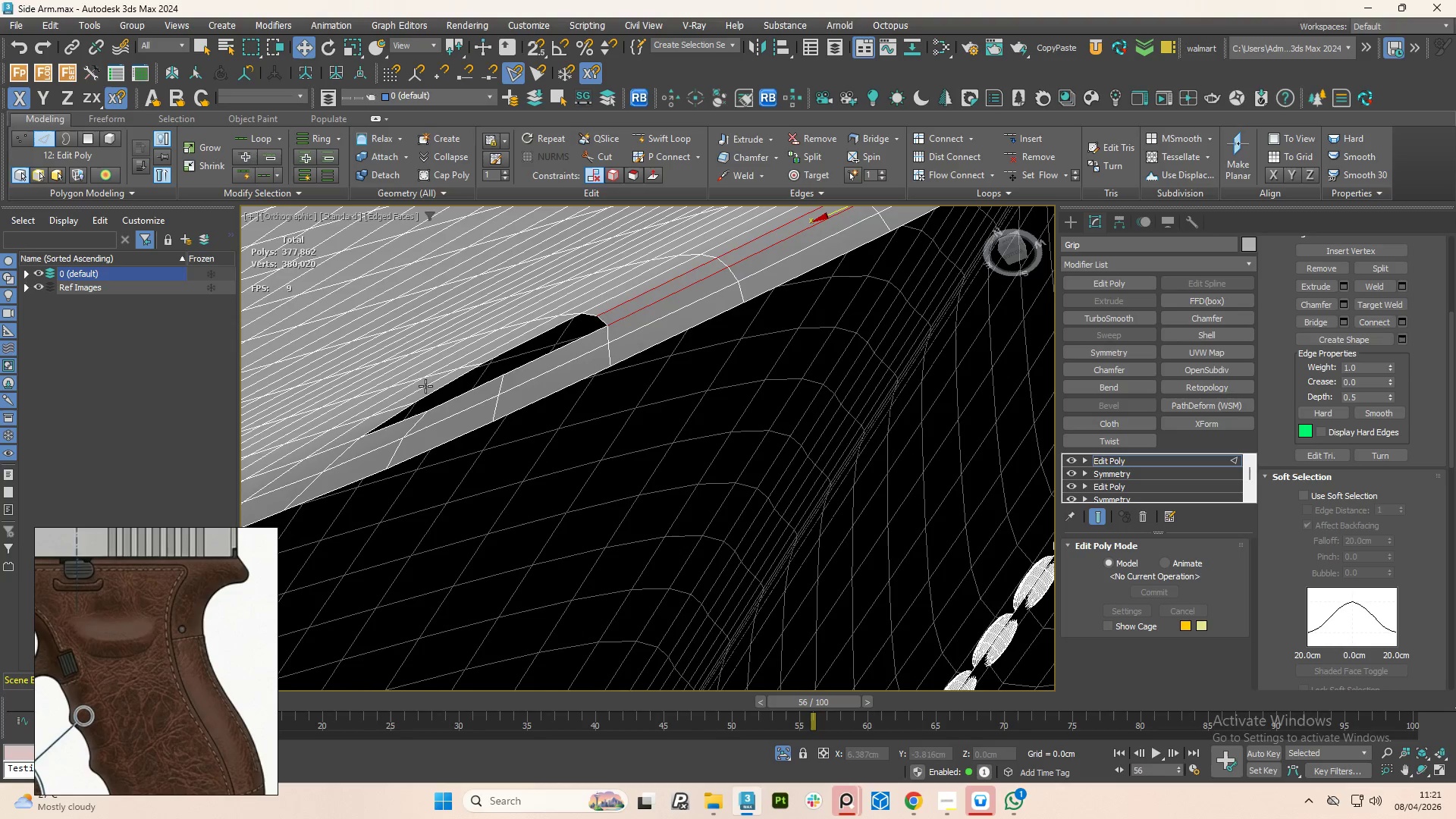 
scroll: coordinate [419, 398], scroll_direction: up, amount: 5.0
 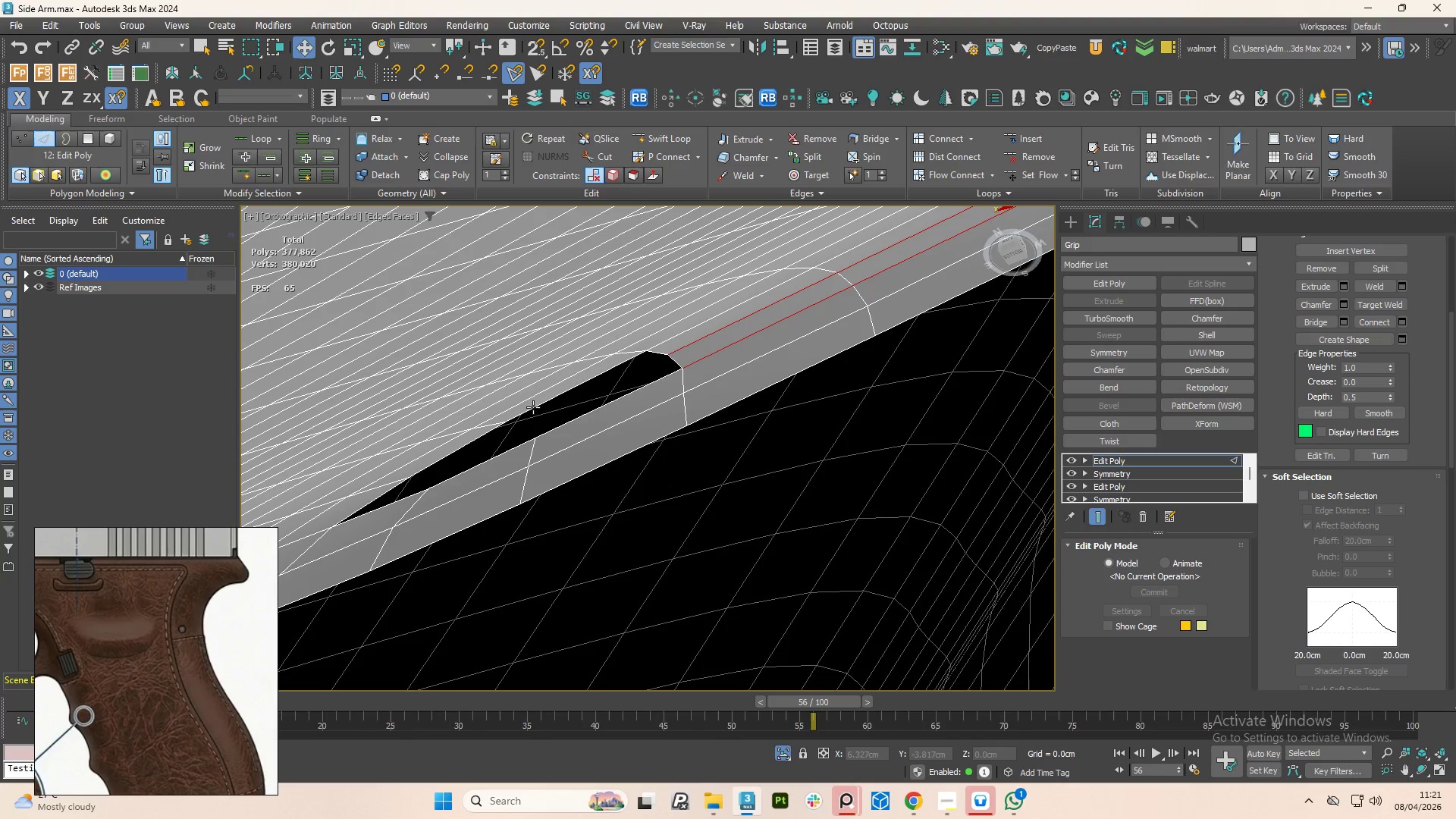 
left_click([533, 407])
 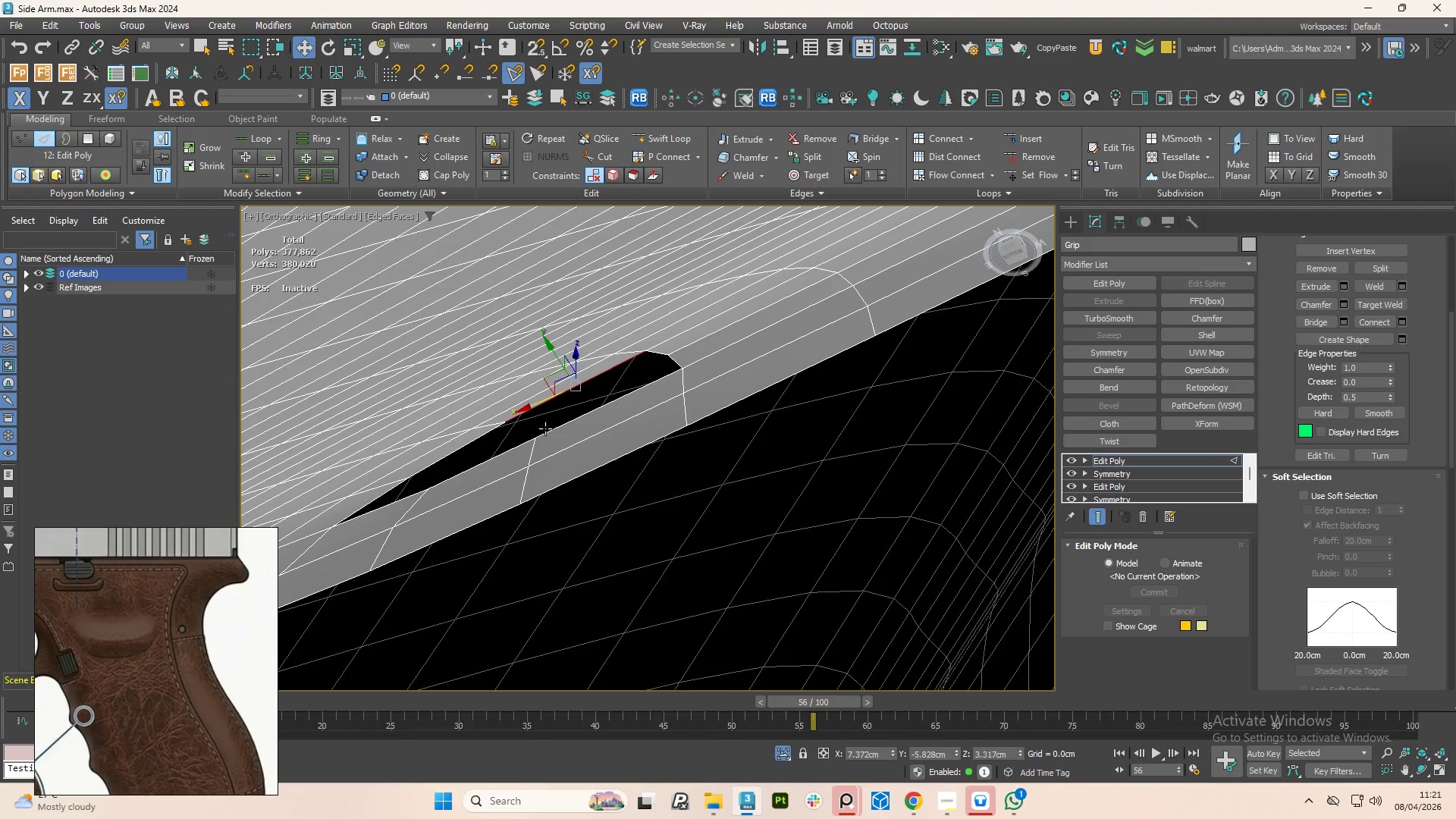 
hold_key(key=ControlLeft, duration=1.5)
left_click([553, 431])
 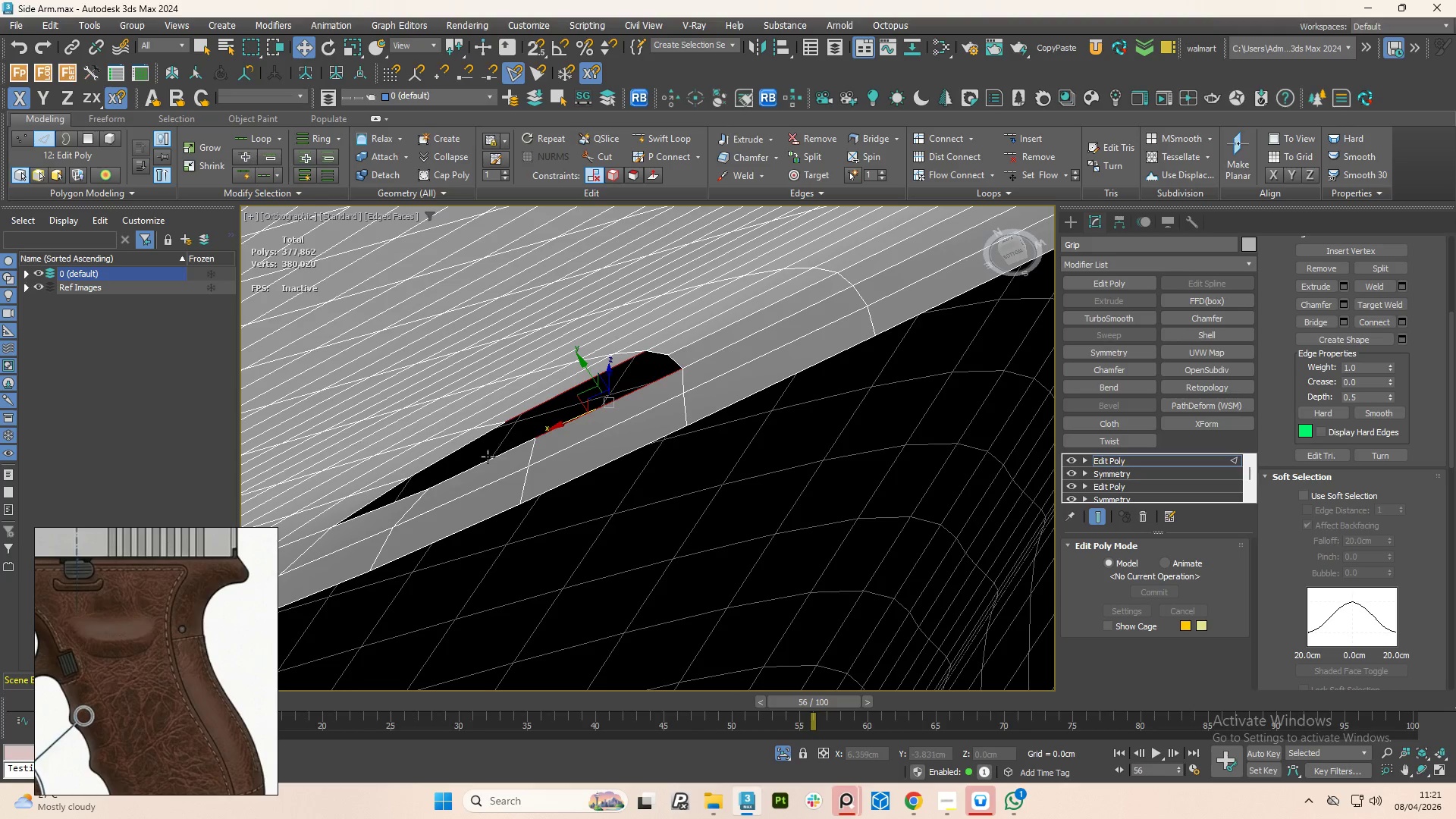 
left_click([487, 458])
 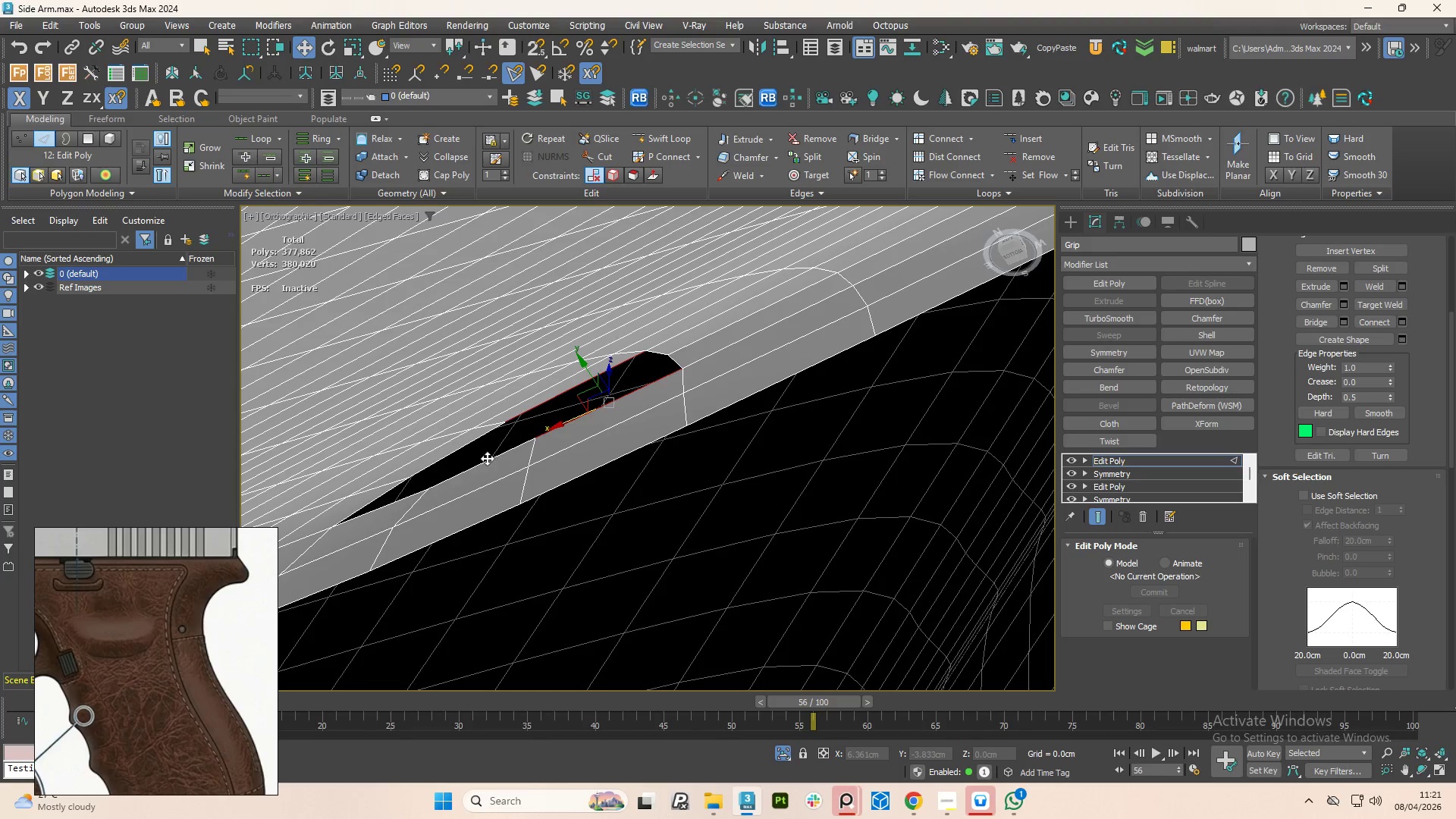 
hold_key(key=ControlLeft, duration=1.51)
left_click([463, 447])
 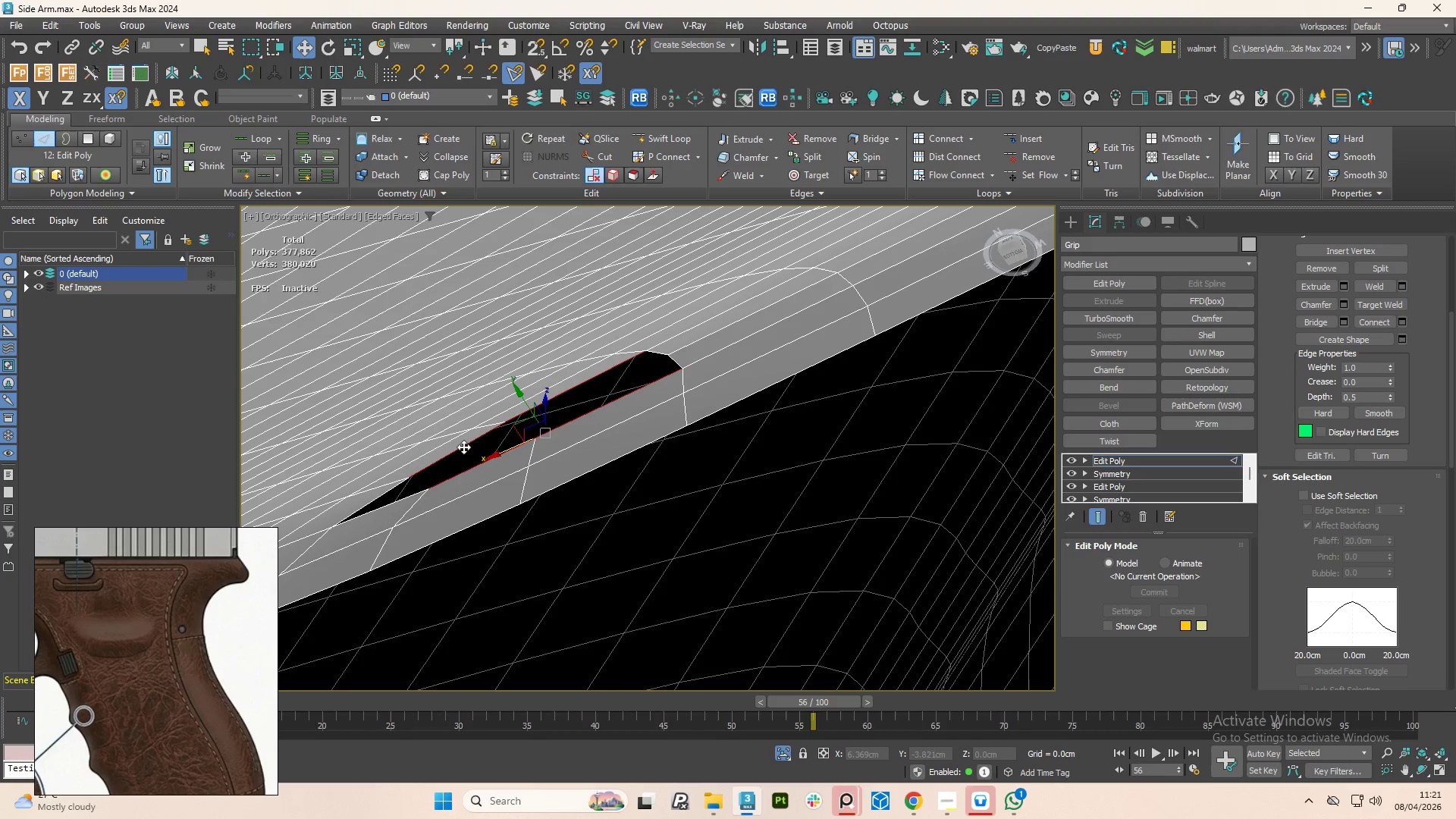 
key(Control+ControlLeft)
 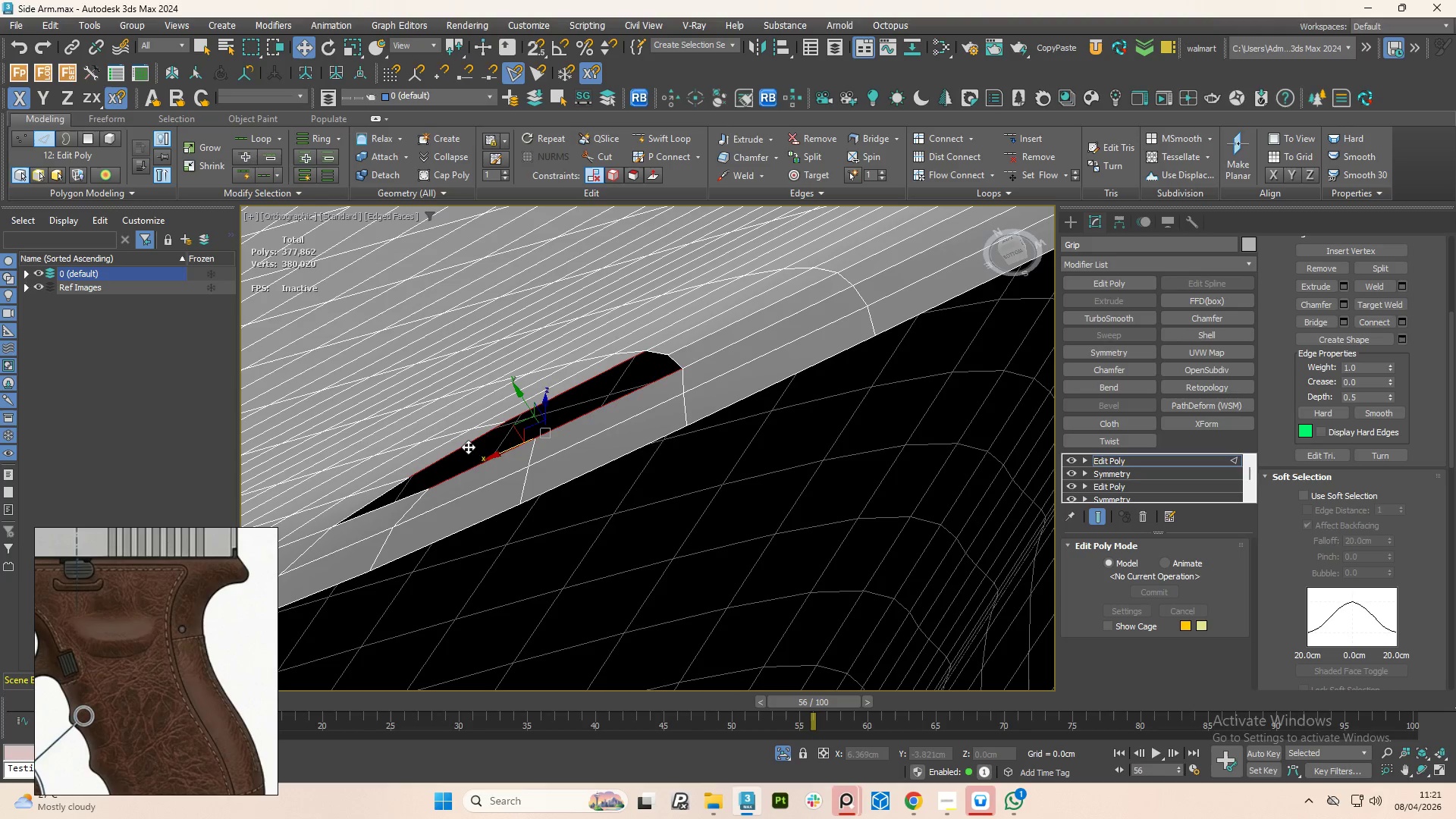 
key(Control+ControlLeft)
 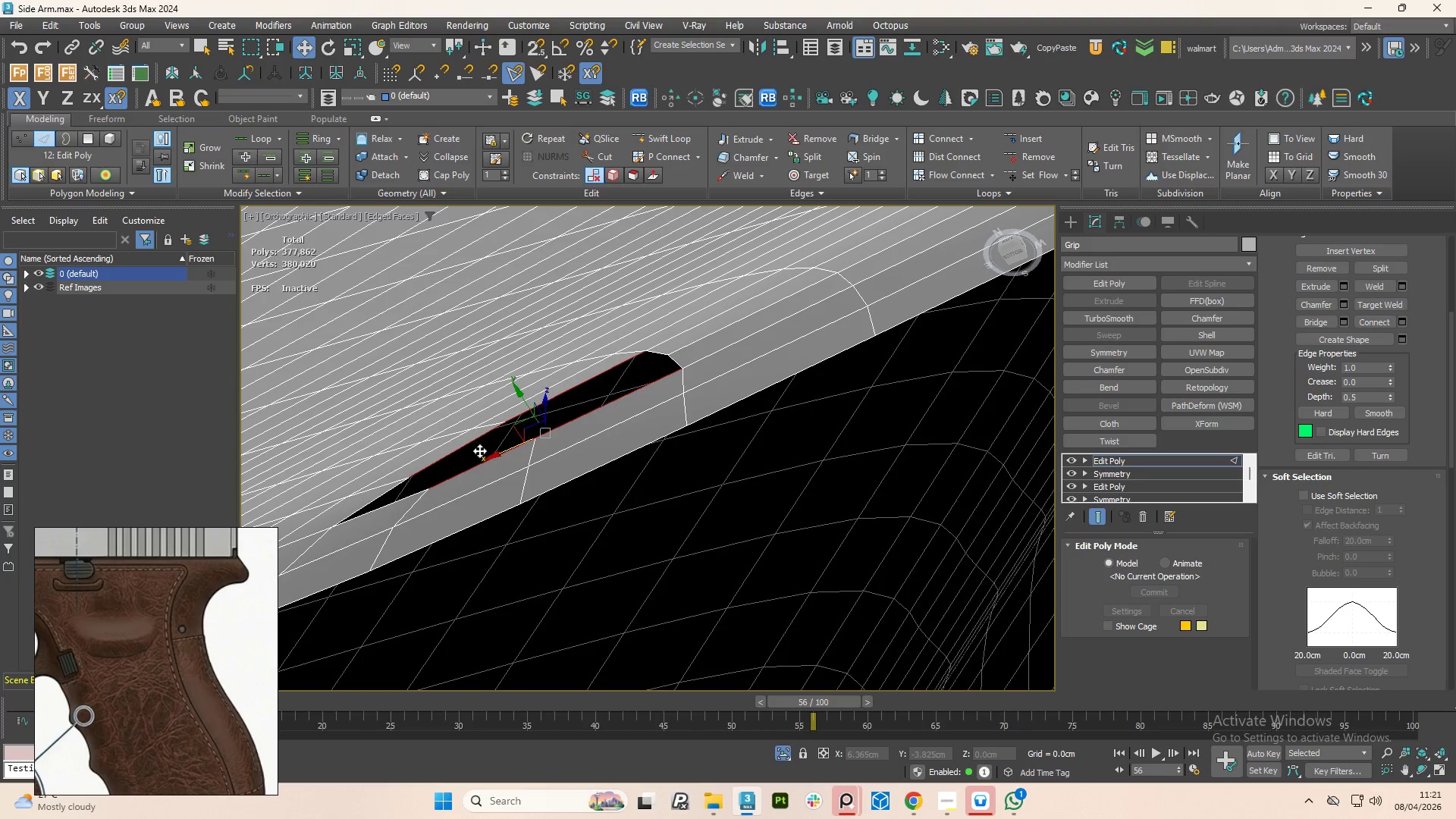 
key(Control+ControlLeft)
 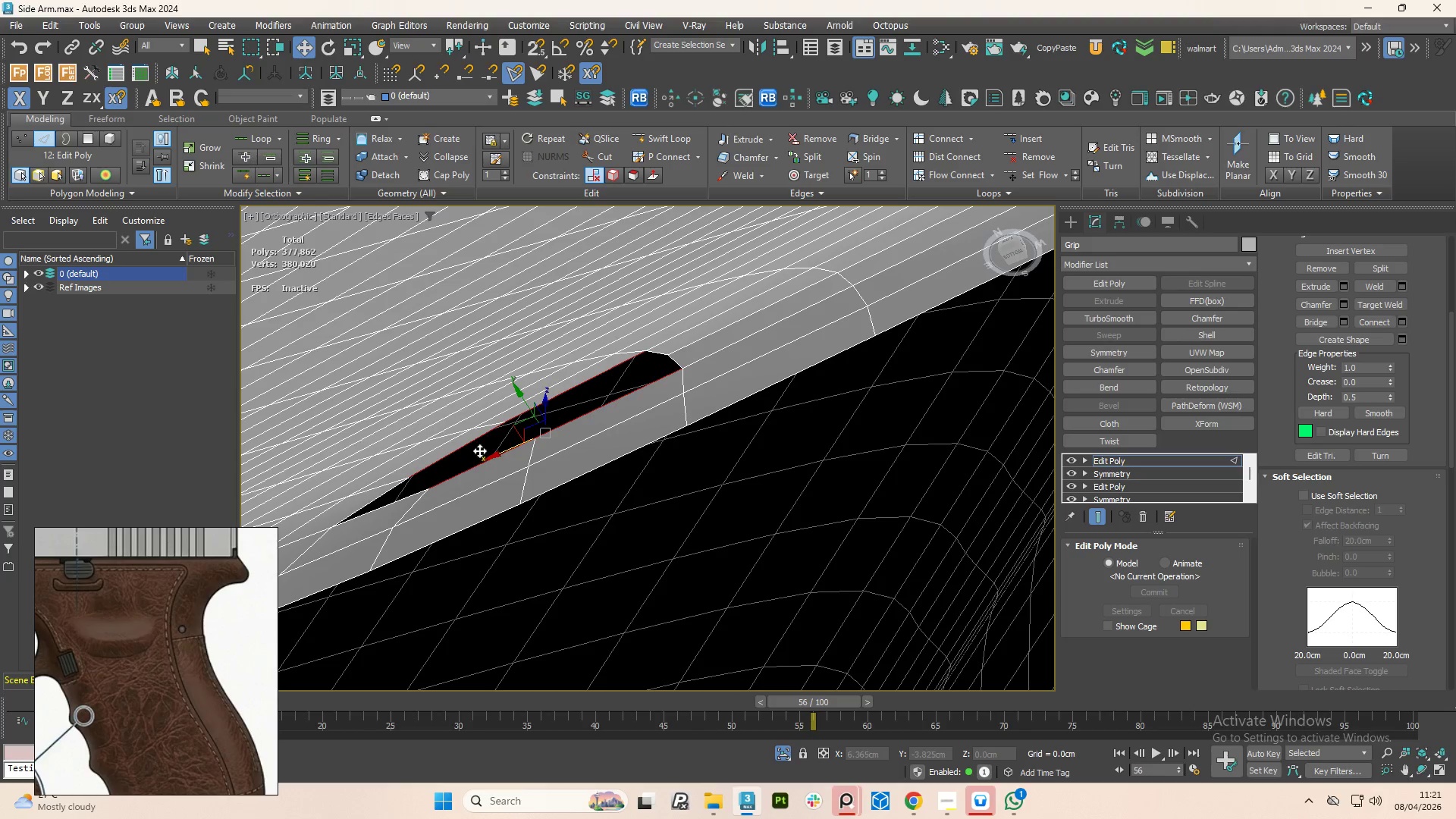 
key(Control+ControlLeft)
 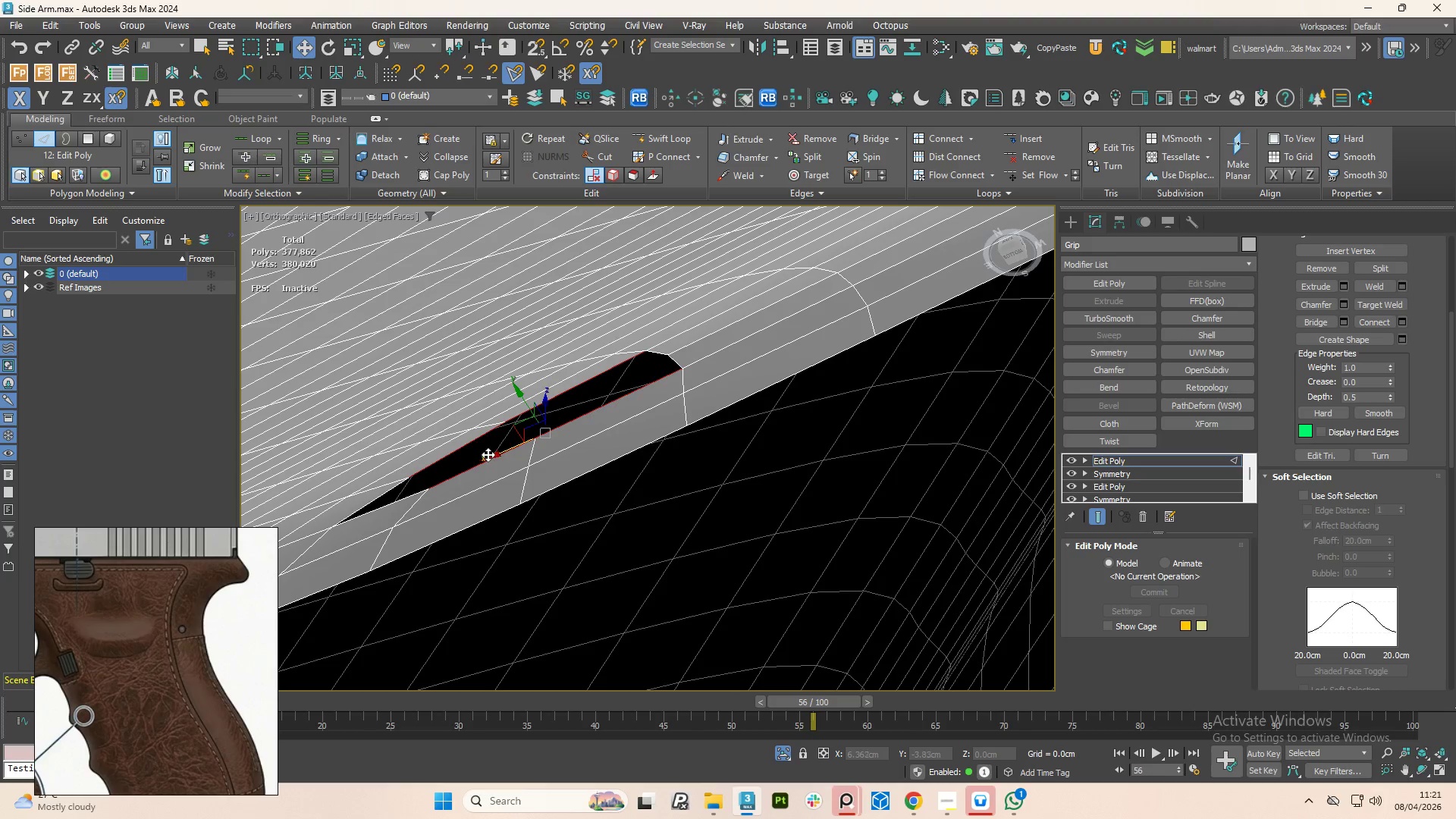 
key(Control+ControlLeft)
 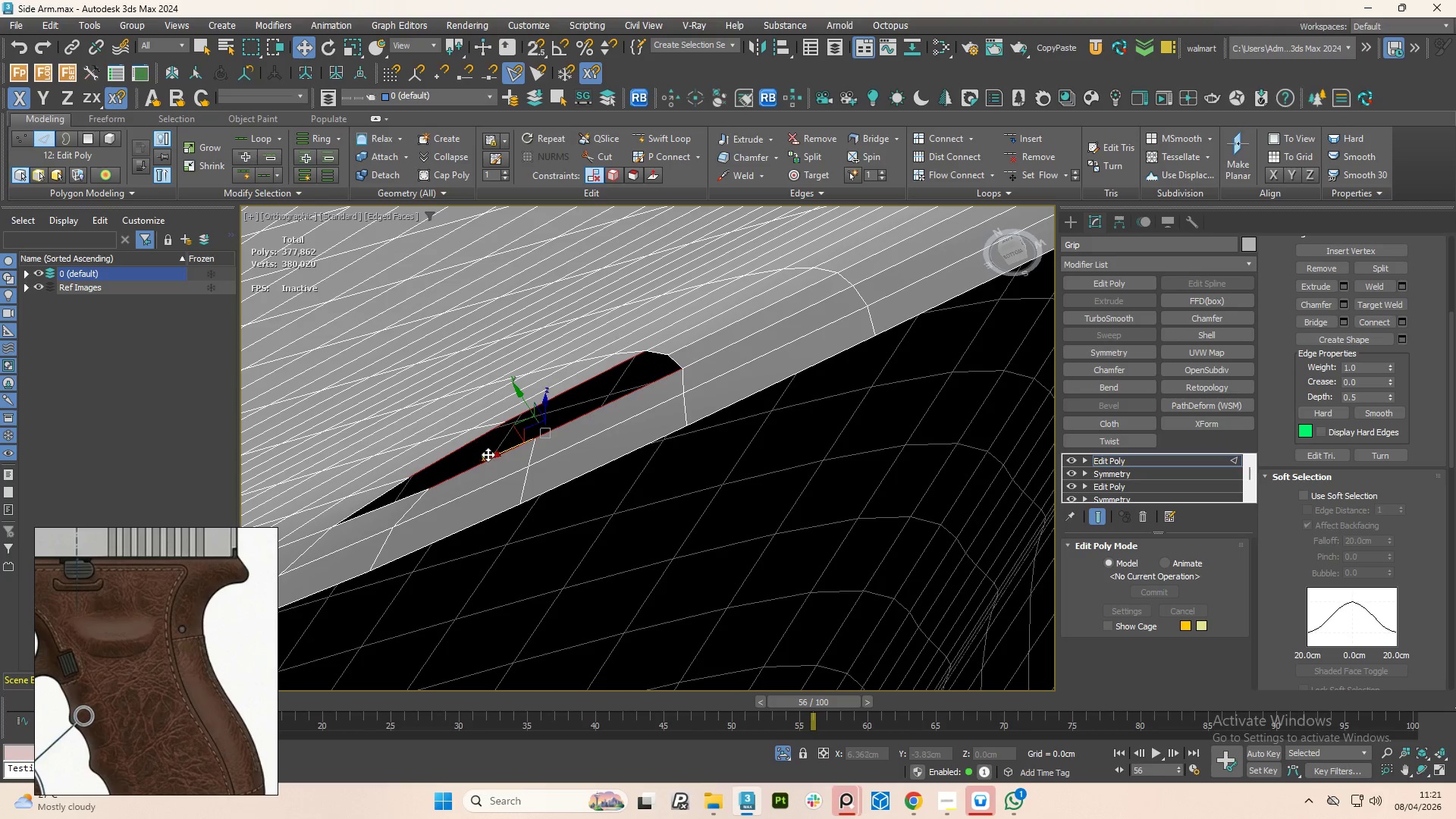 
key(Control+ControlLeft)
 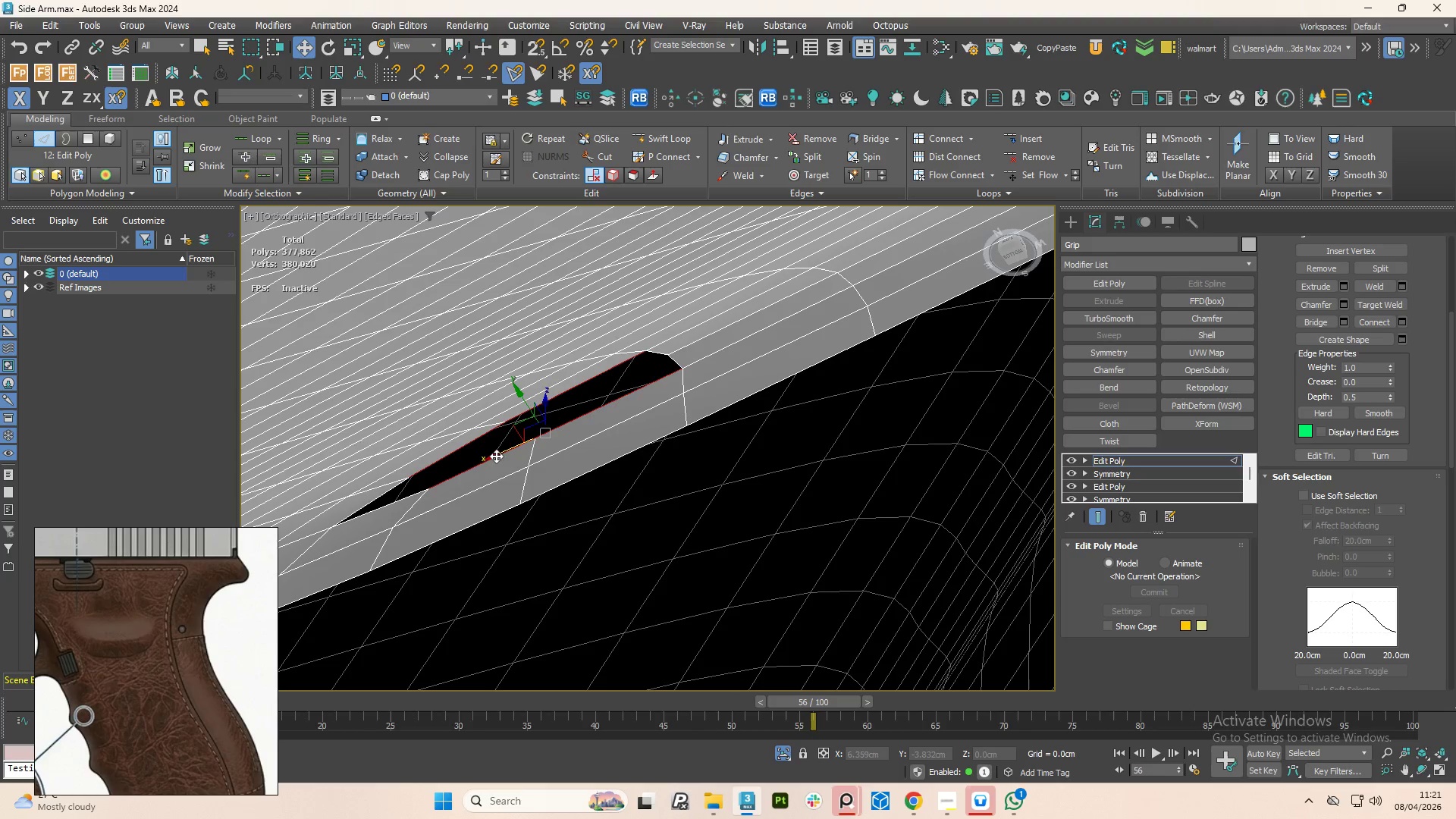 
key(Control+ControlLeft)
 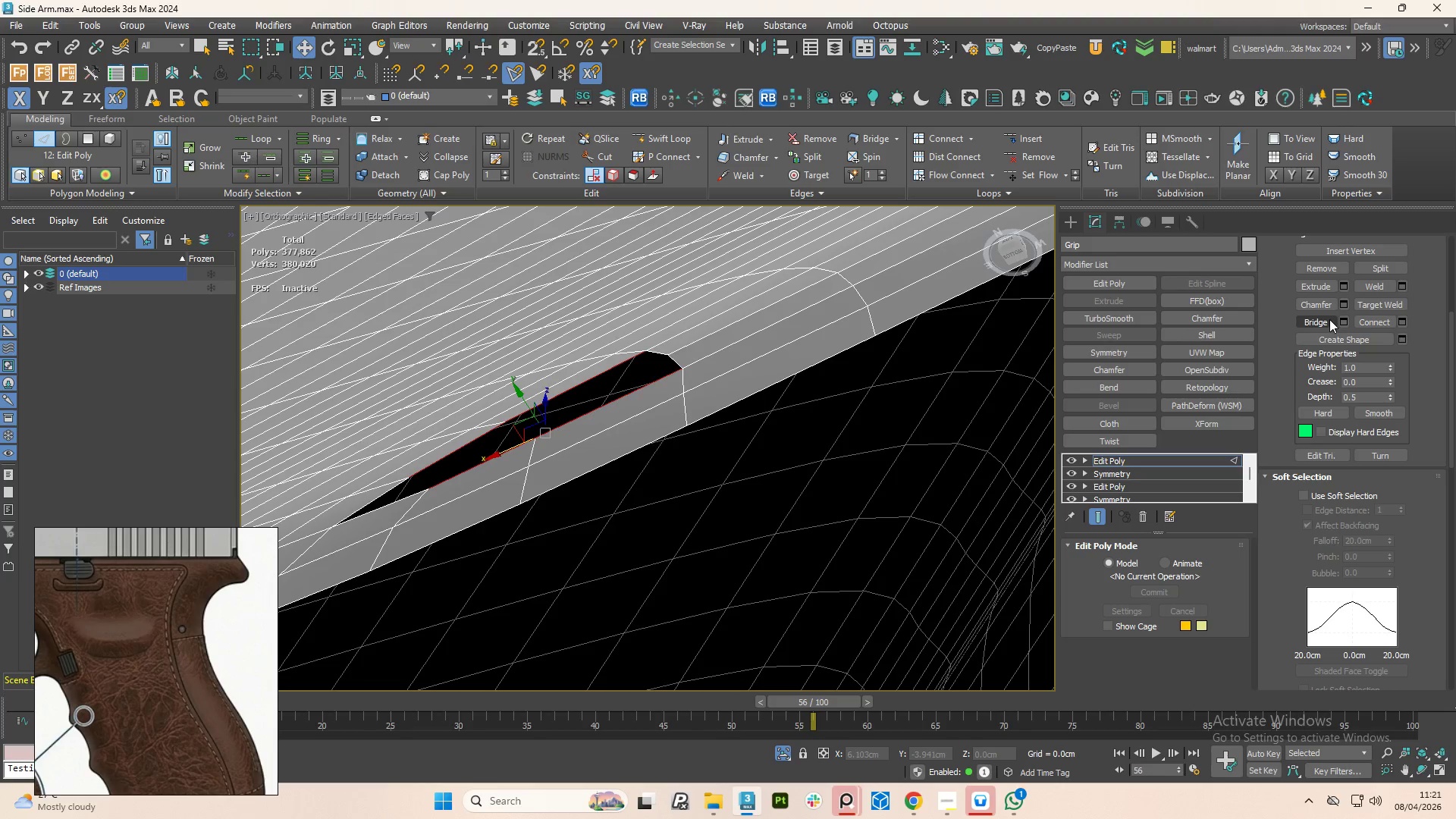 
left_click([1345, 322])
 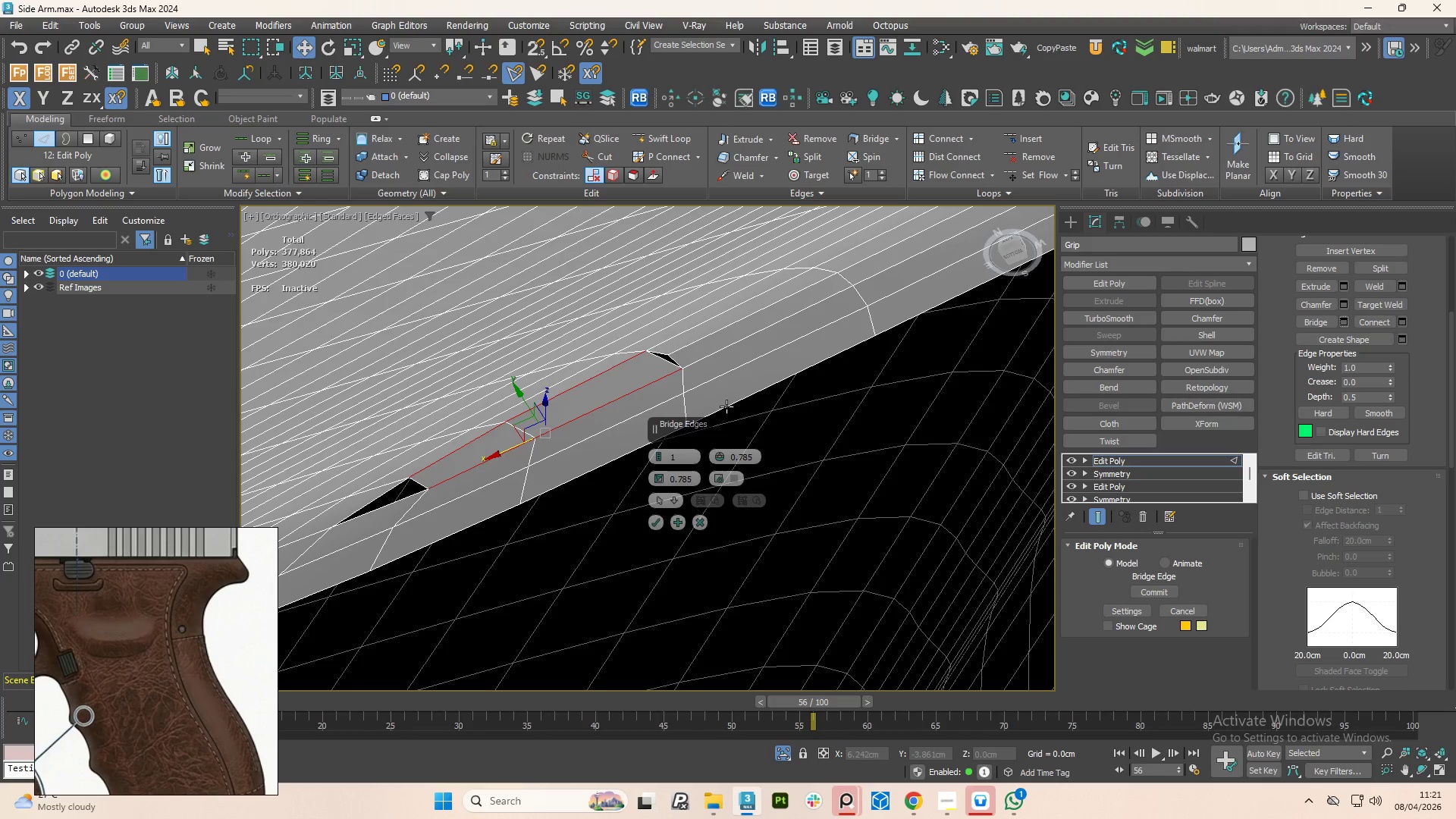 
key(Control+Z)
 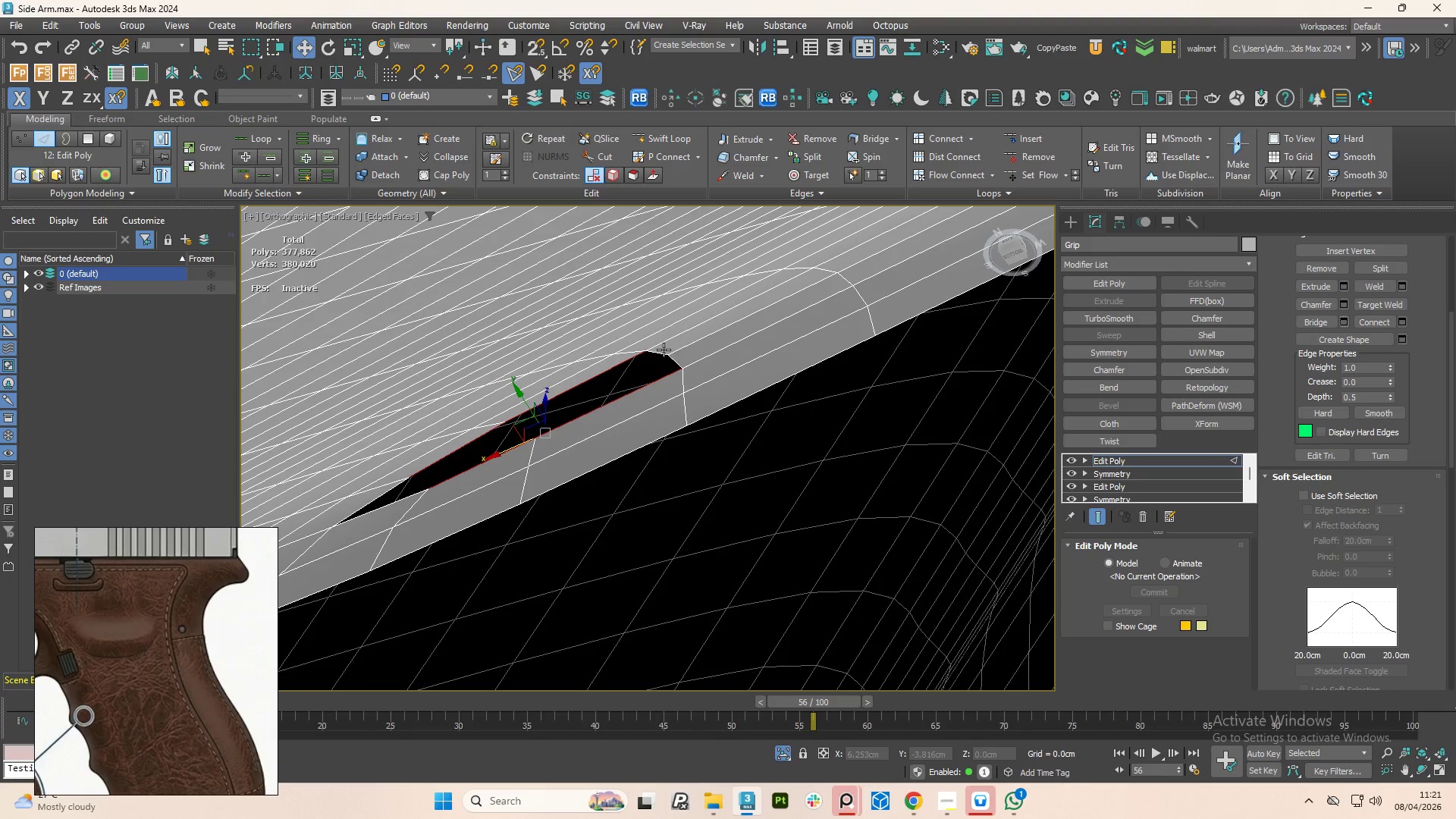 
scroll: coordinate [664, 354], scroll_direction: up, amount: 1.0
 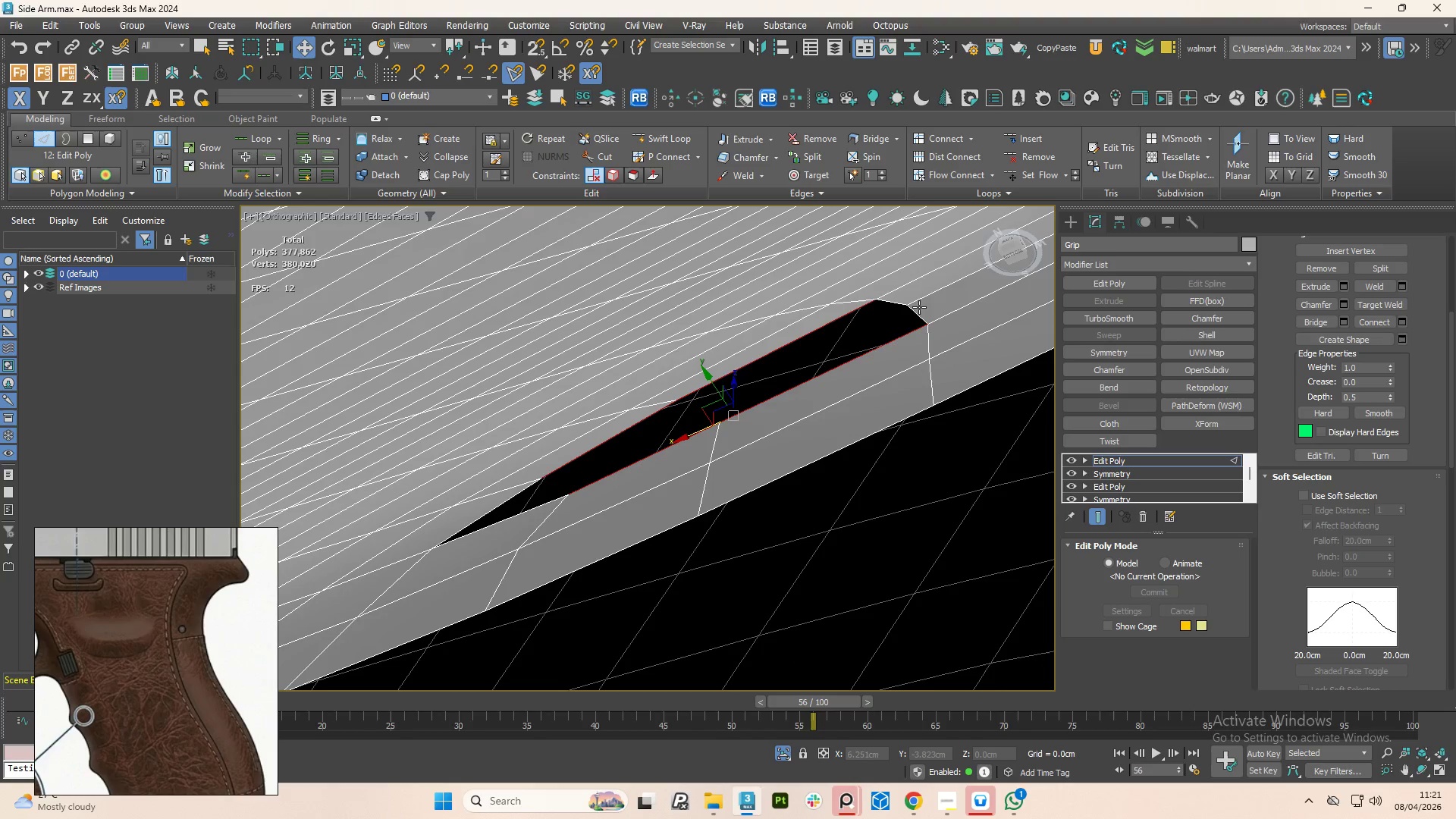 
wait(7.73)
 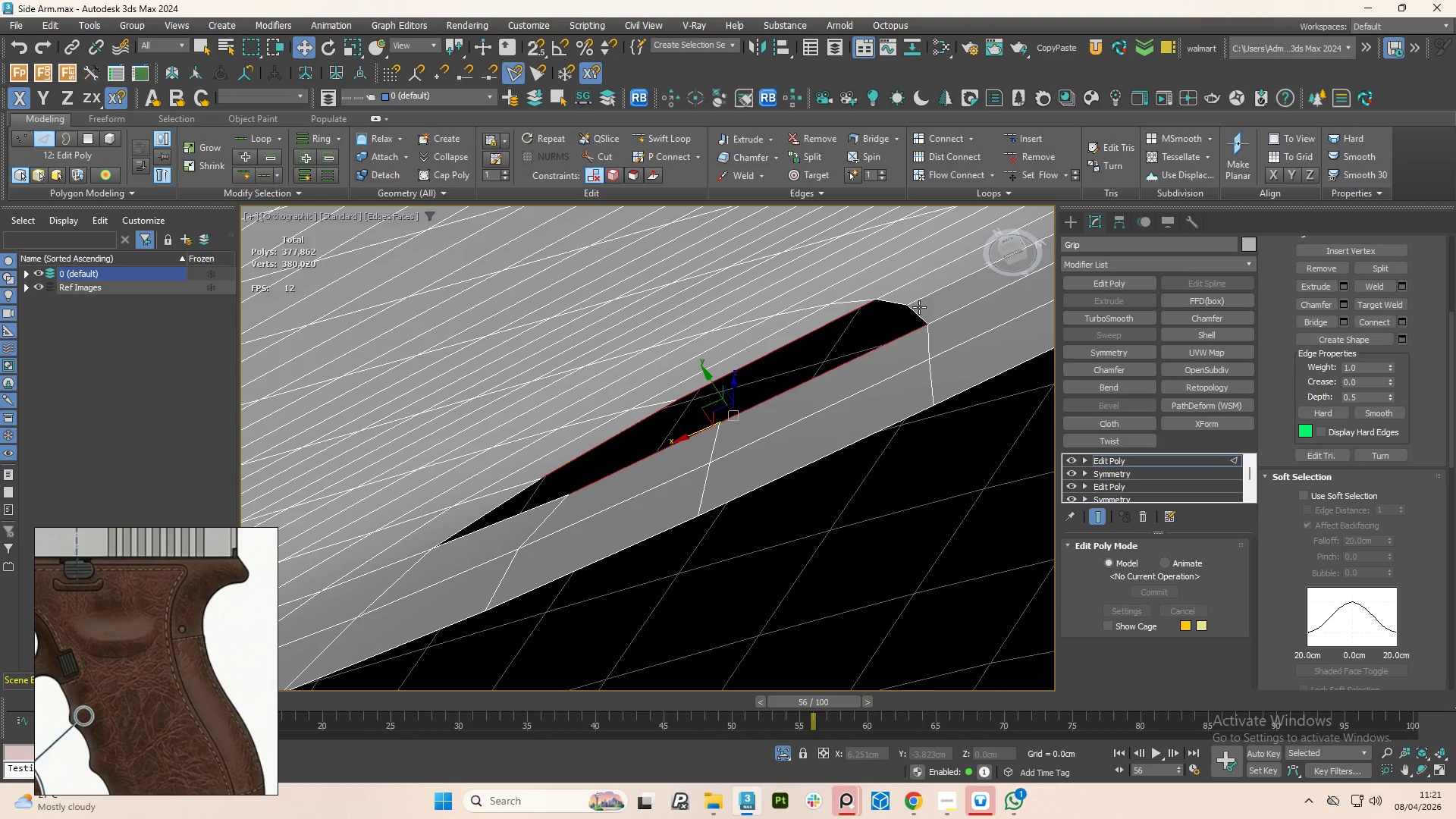 
key(3)
 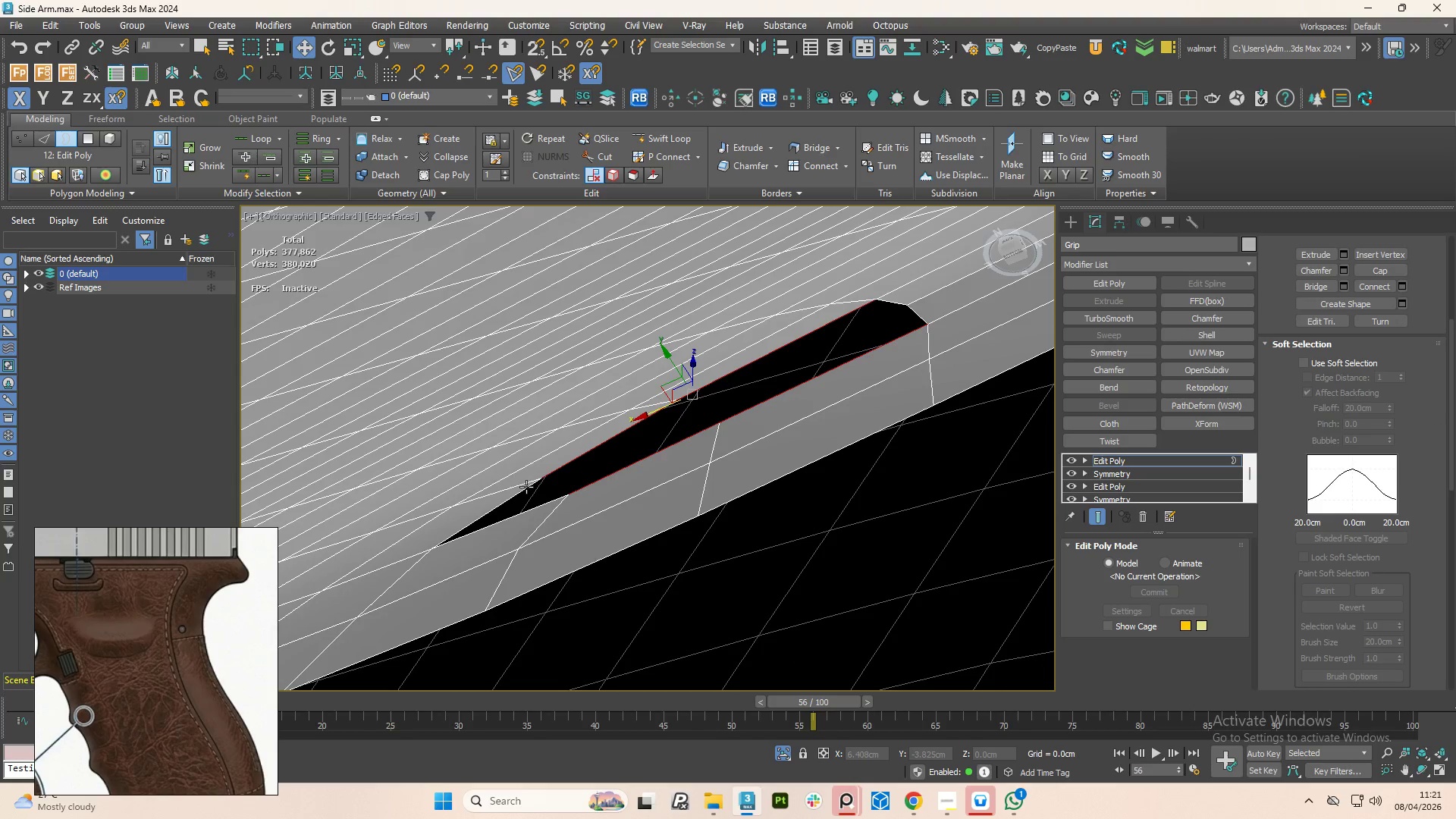 
left_click([527, 488])
 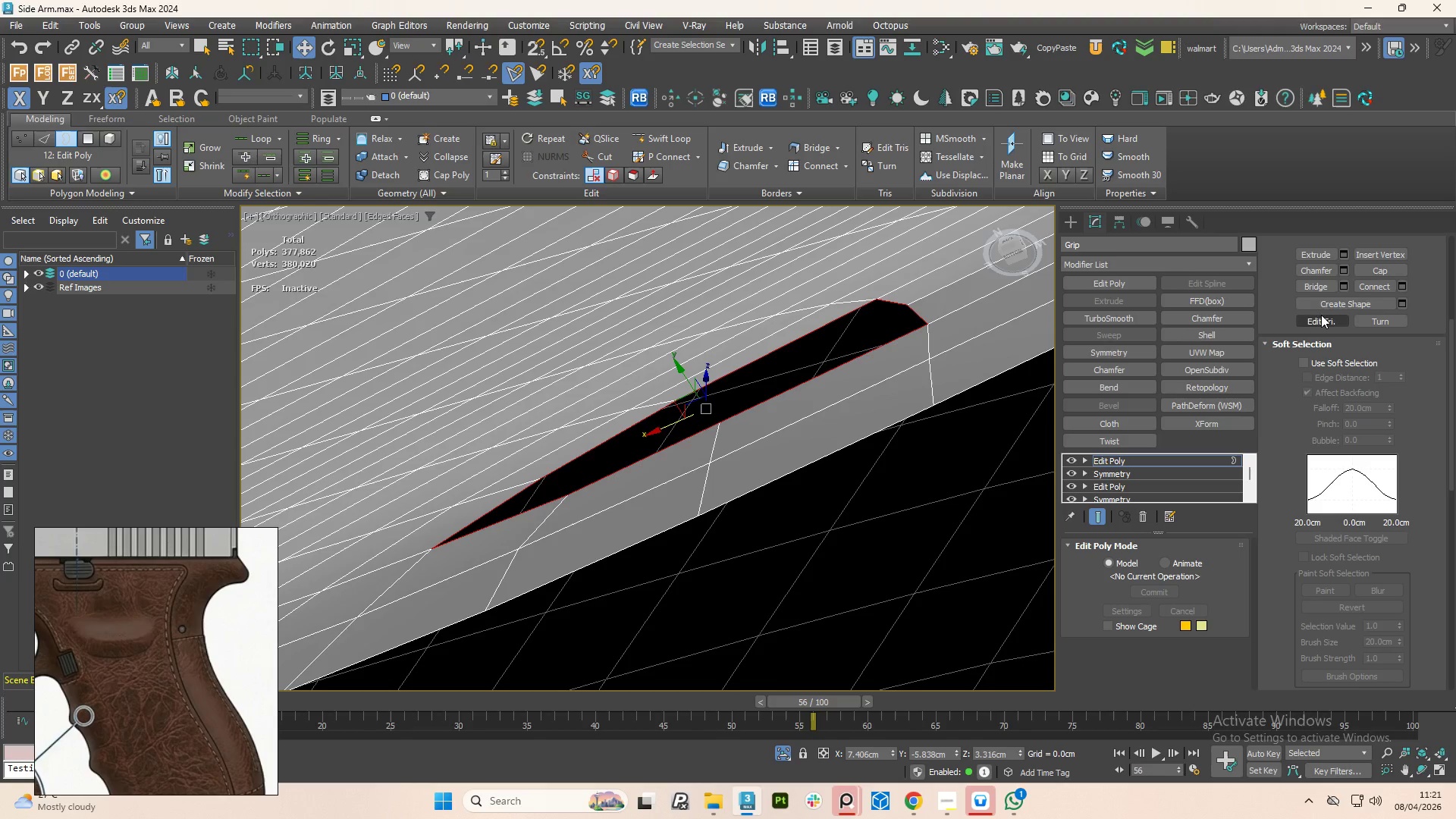 
left_click([1377, 275])
 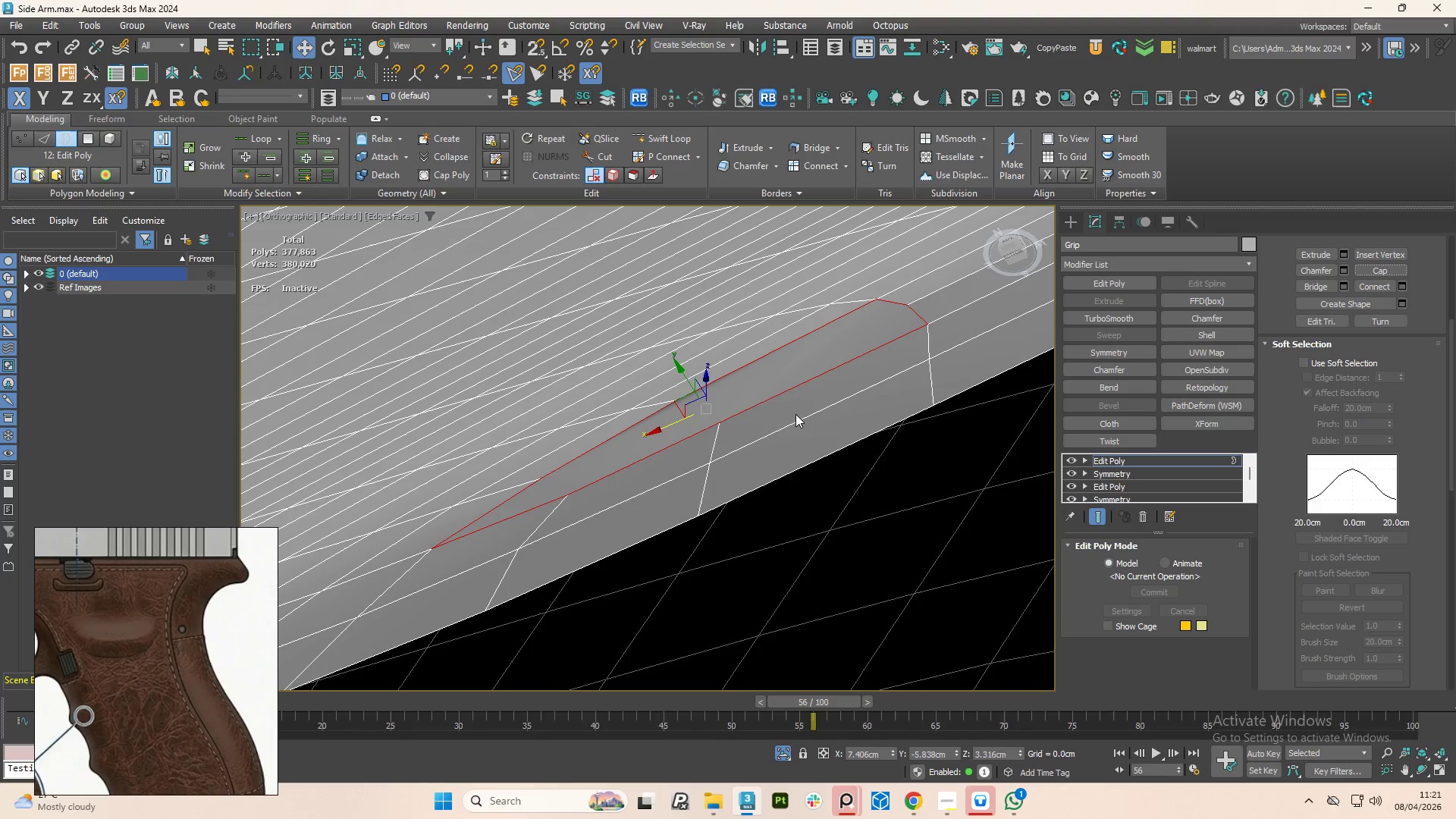 
wait(8.55)
 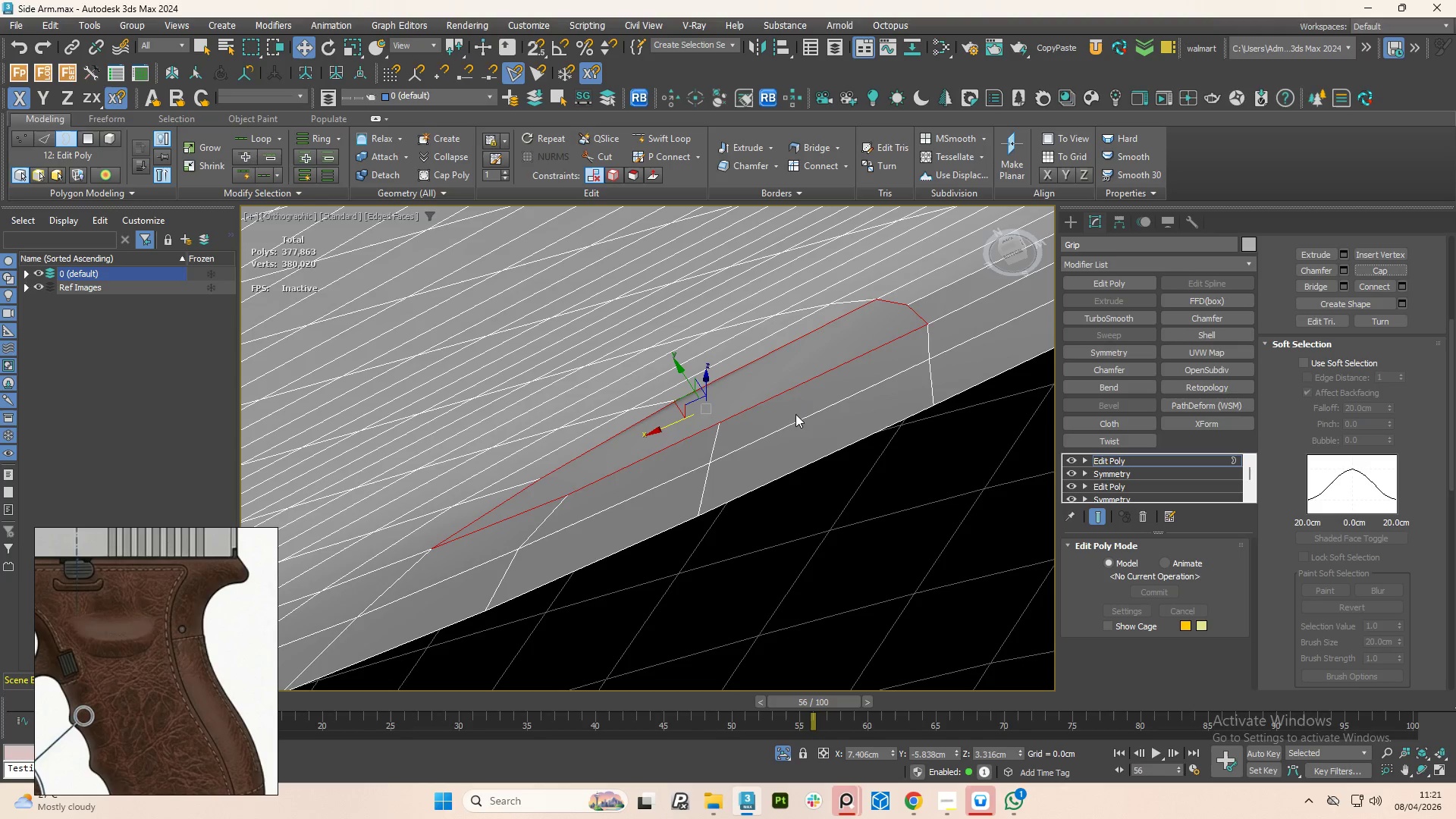 
left_click([604, 156])
 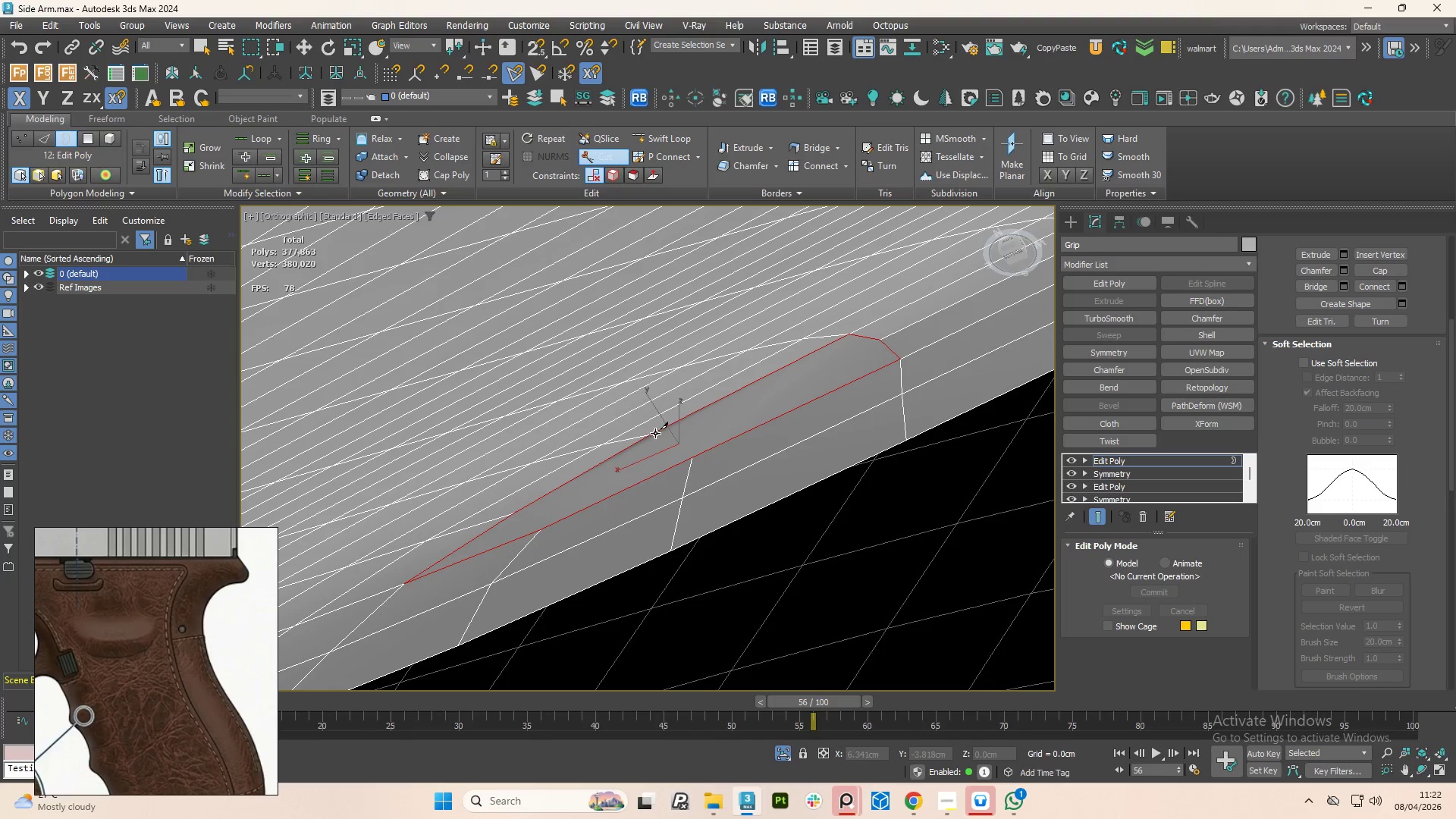 
key(1)
 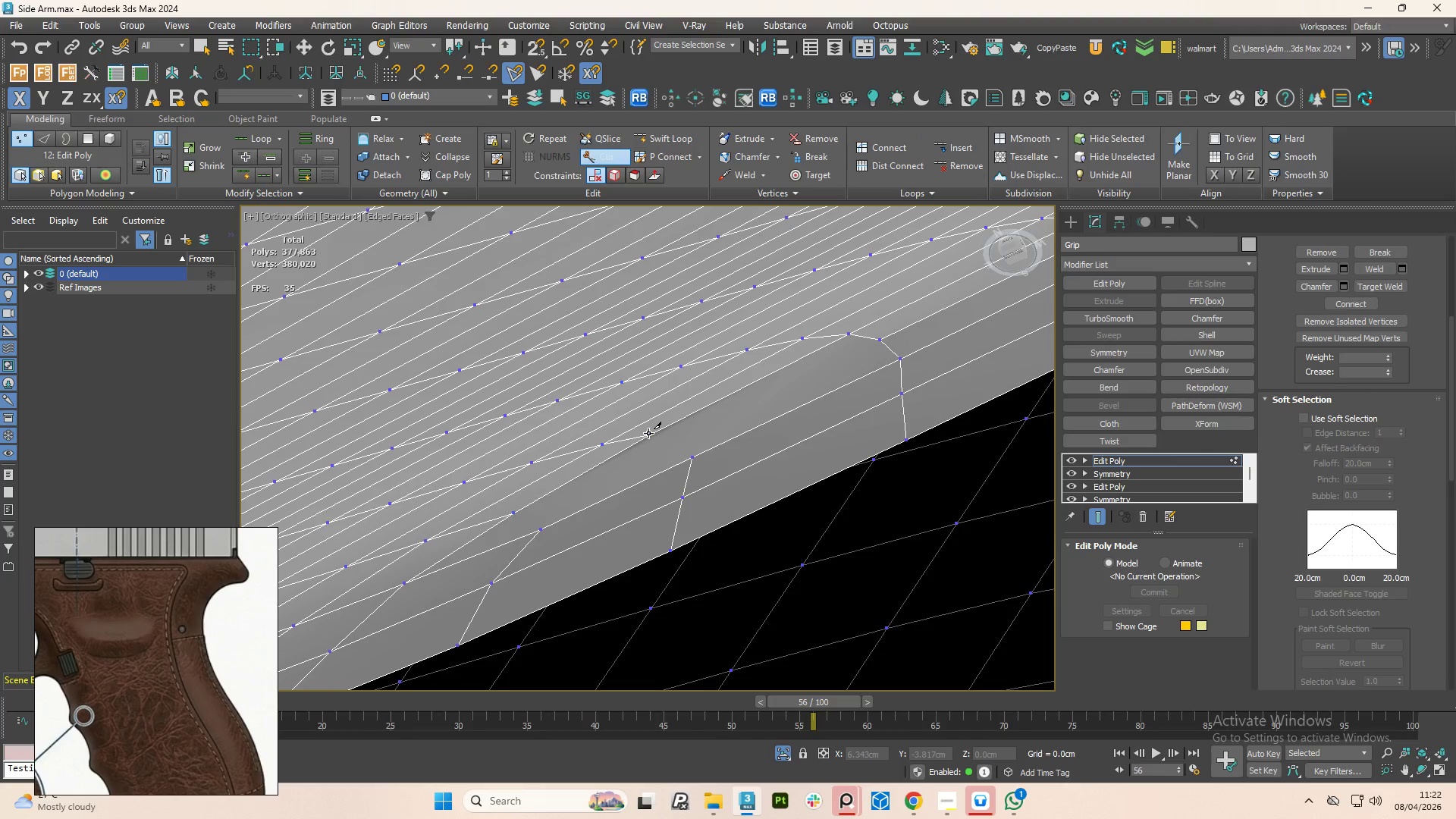 
left_click([880, 338])
 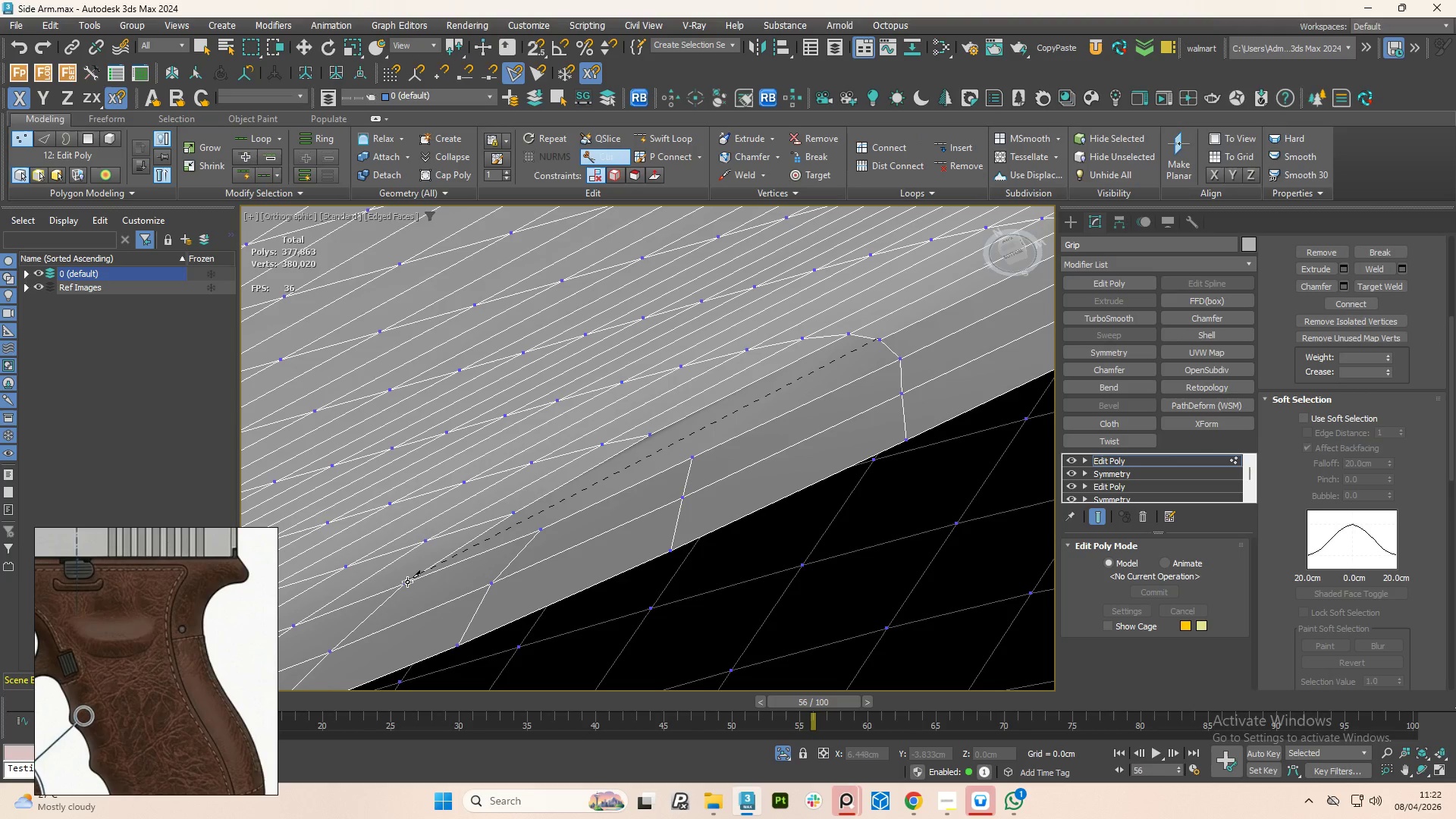 
left_click([410, 583])
 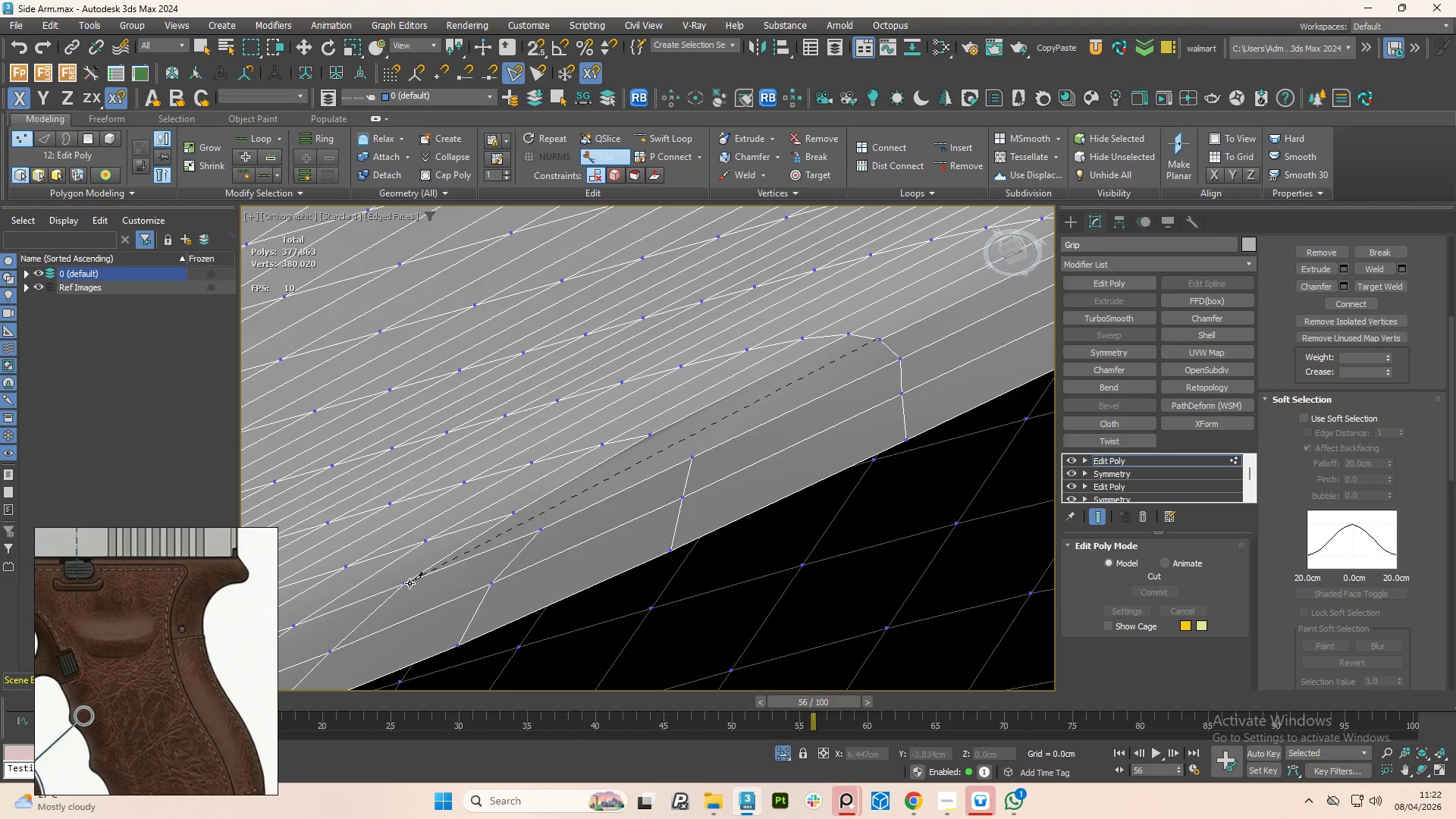 
right_click([410, 583])
 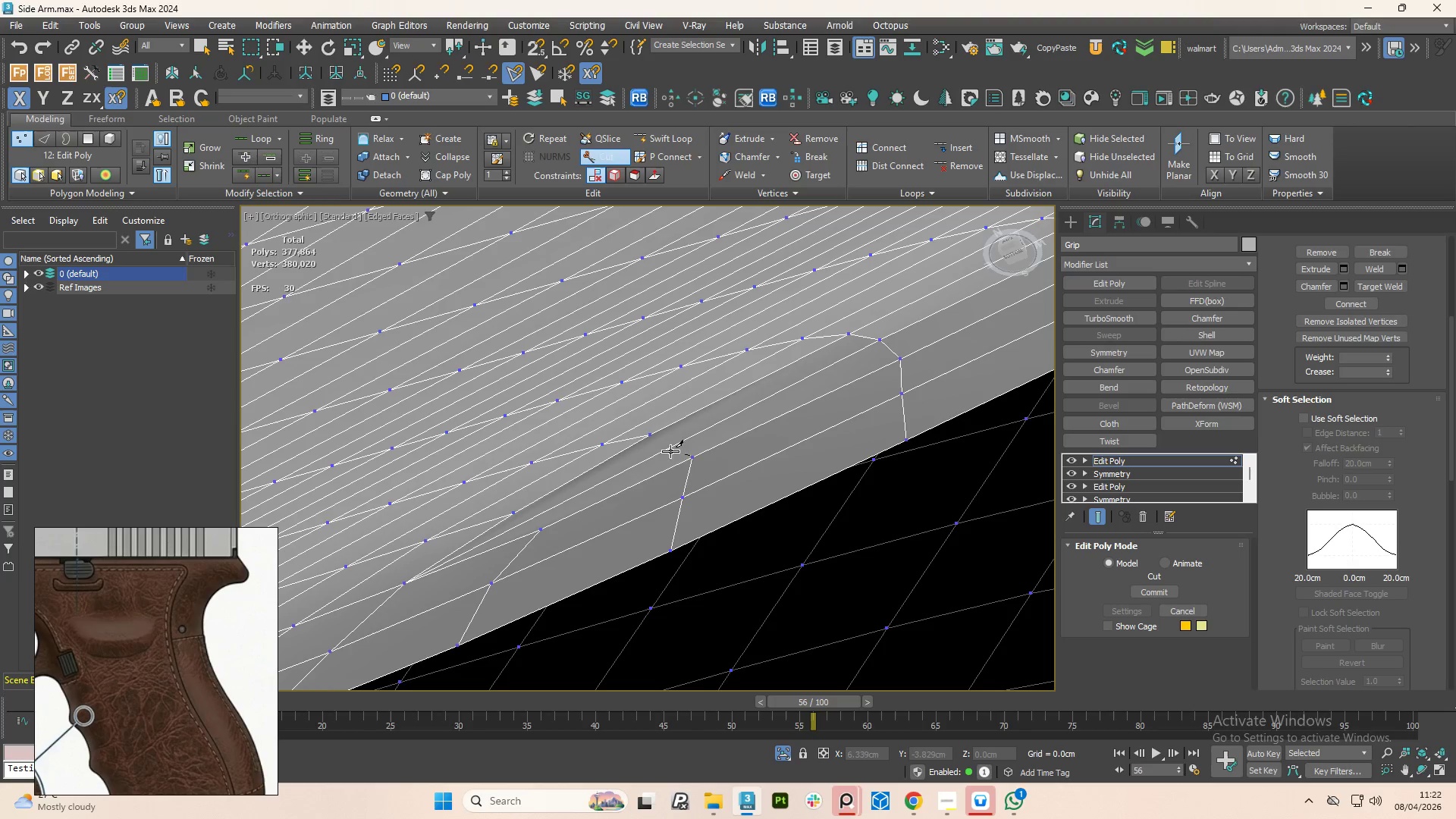 
left_click([648, 435])
 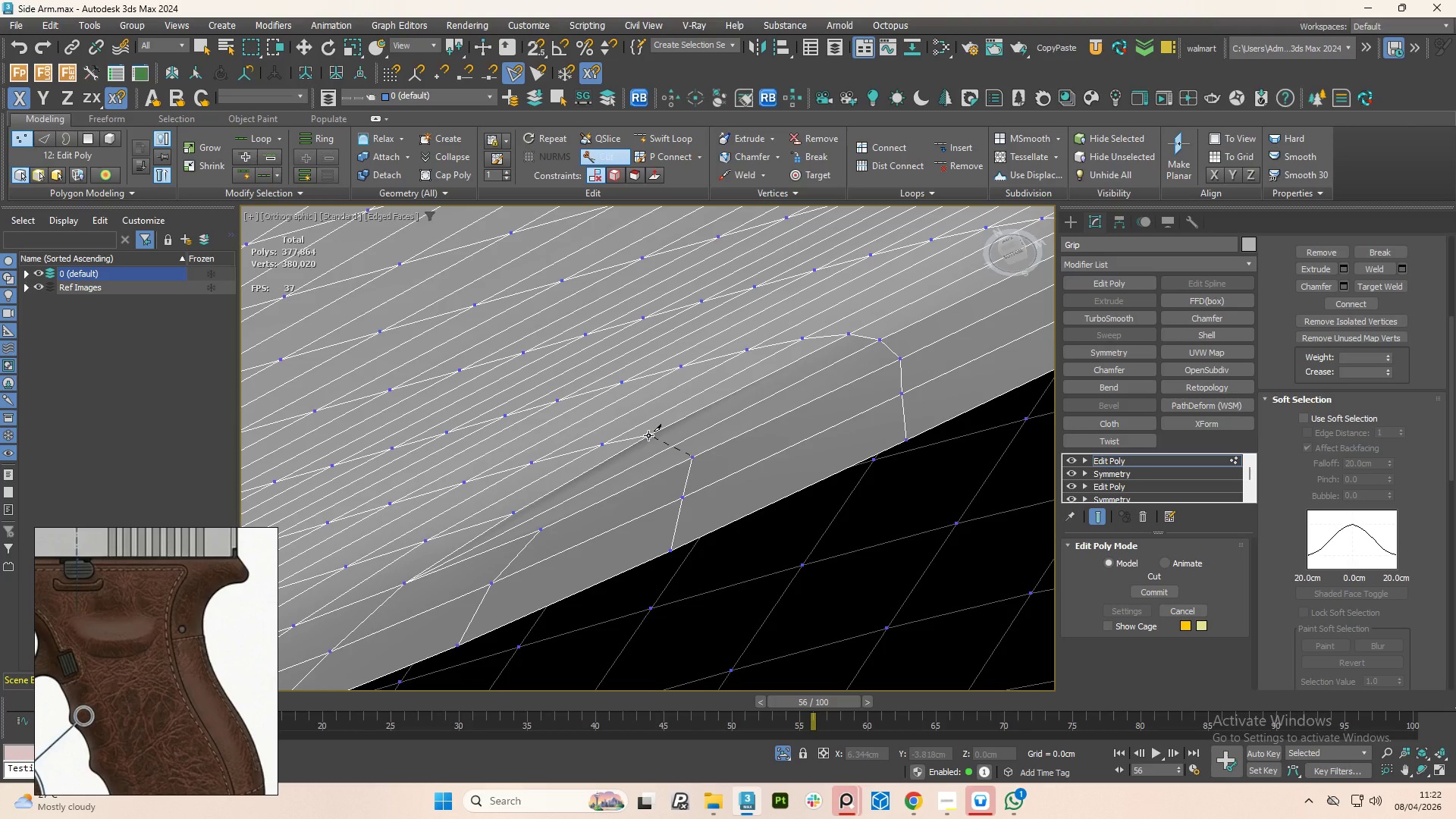 
right_click([642, 458])
 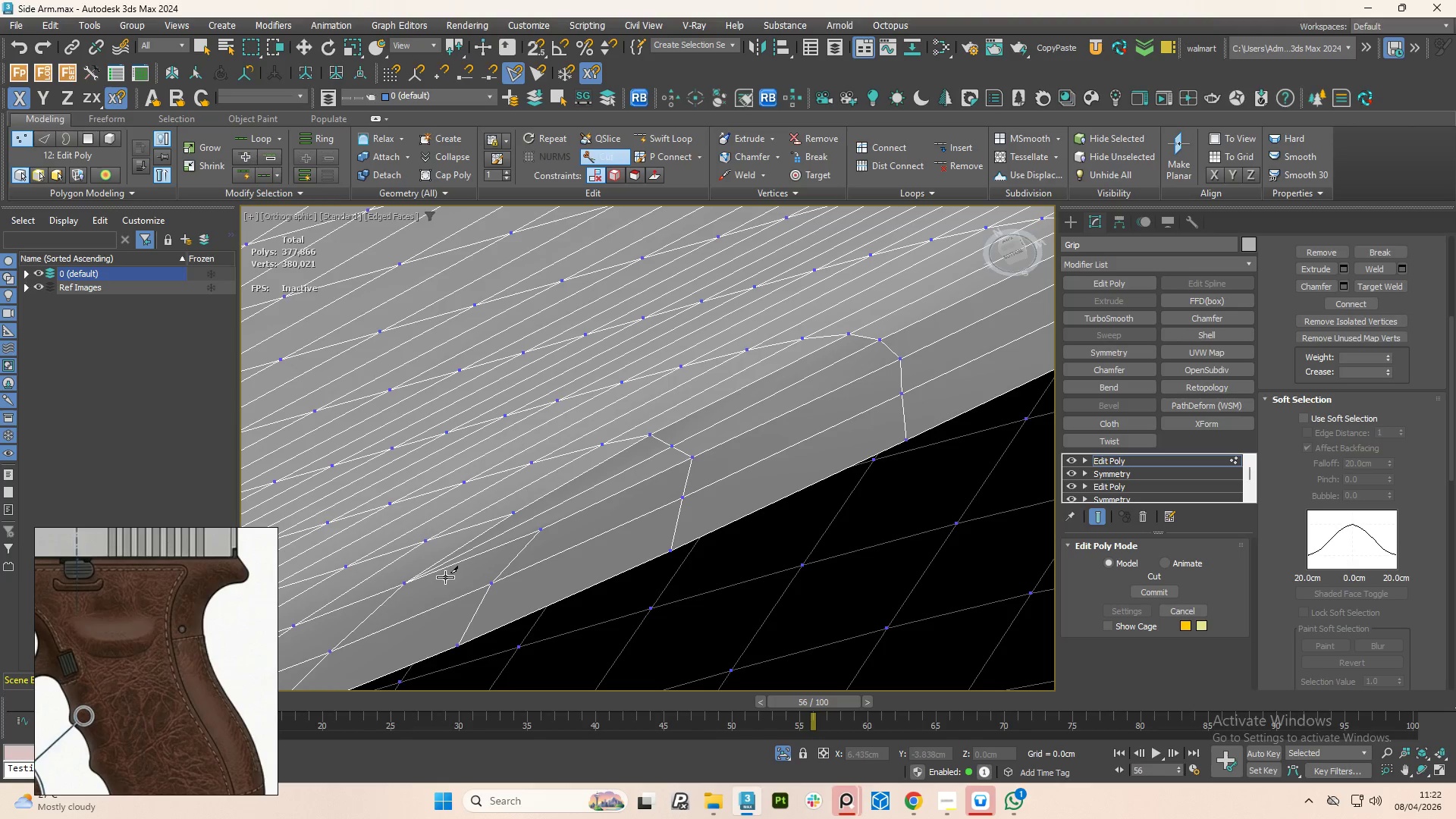 
wait(11.84)
 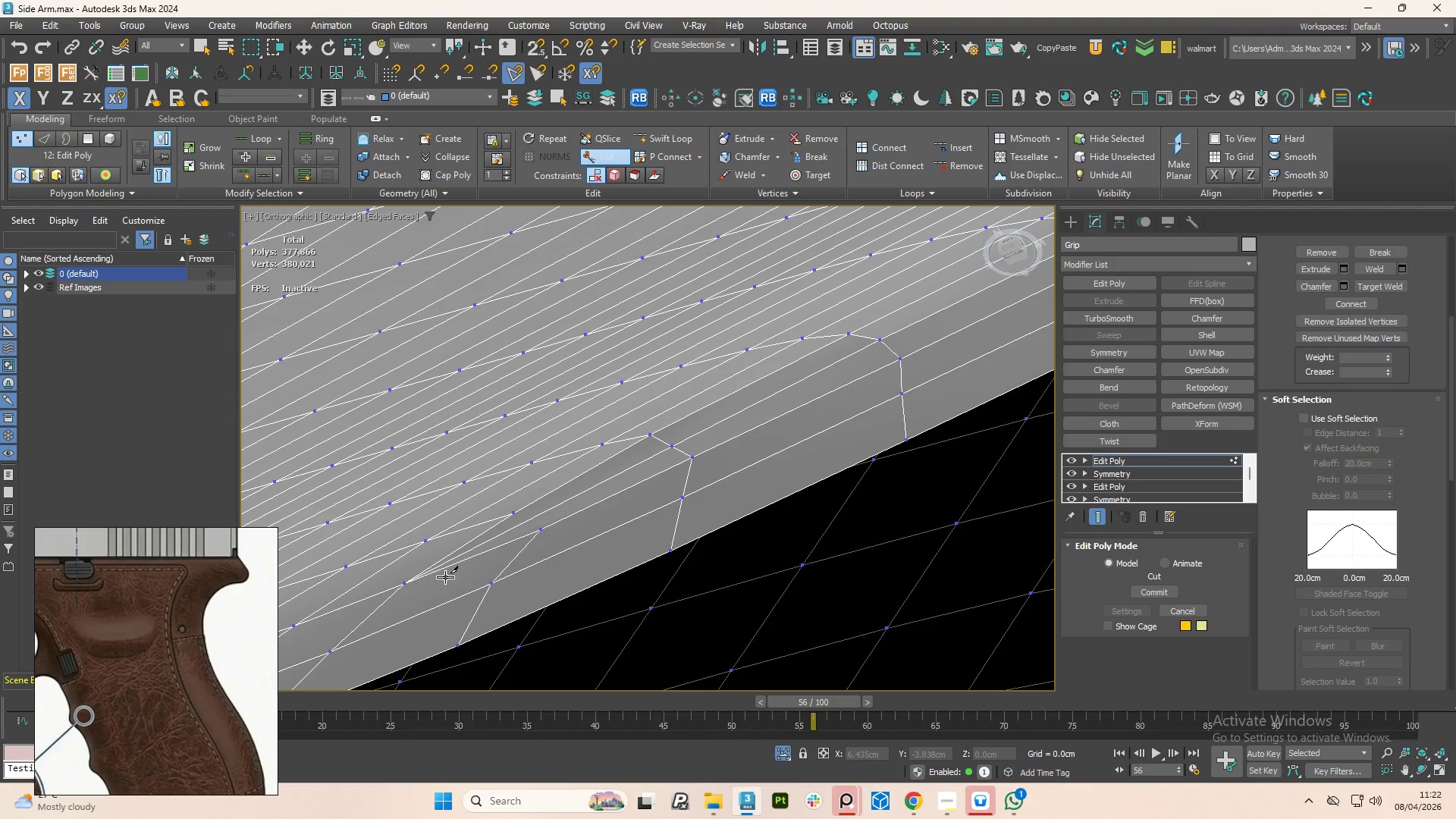 
scroll: coordinate [558, 529], scroll_direction: down, amount: 2.0
 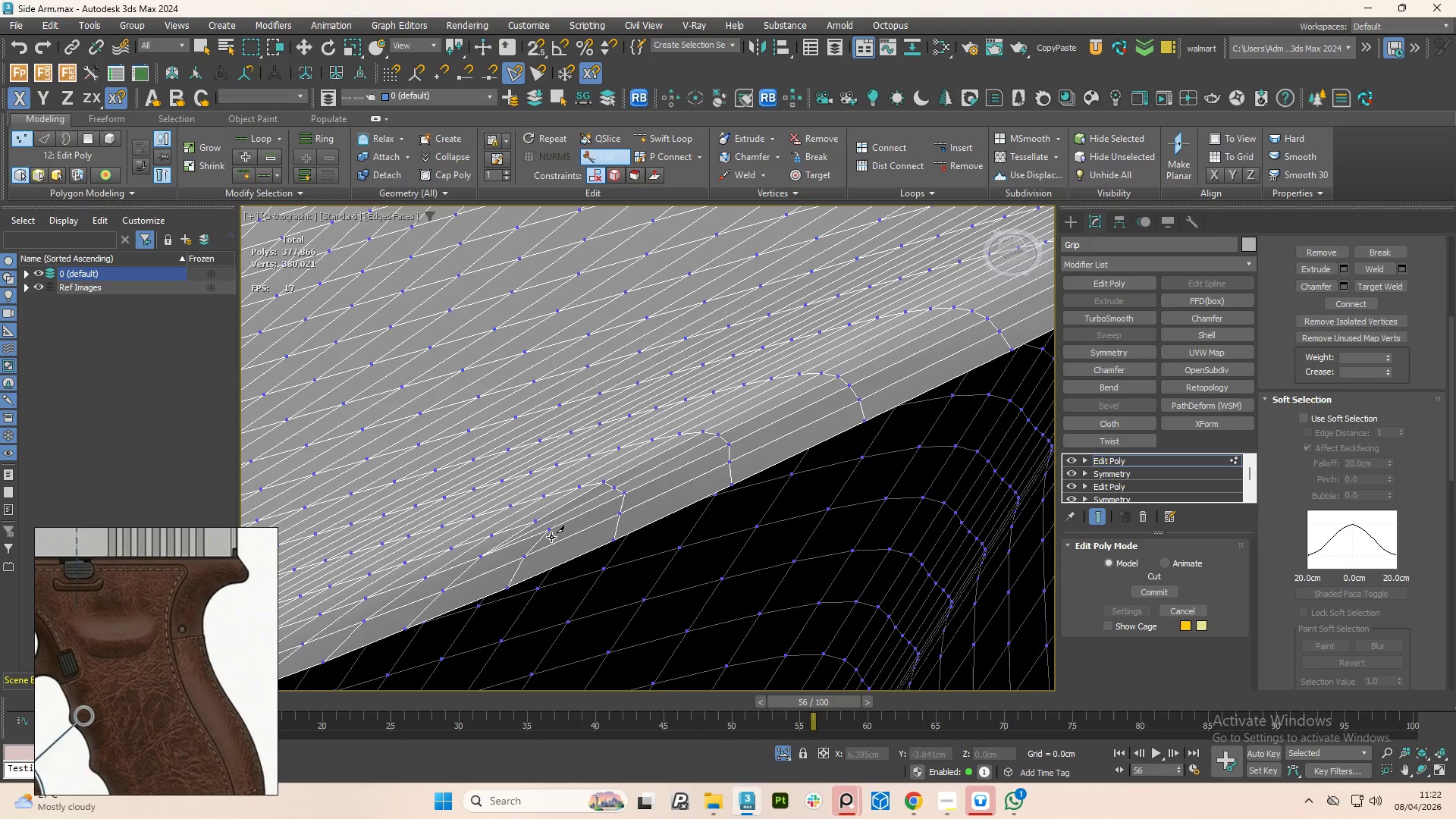 
scroll: coordinate [551, 537], scroll_direction: up, amount: 3.0
 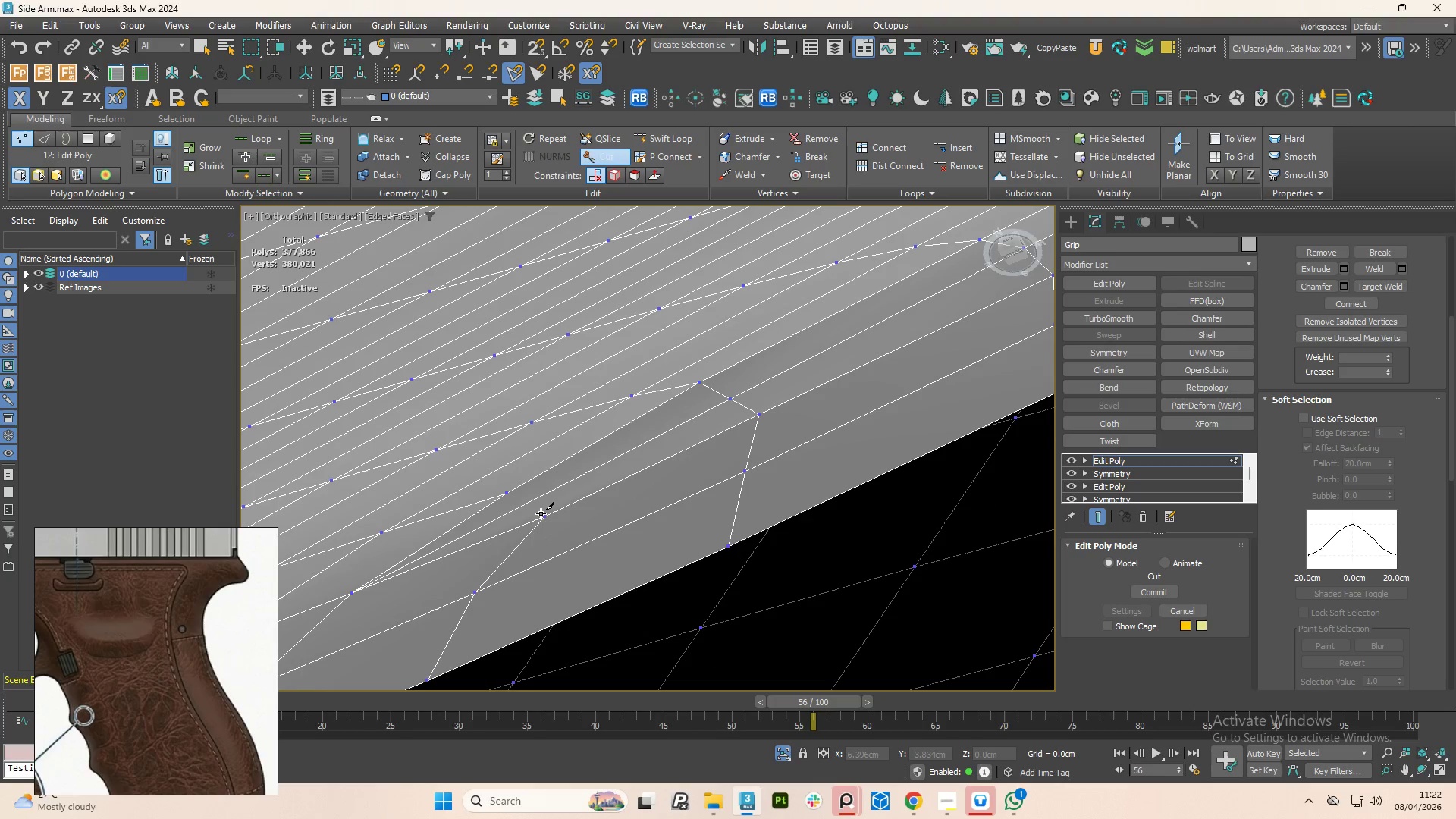 
left_click([541, 513])
 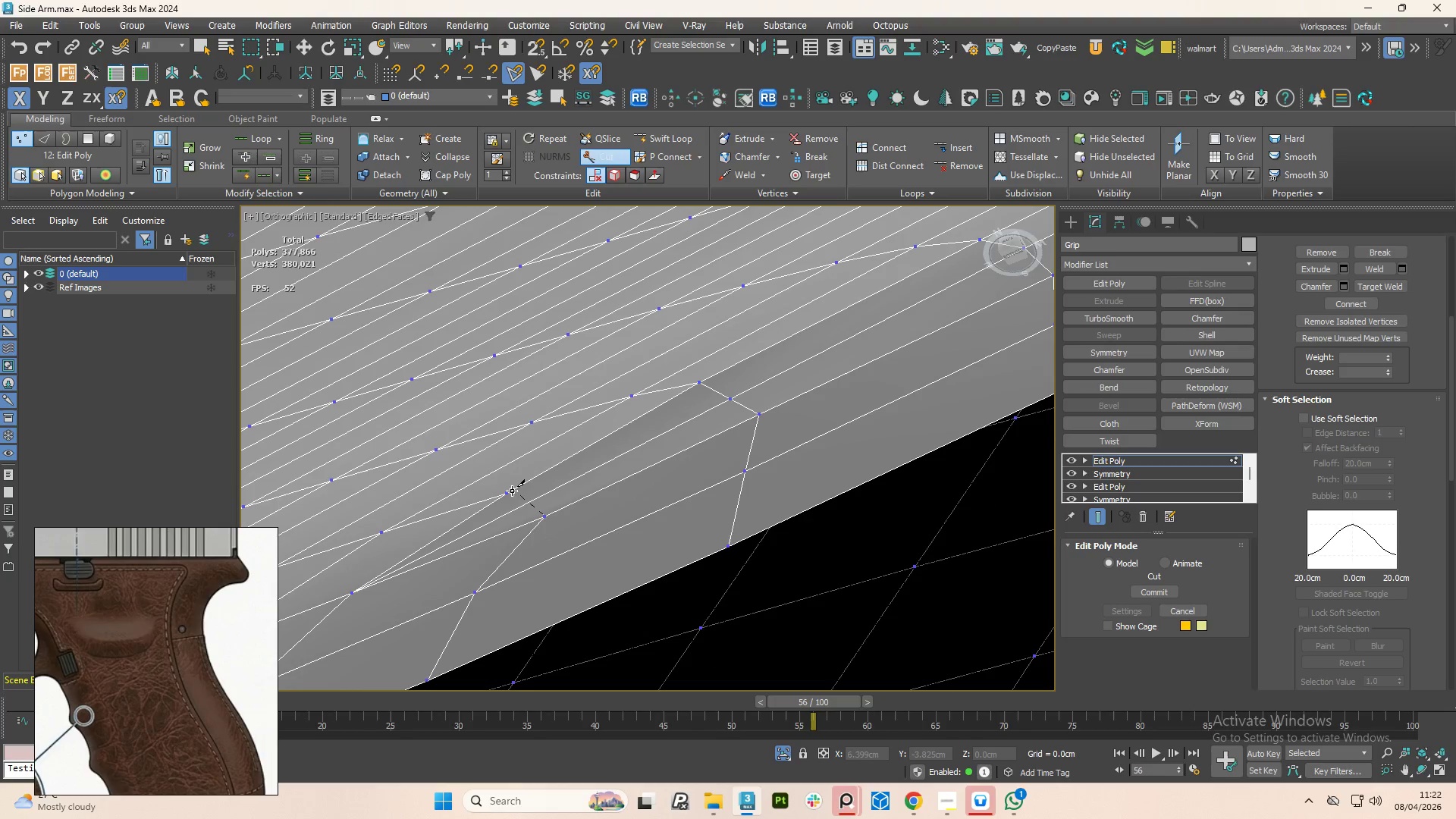 
left_click([509, 492])
 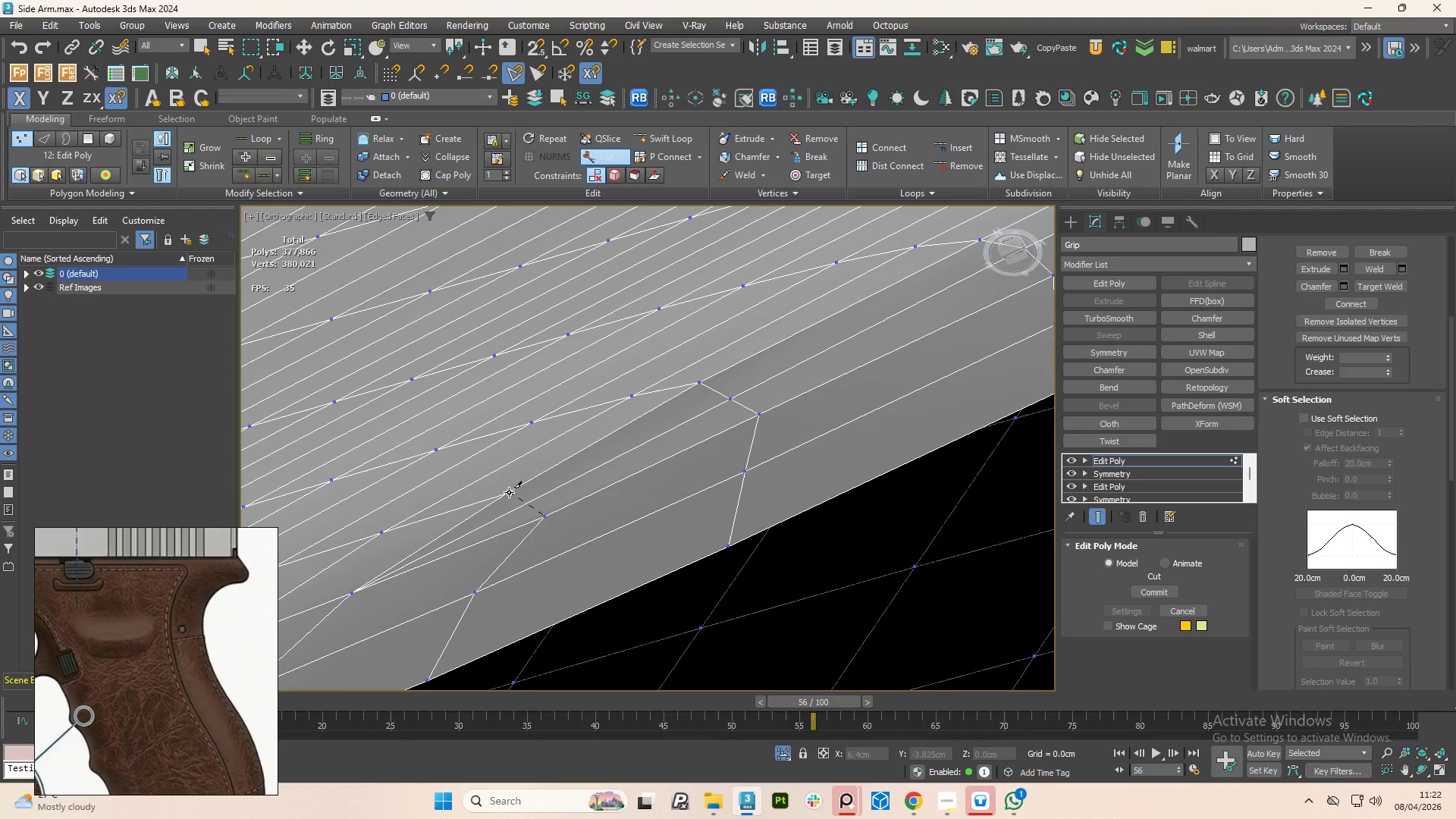 
right_click([509, 492])
 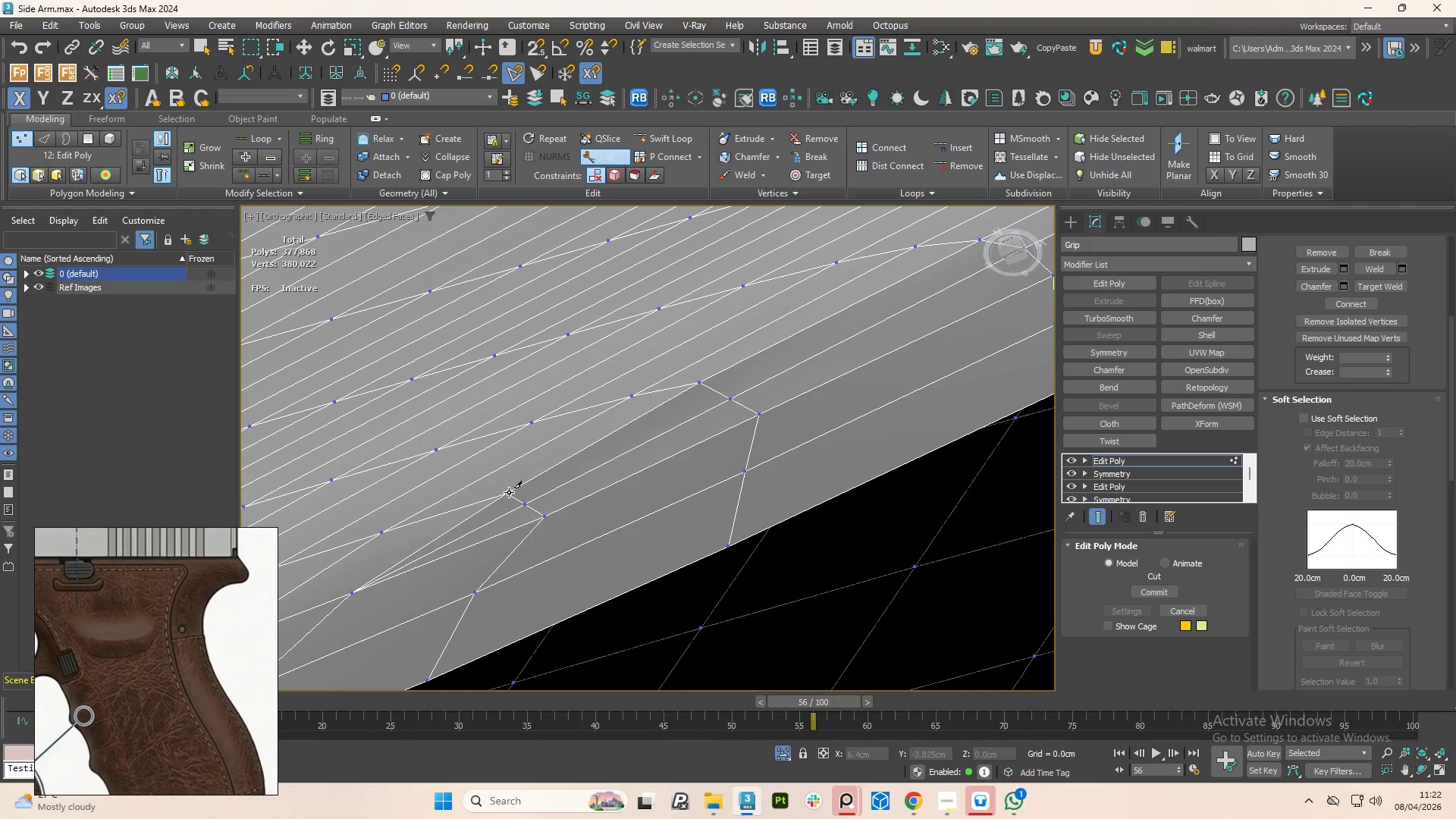 
wait(9.56)
 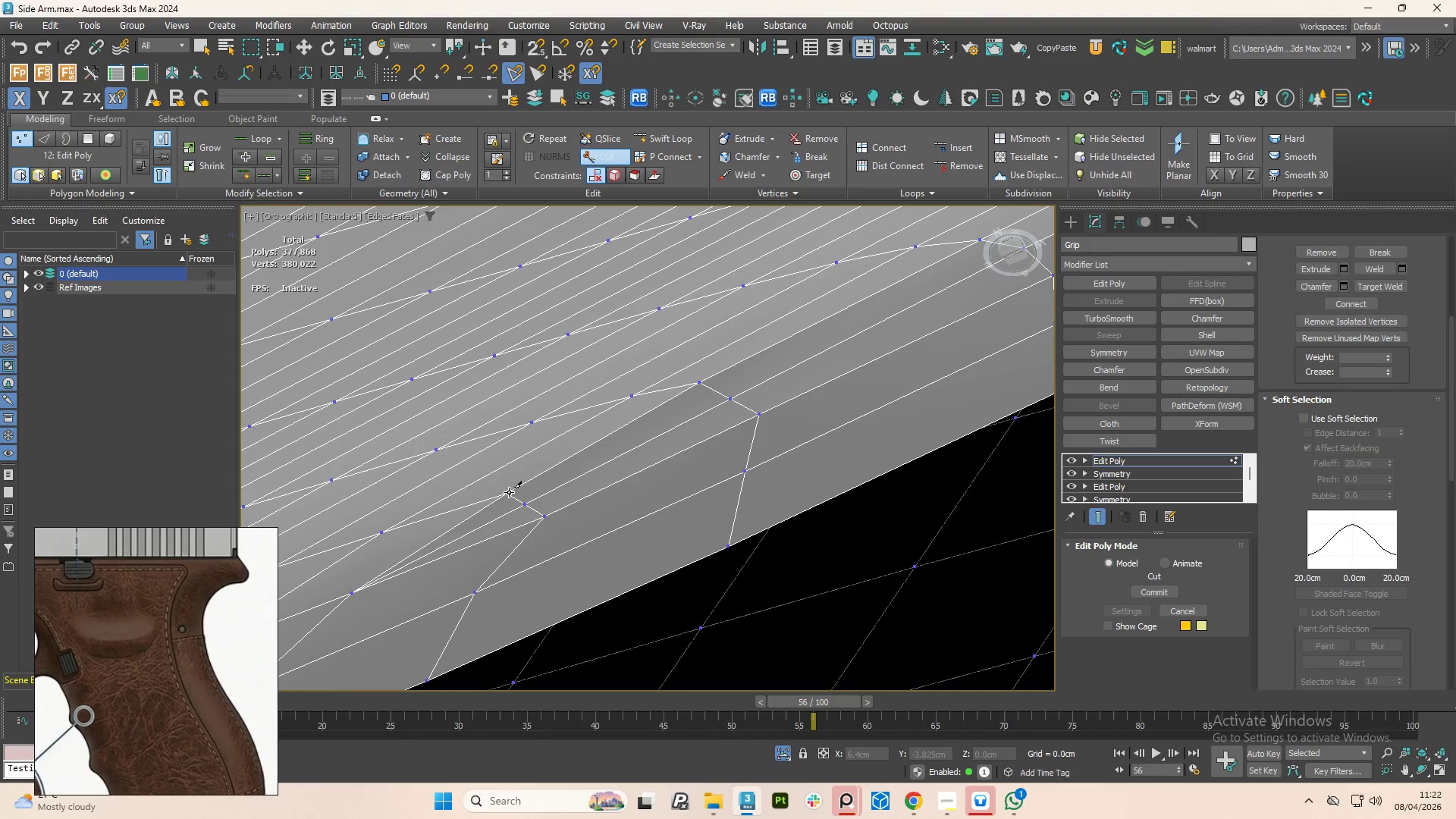 
scroll: coordinate [491, 535], scroll_direction: down, amount: 1.0
 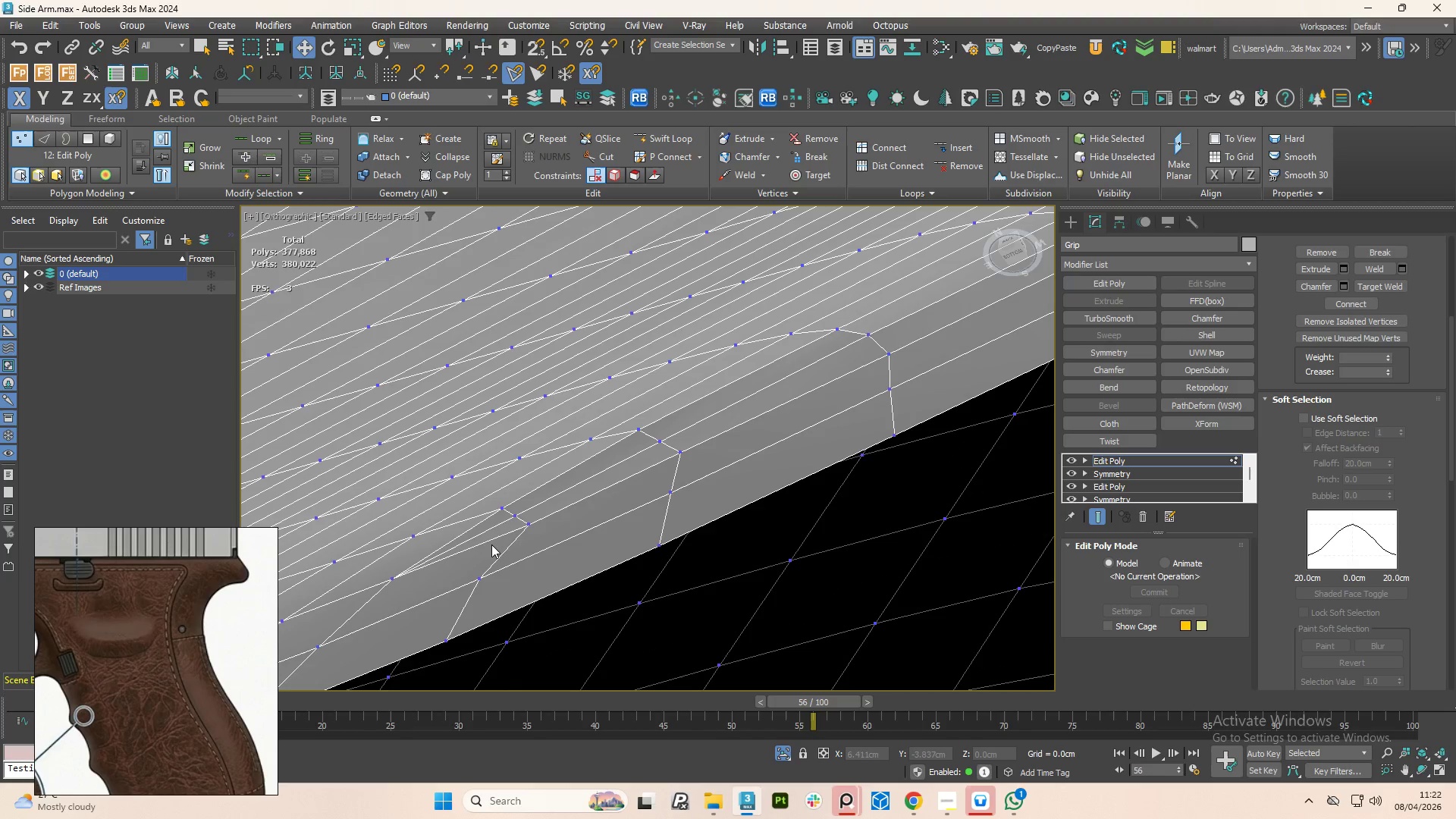 
scroll: coordinate [491, 544], scroll_direction: up, amount: 1.0
 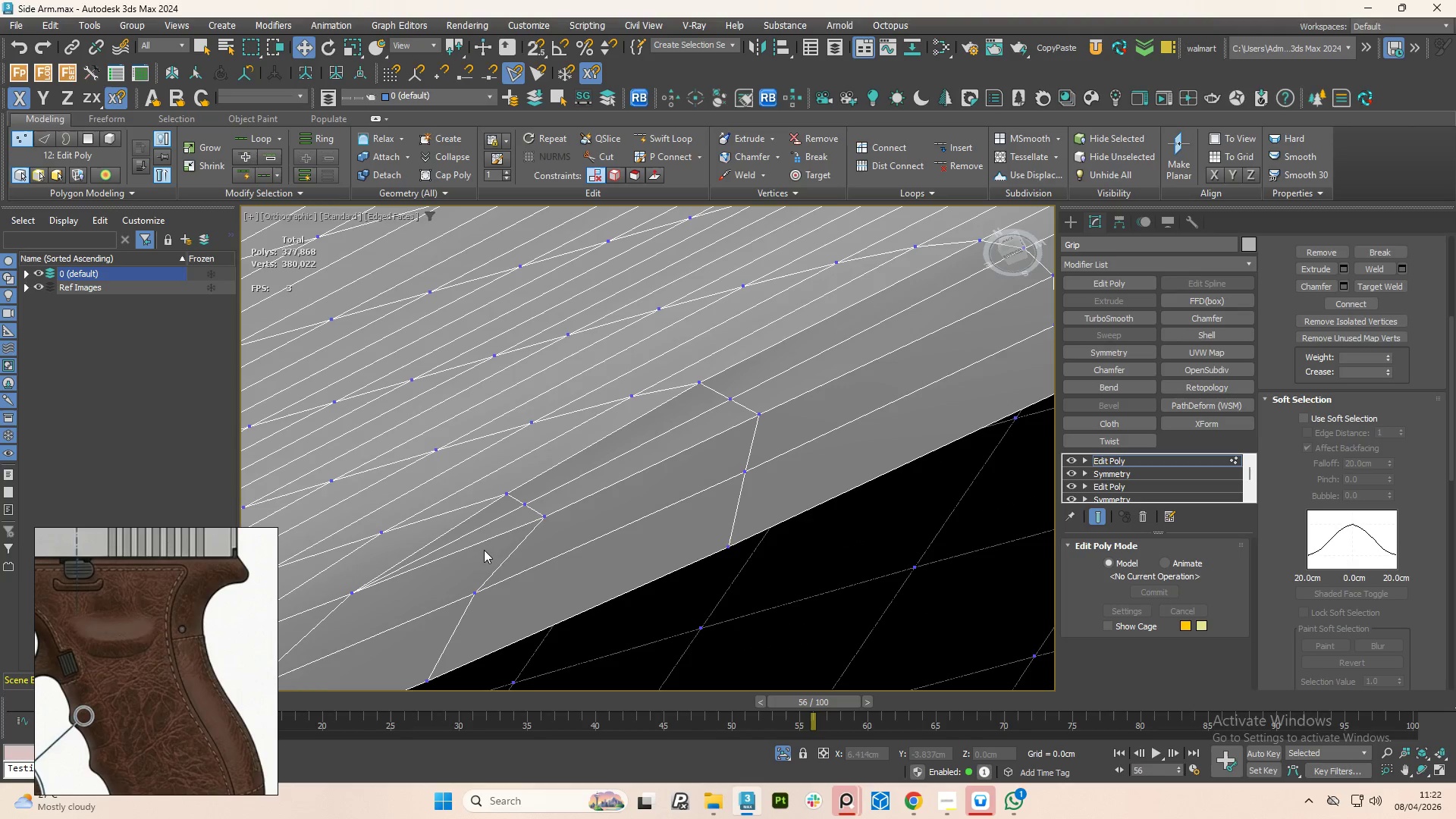 
key(2)
 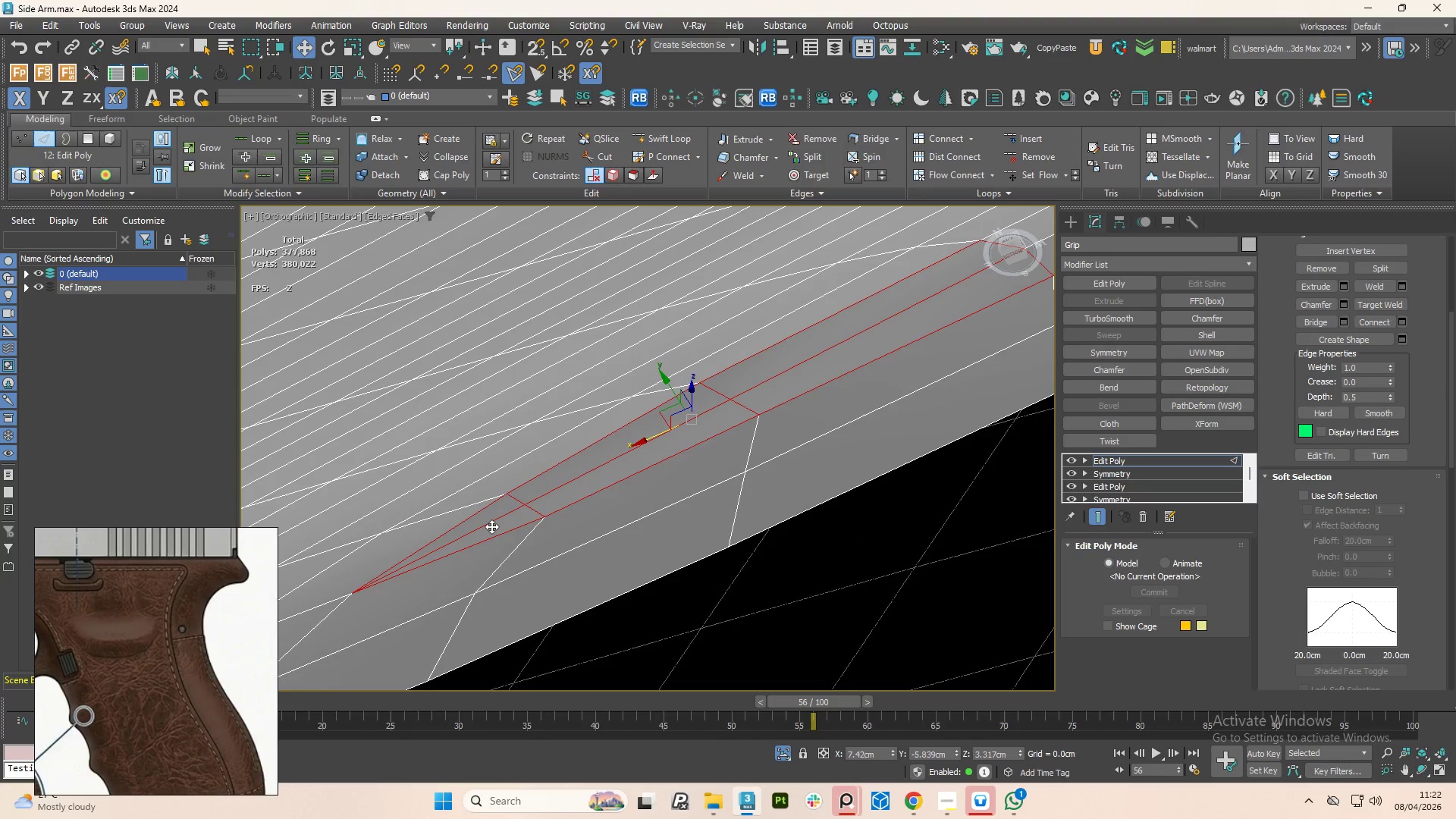 
left_click([491, 526])
 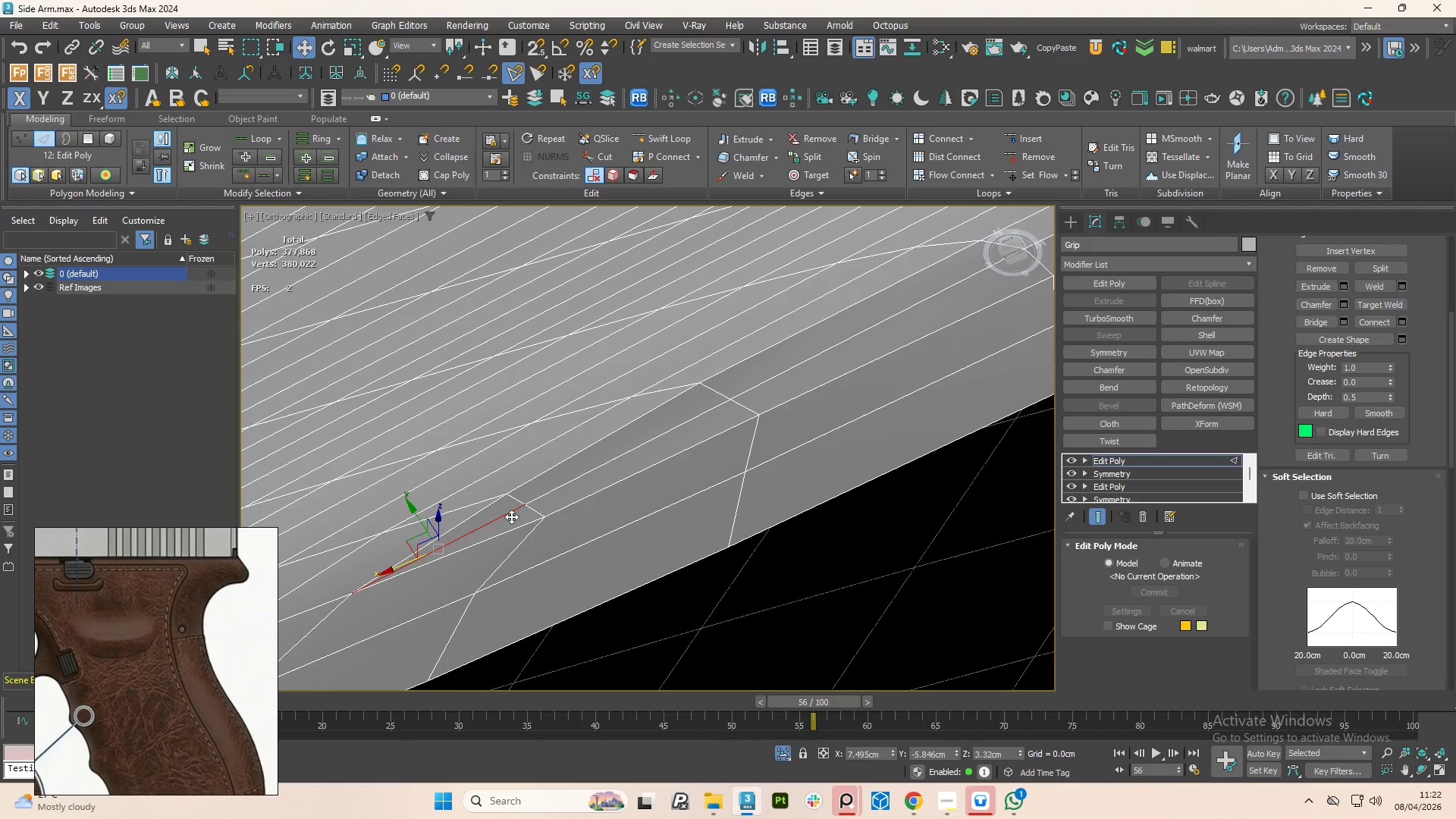 
key(Control+Backspace)
 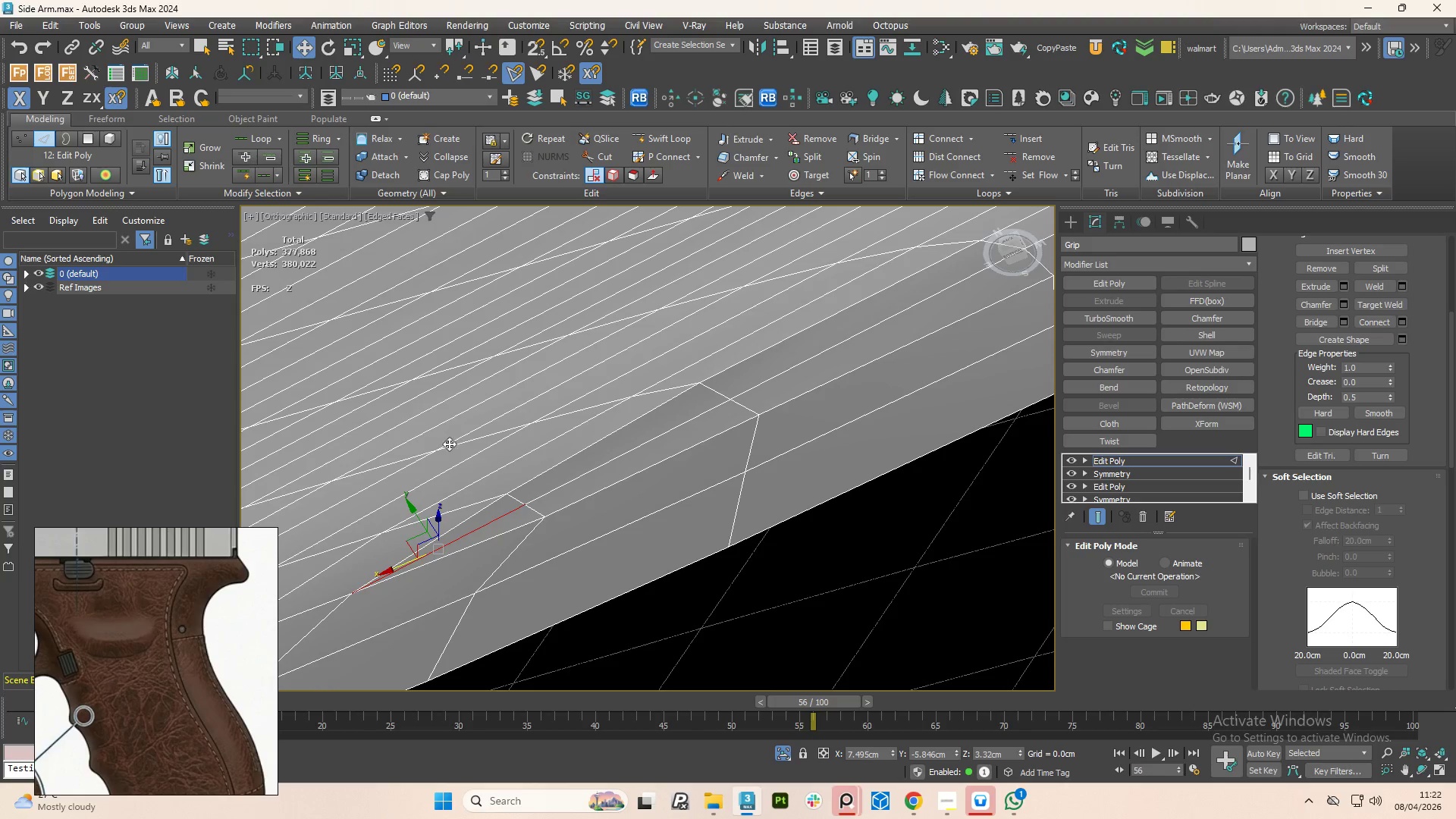 
scroll: coordinate [446, 498], scroll_direction: down, amount: 3.0
 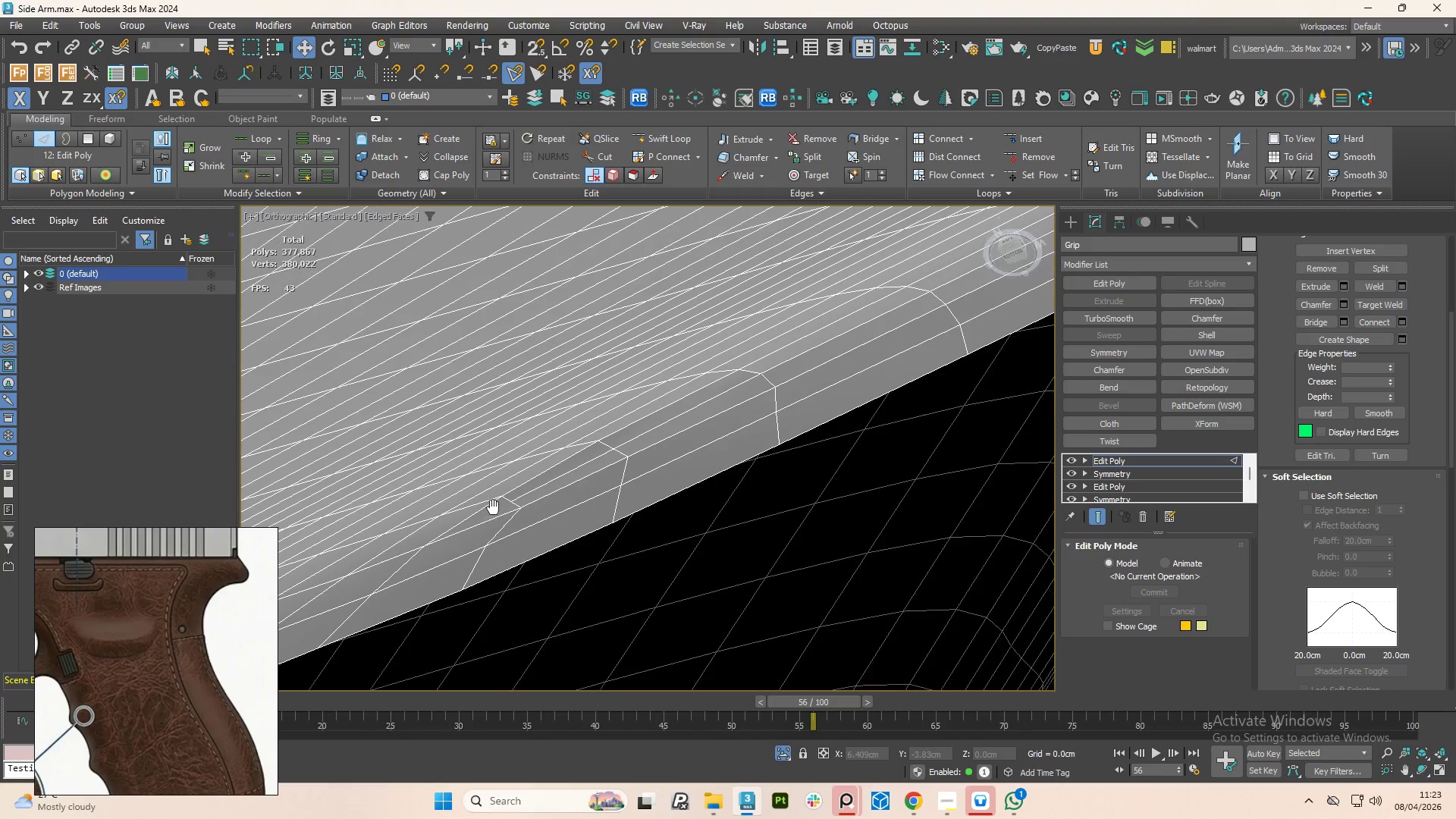 
hold_key(key=AltLeft, duration=0.81)
 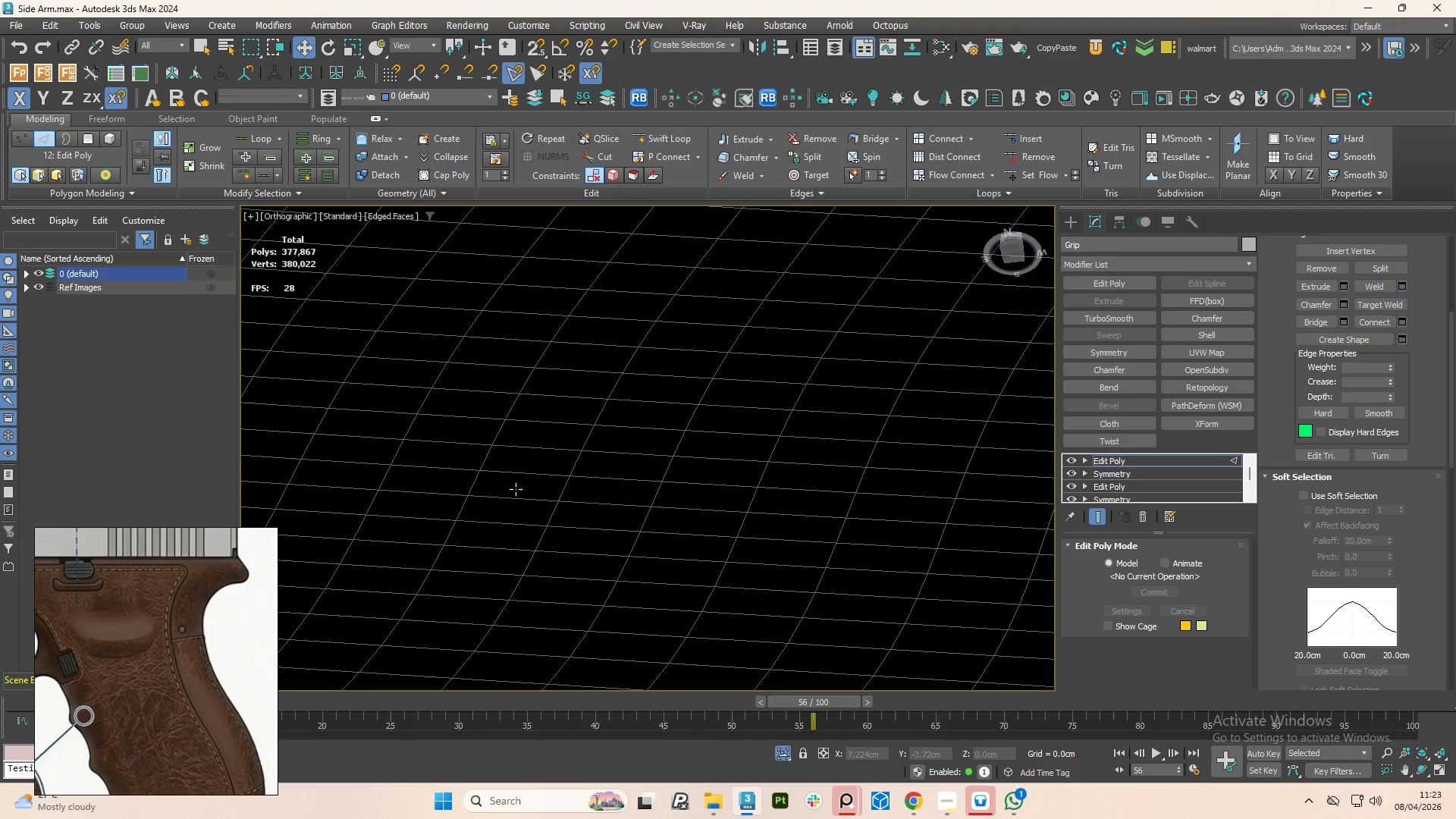 
scroll: coordinate [513, 488], scroll_direction: down, amount: 5.0
 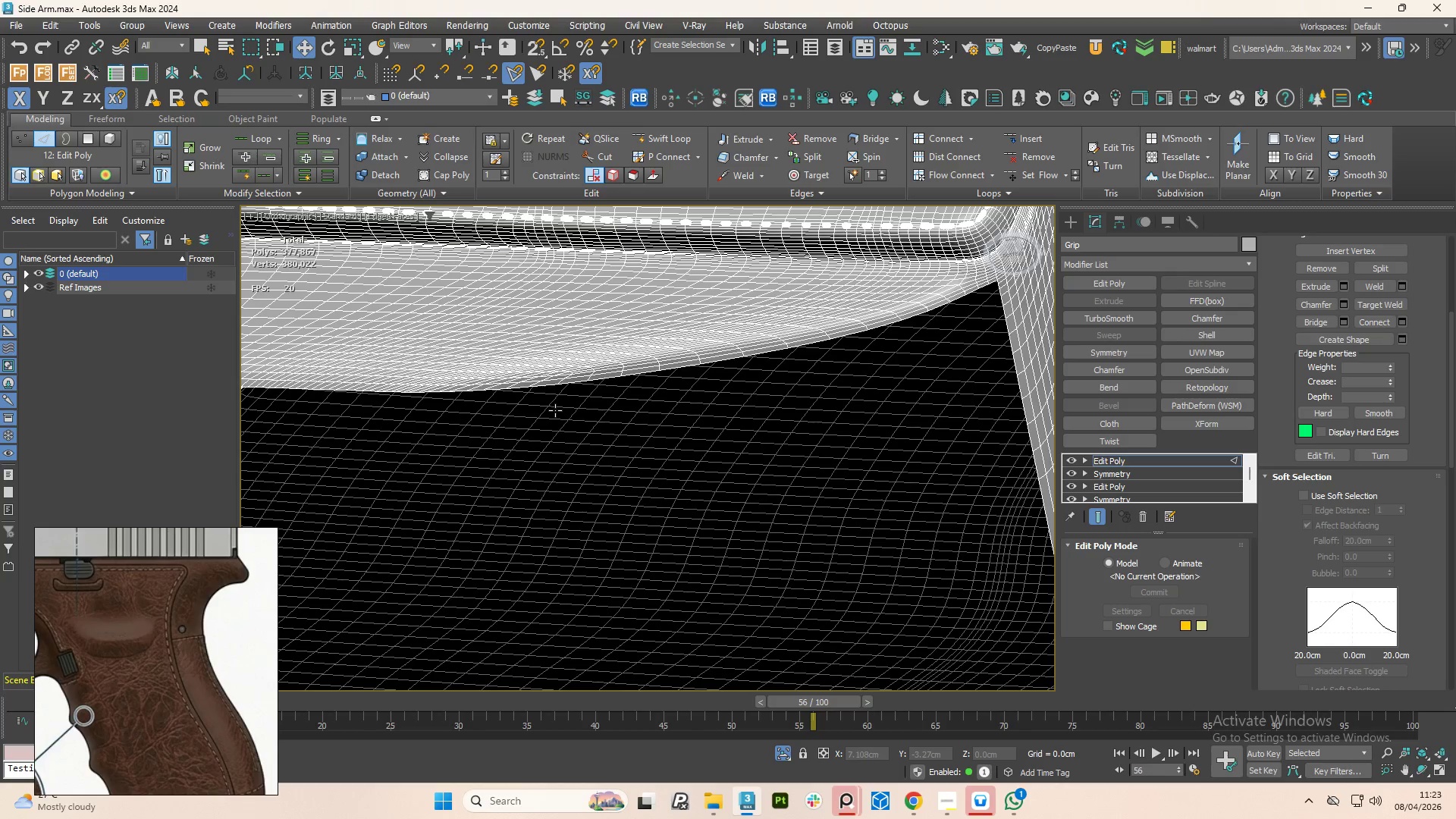 
hold_key(key=AltLeft, duration=1.25)
 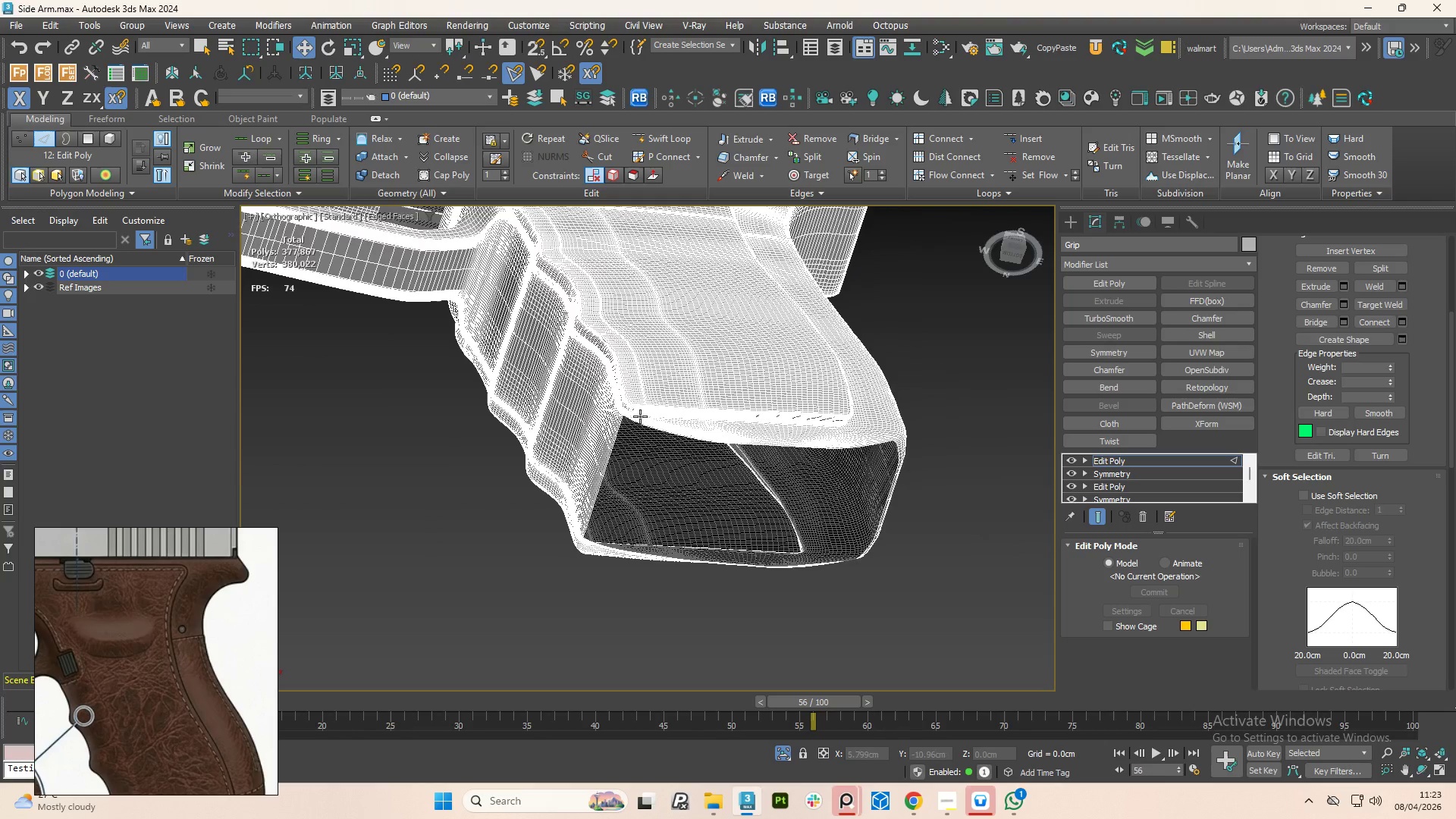 
scroll: coordinate [560, 424], scroll_direction: down, amount: 5.0
 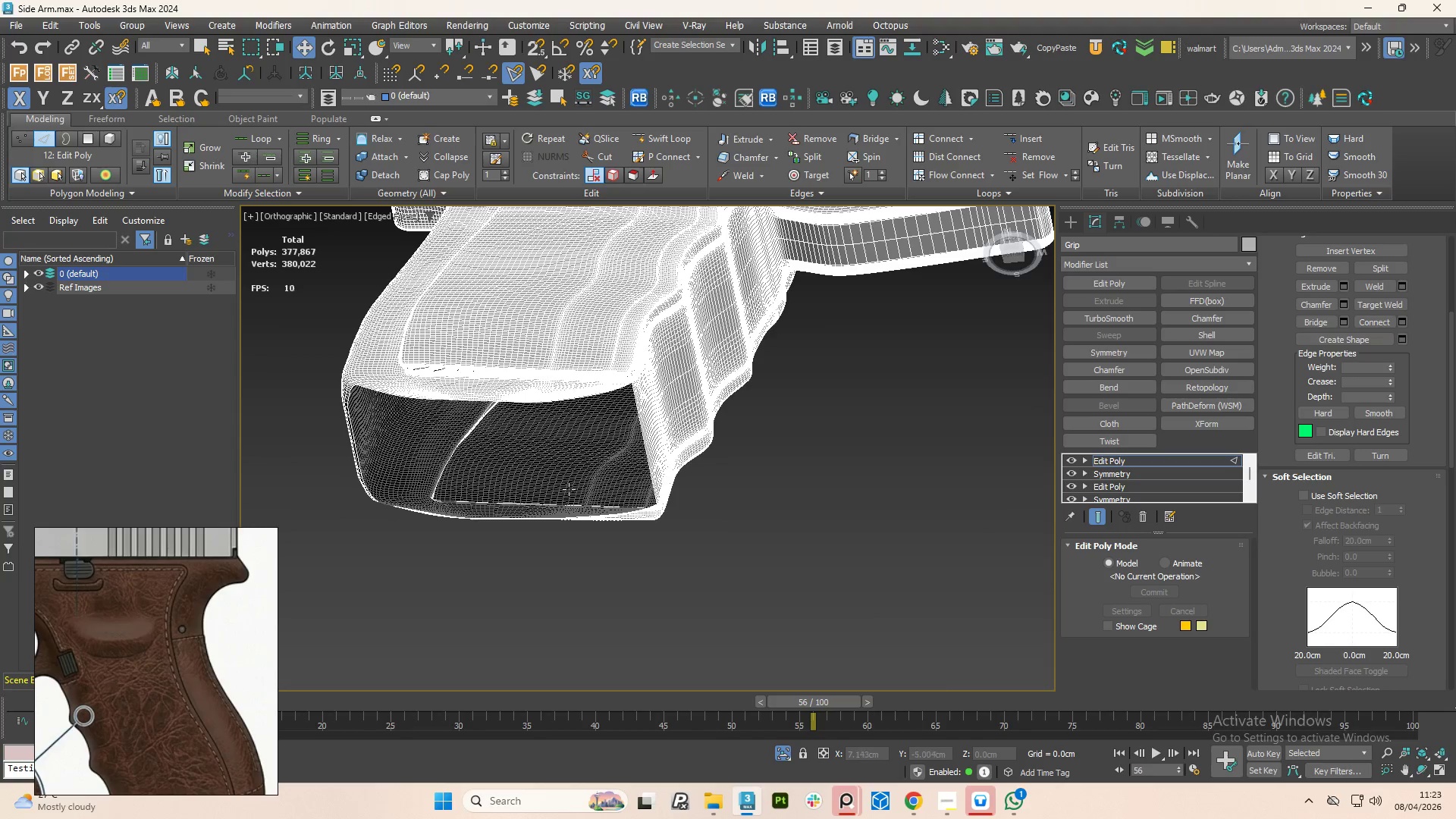 
scroll: coordinate [424, 455], scroll_direction: up, amount: 8.0
 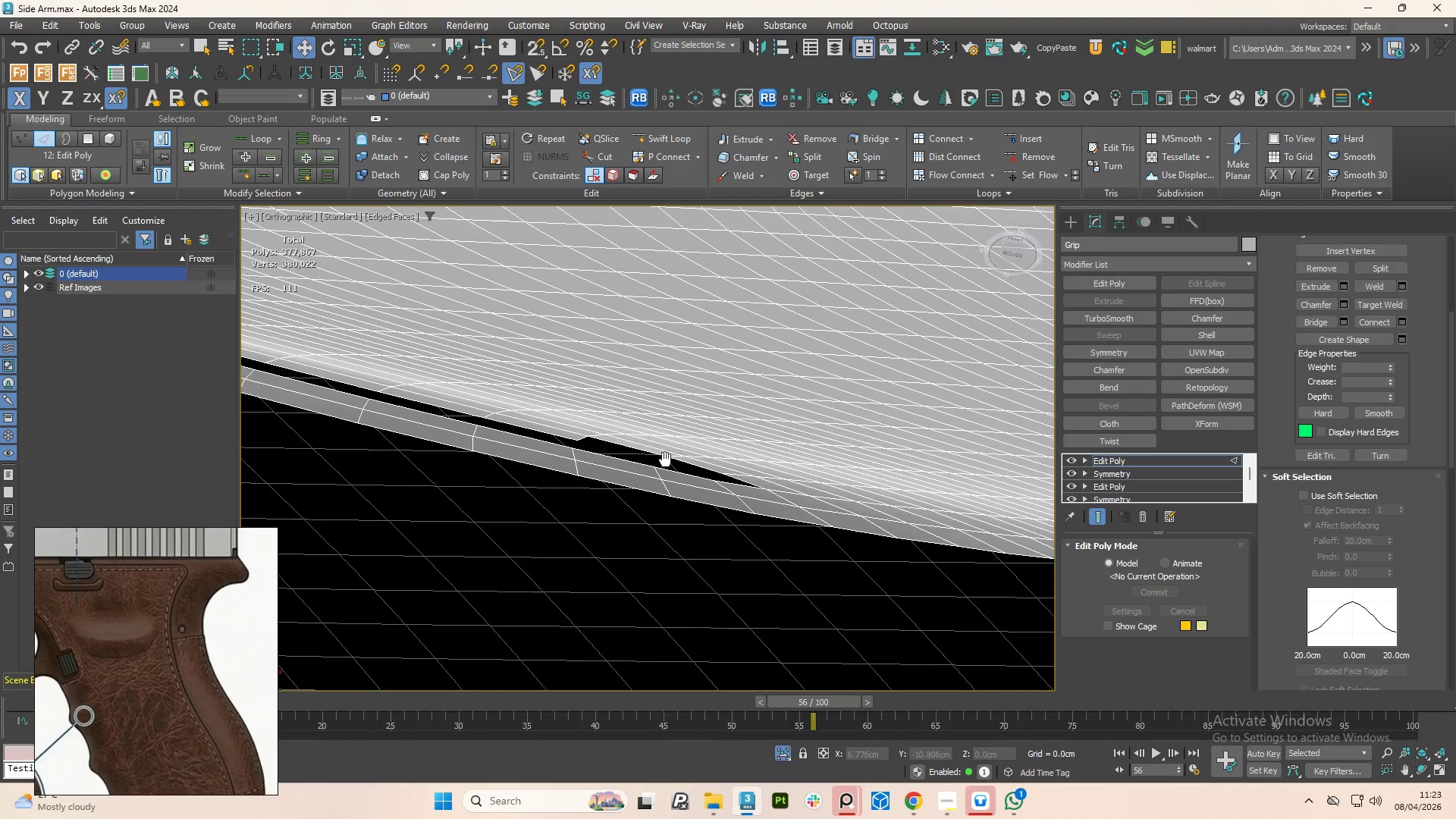 
scroll: coordinate [673, 460], scroll_direction: down, amount: 1.0
 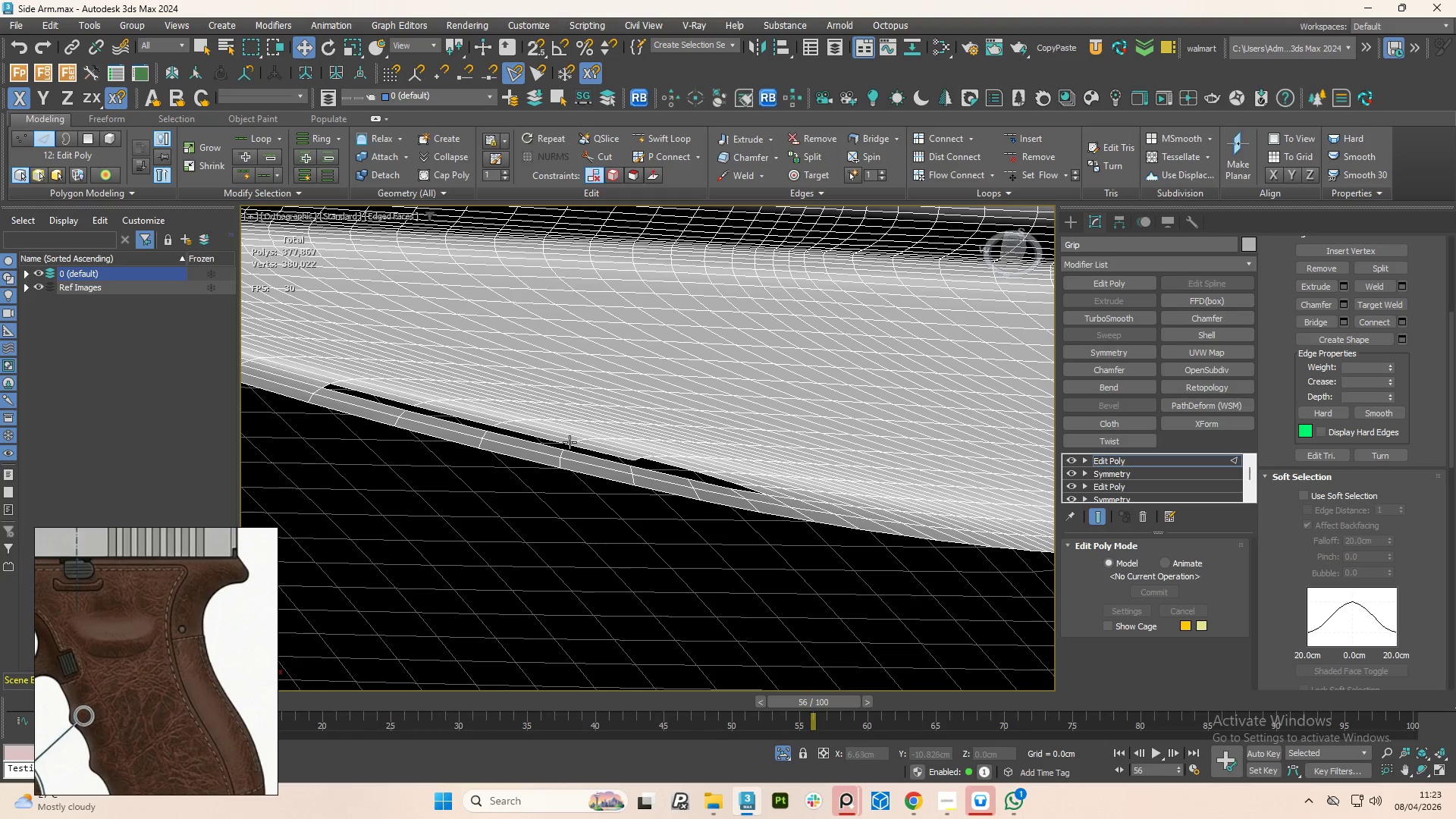 
scroll: coordinate [351, 410], scroll_direction: up, amount: 2.0
 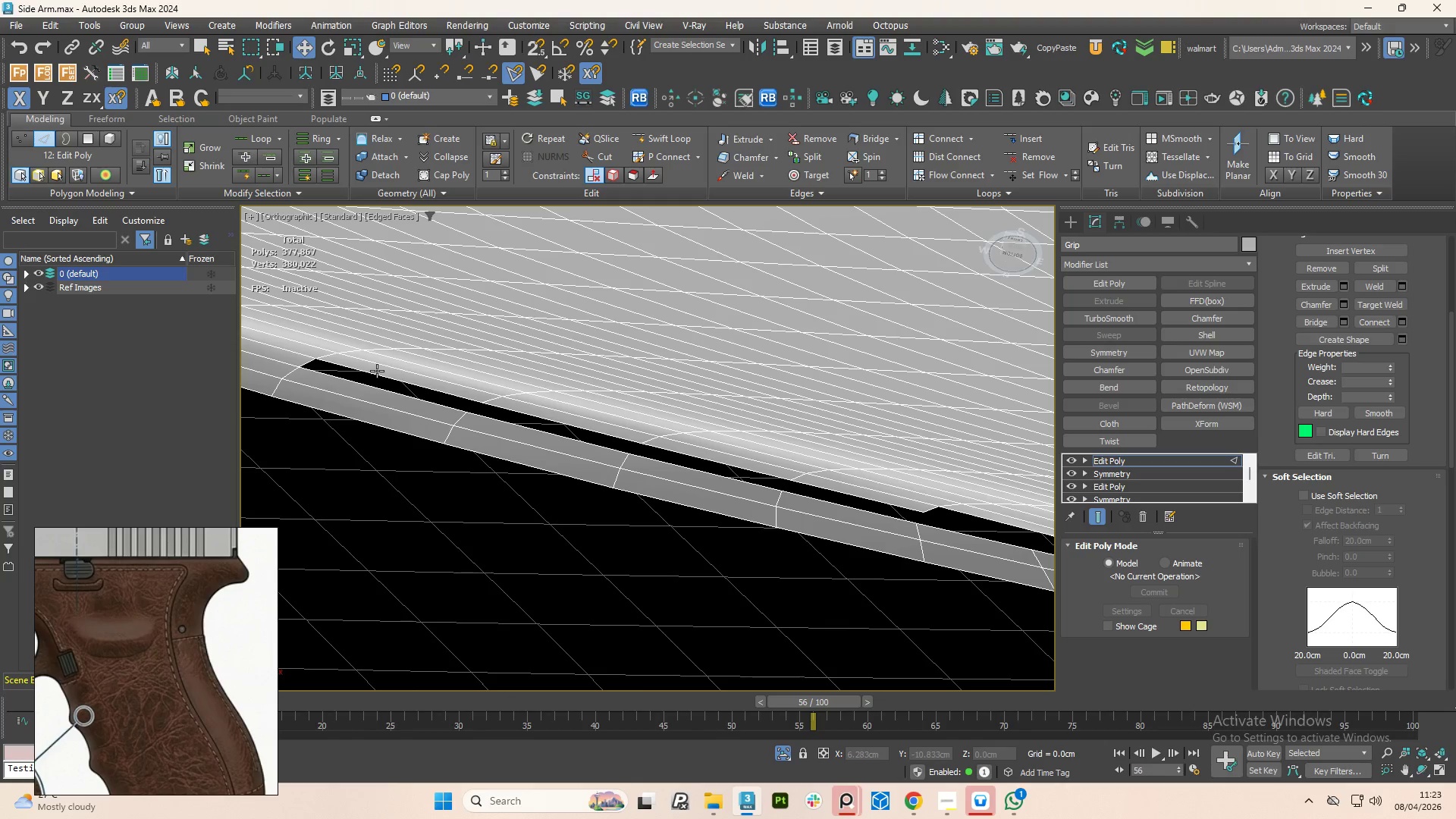 
scroll: coordinate [340, 373], scroll_direction: down, amount: 1.0
 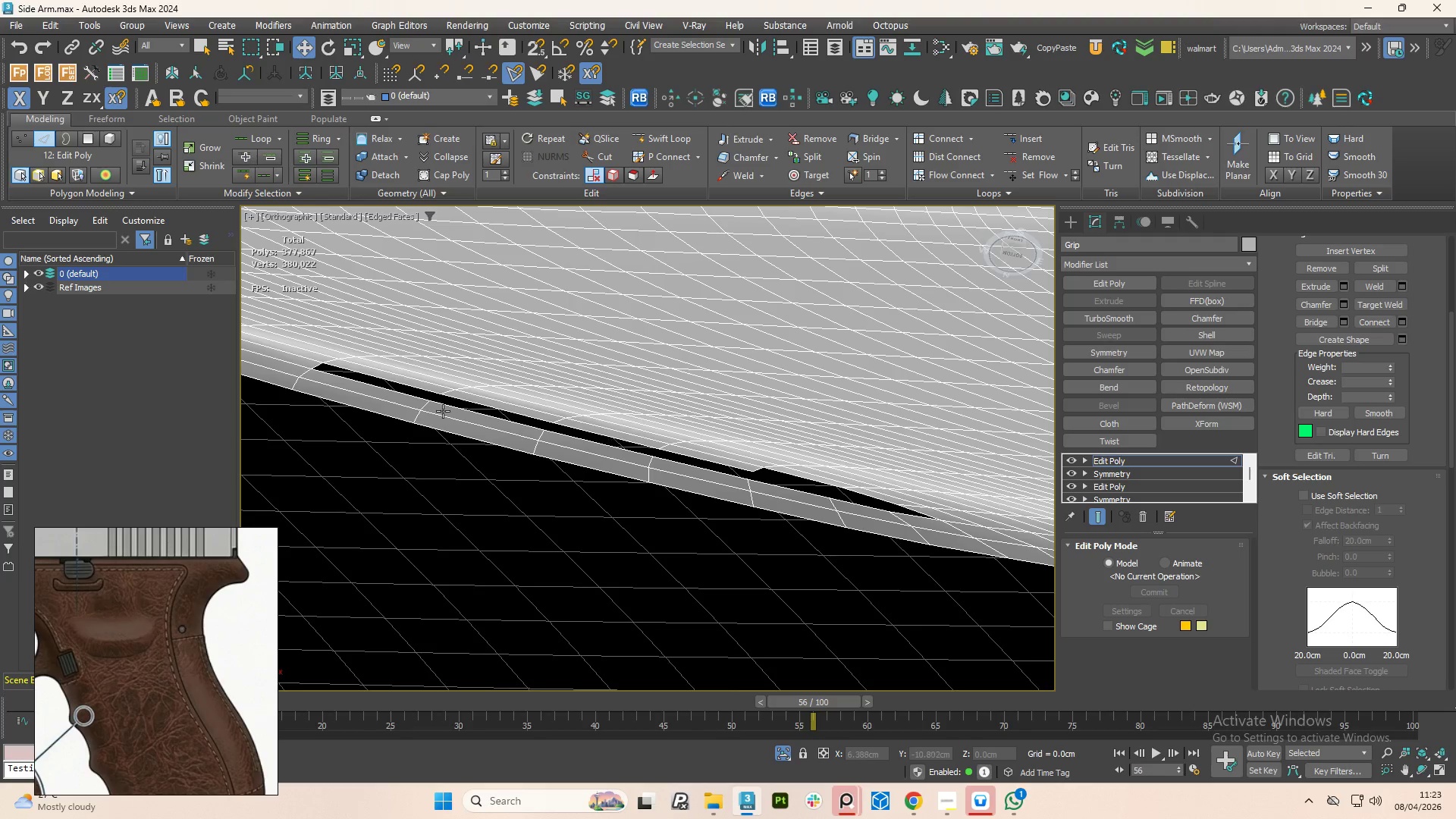 
left_click([388, 379])
 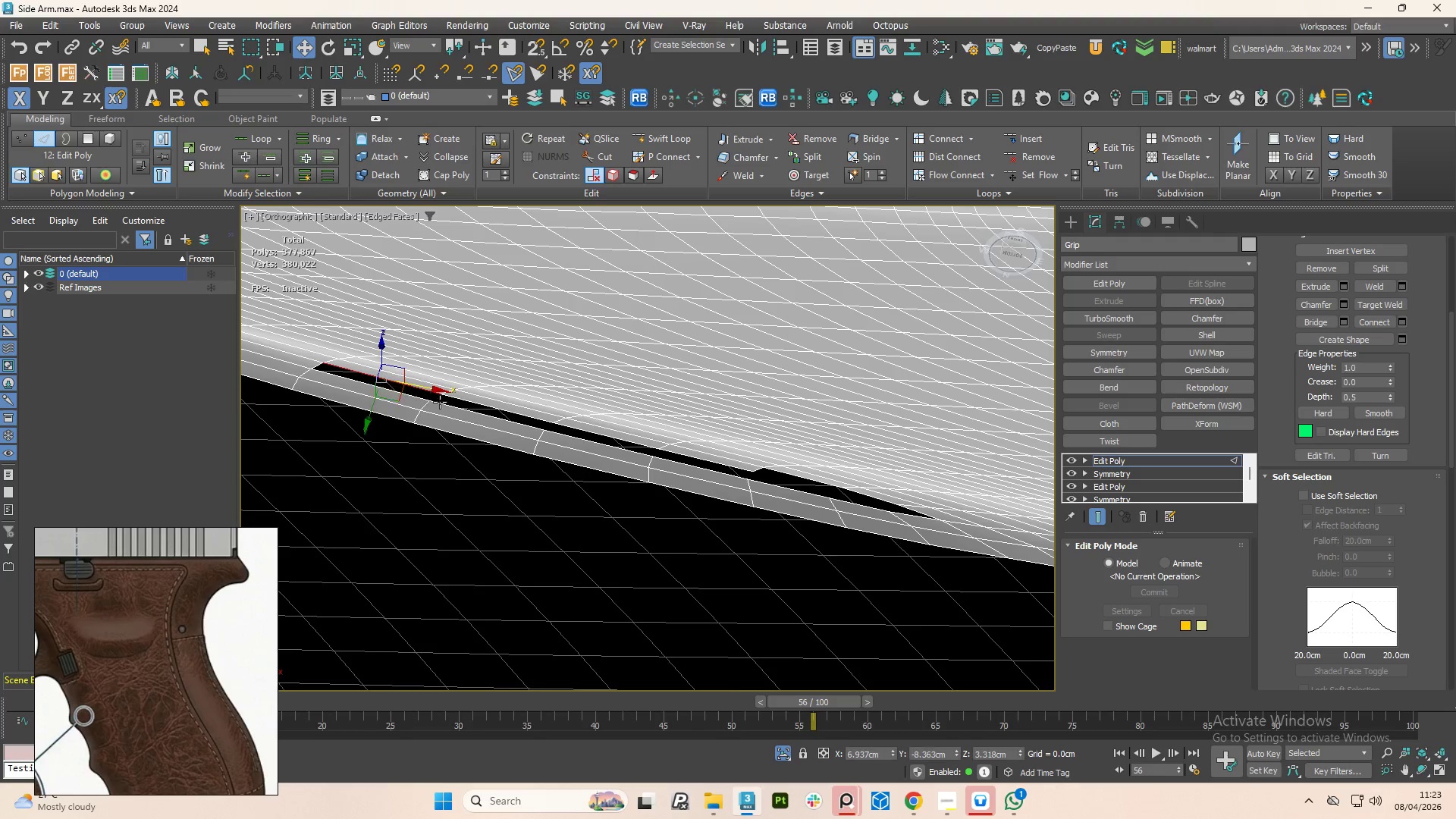 
hold_key(key=ControlLeft, duration=1.5)
left_click([472, 402])
 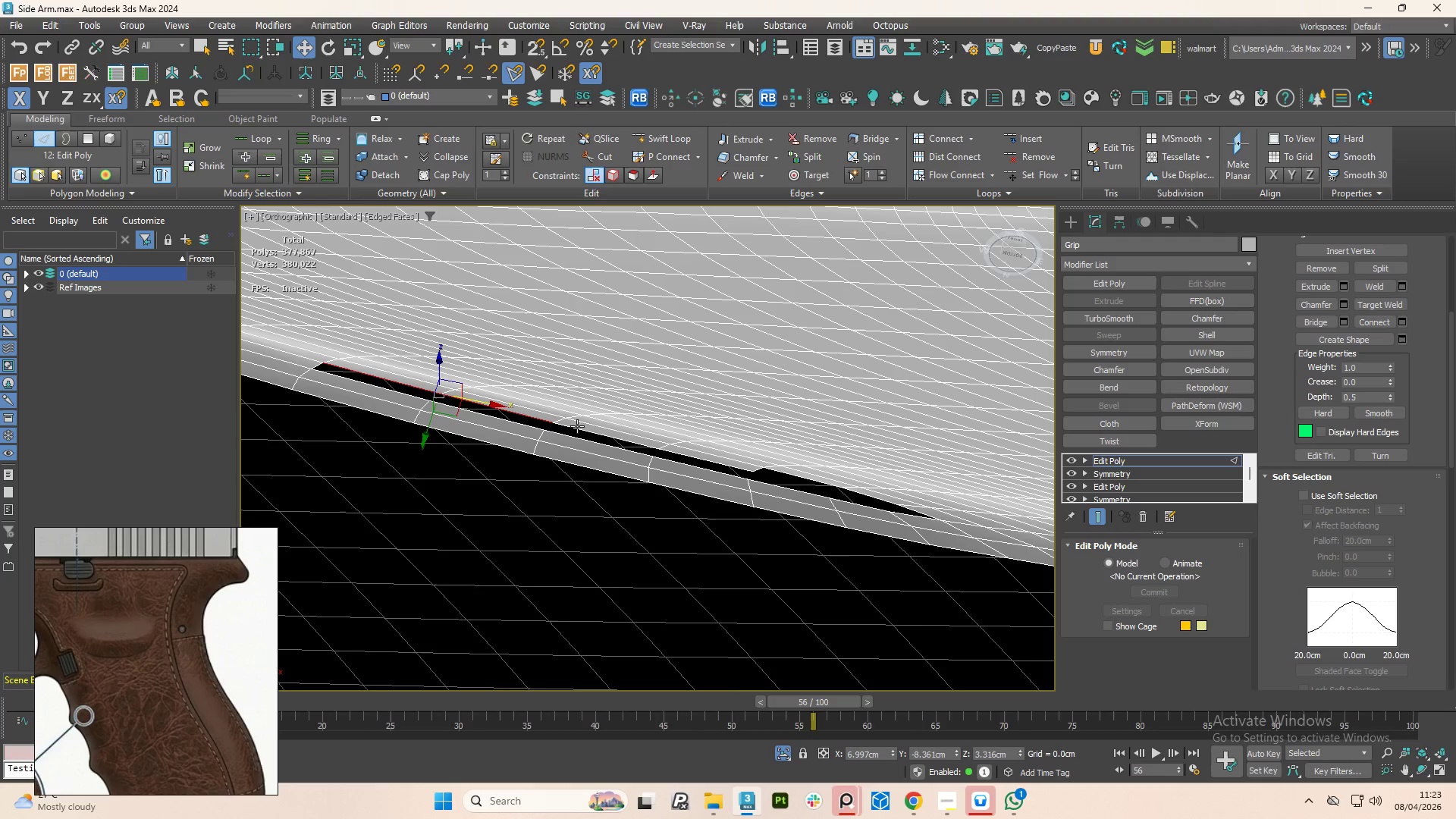 
left_click([577, 426])
 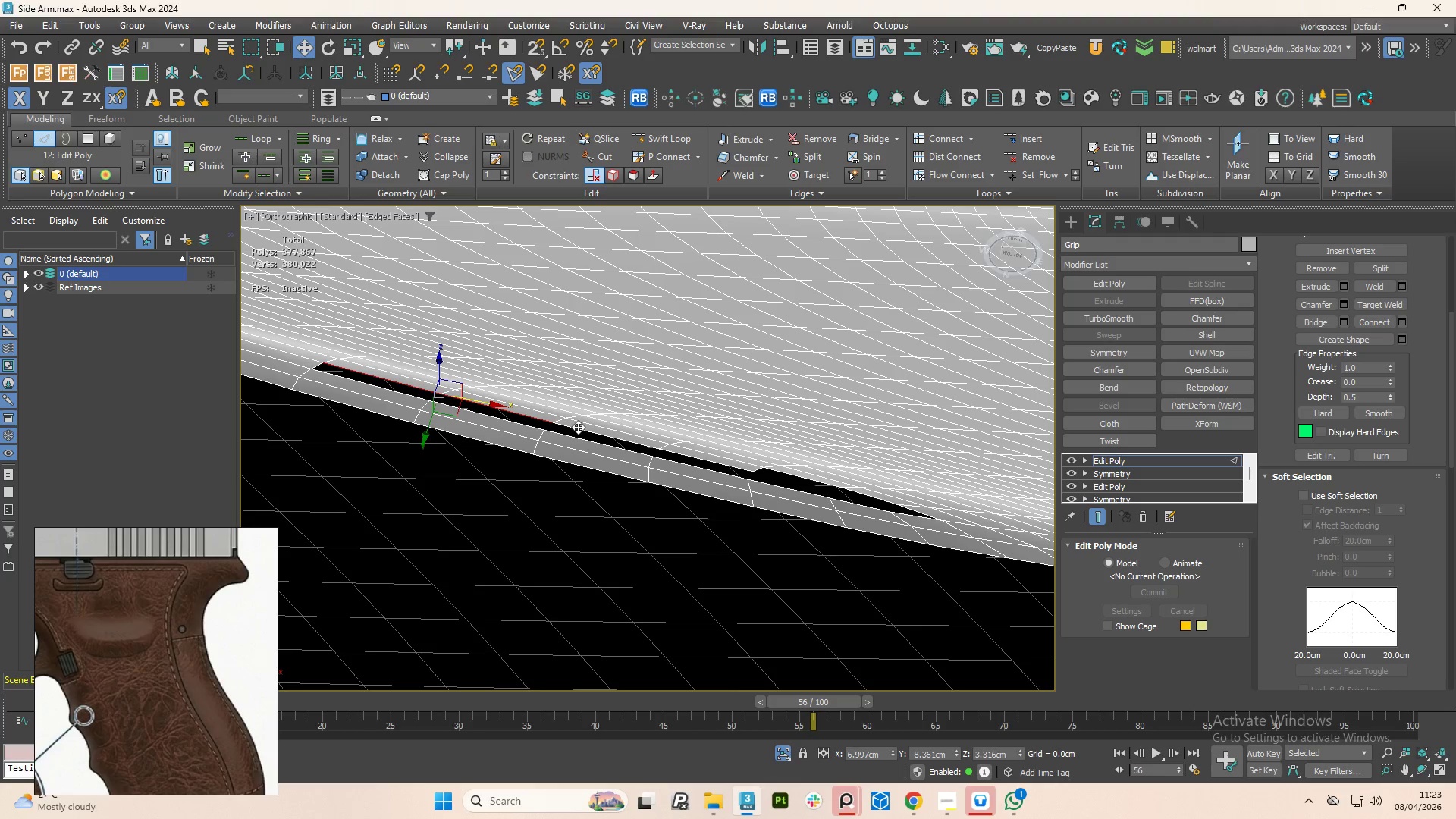 
hold_key(key=ControlLeft, duration=1.52)
left_click([705, 460])
 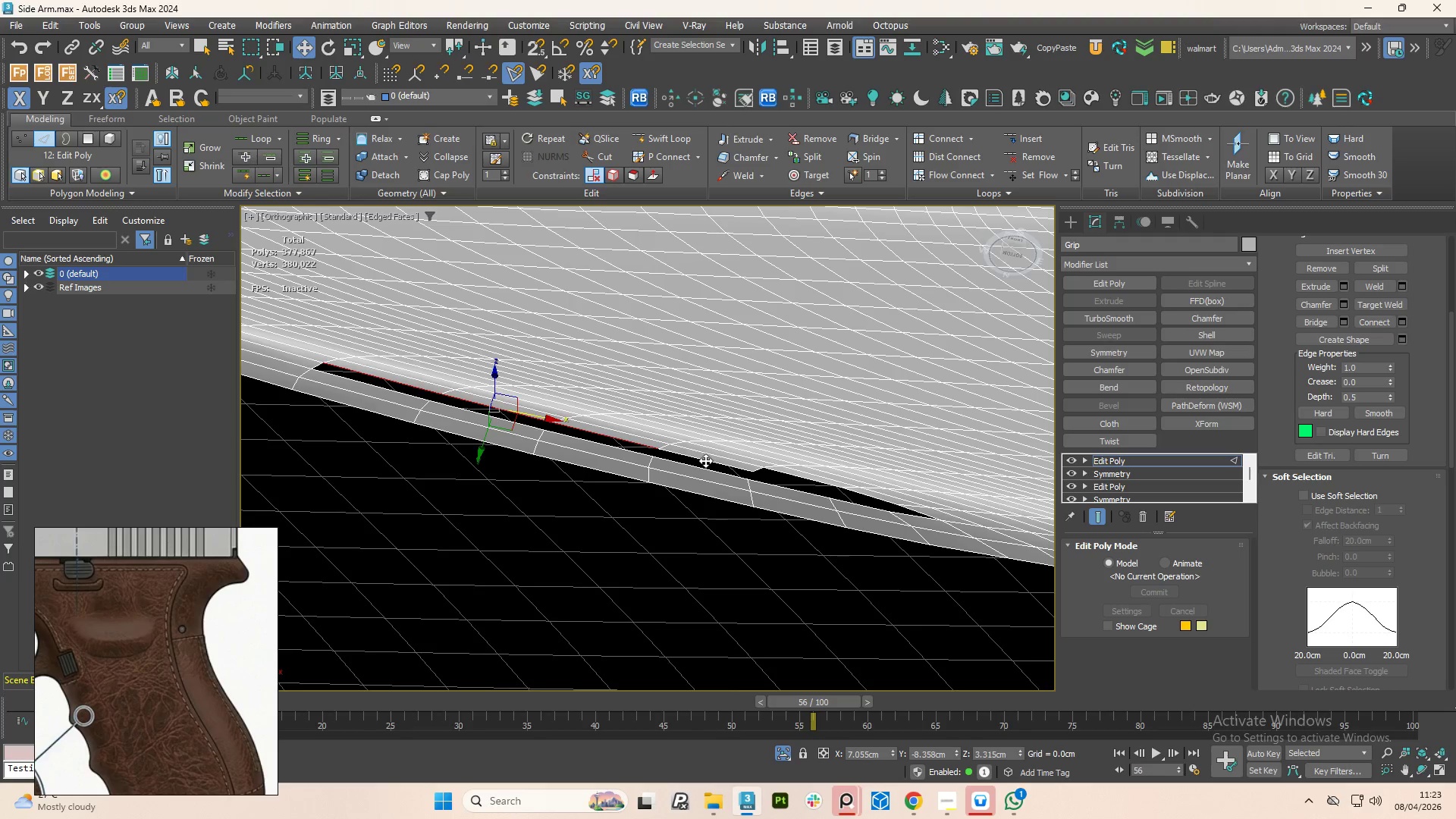 
hold_key(key=ControlLeft, duration=1.51)
left_click([708, 471])
 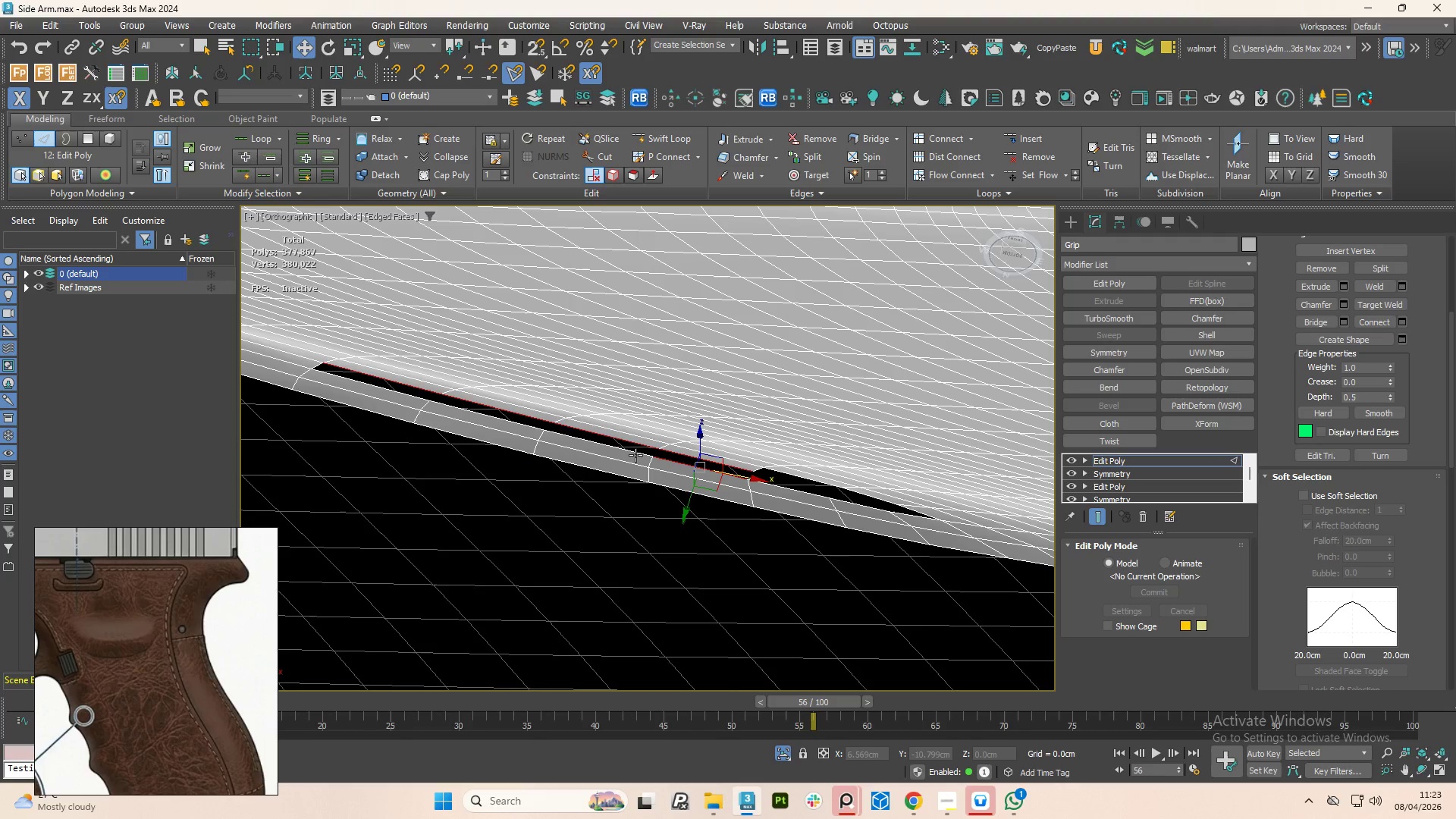 
hold_key(key=ControlLeft, duration=1.5)
left_click([635, 455])
 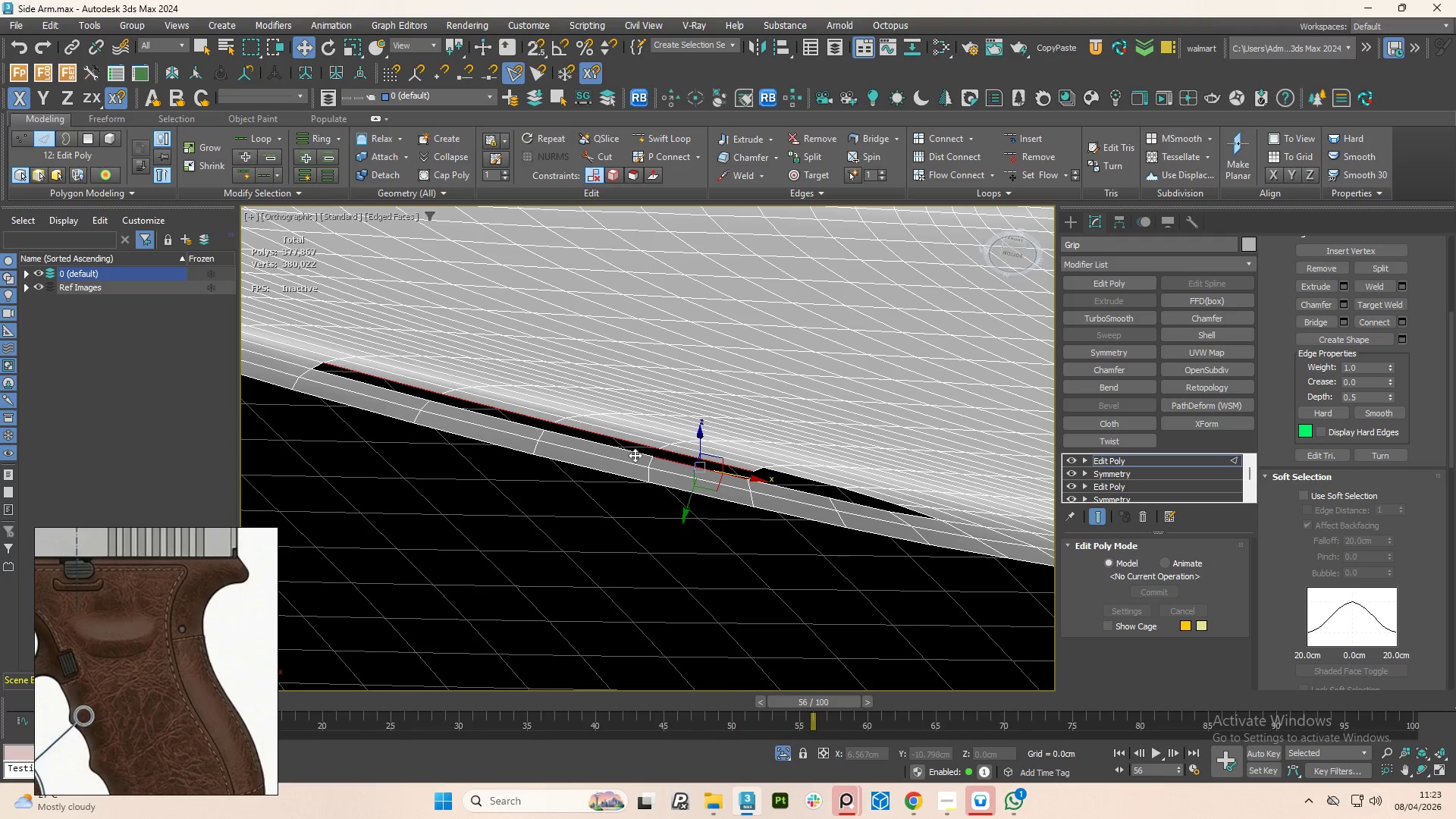 
hold_key(key=ControlLeft, duration=1.44)
left_click([403, 394])
 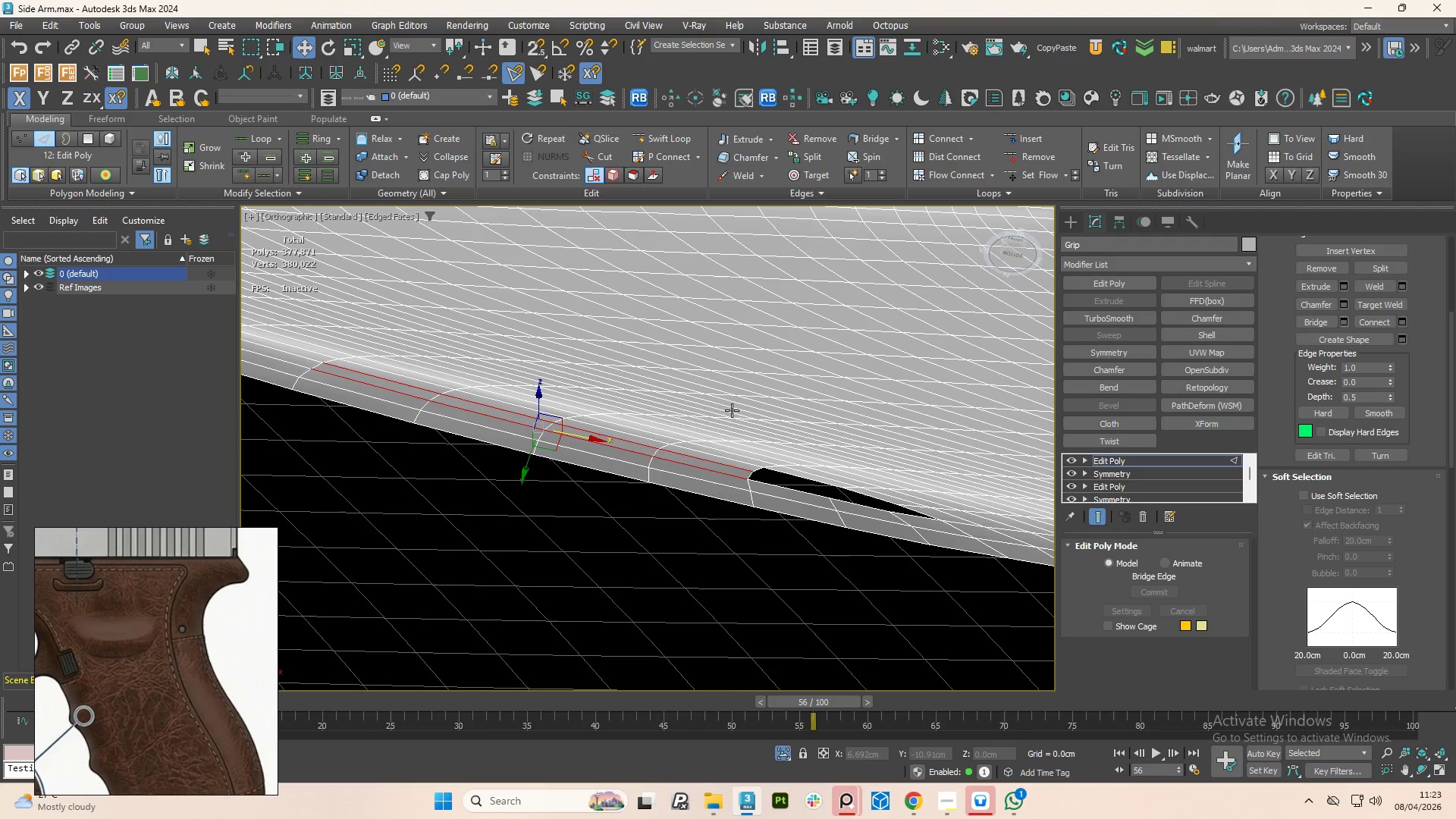 
wait(5.89)
 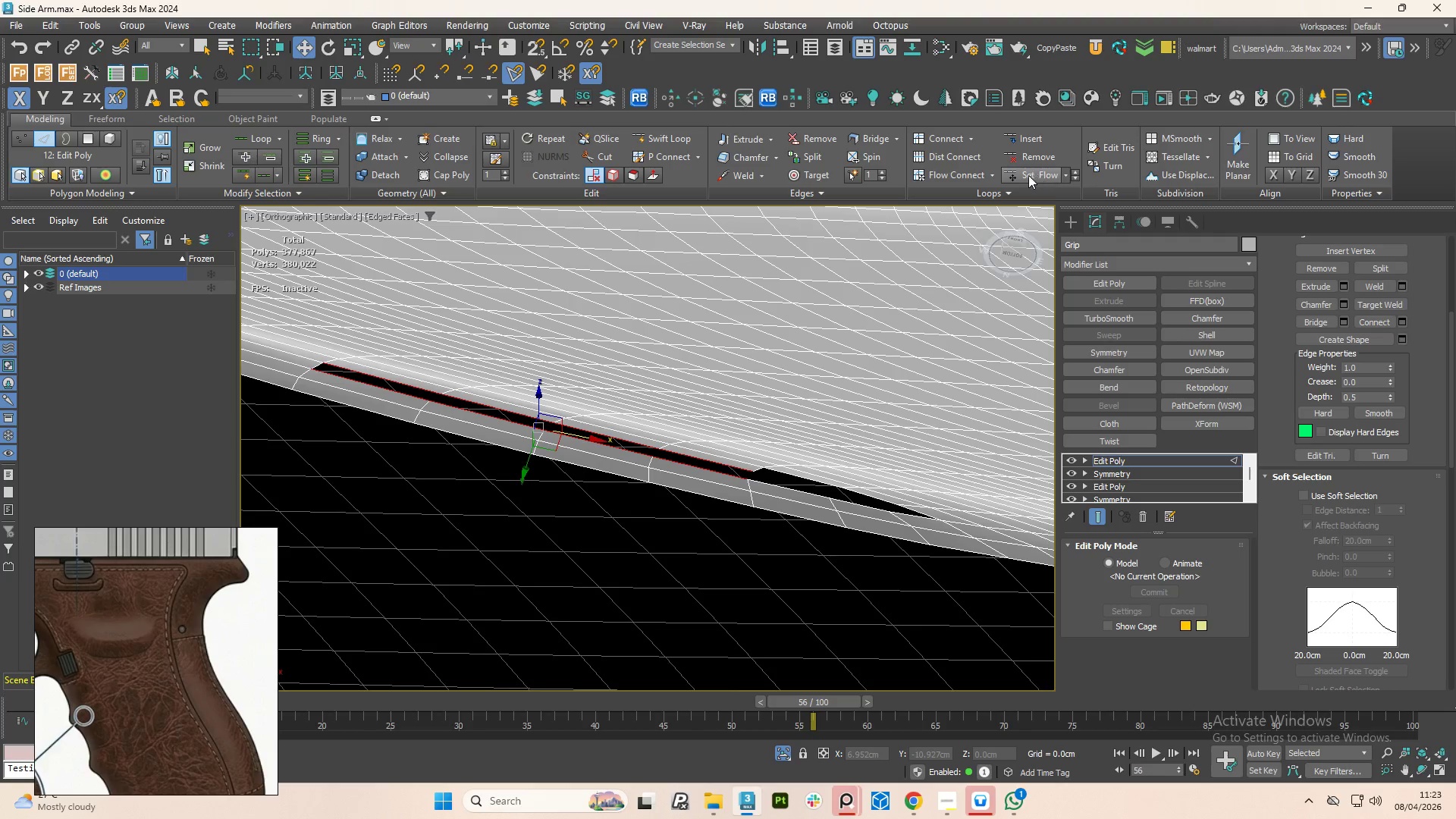 
left_click([652, 516])
 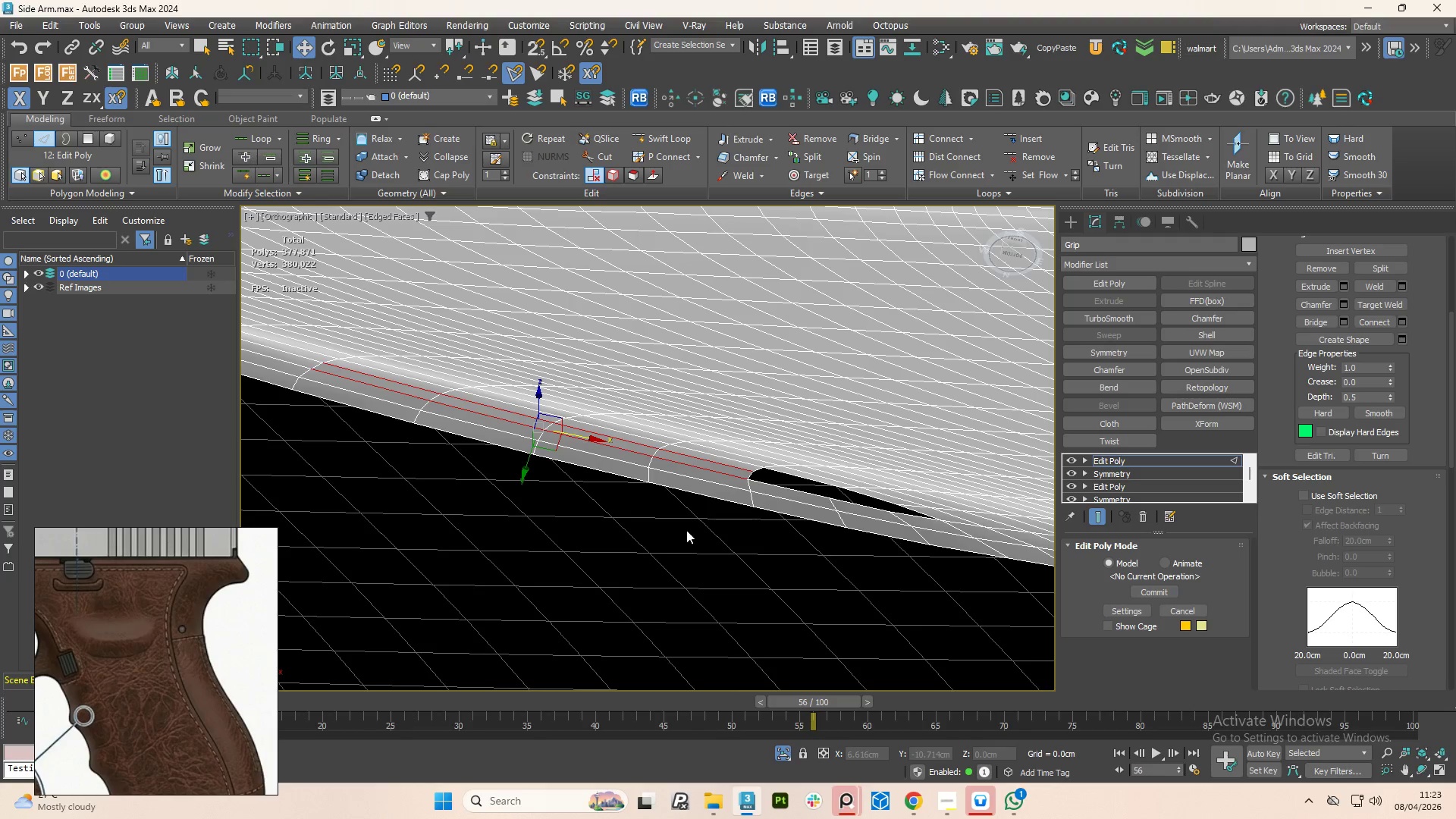 
scroll: coordinate [798, 512], scroll_direction: down, amount: 2.0
 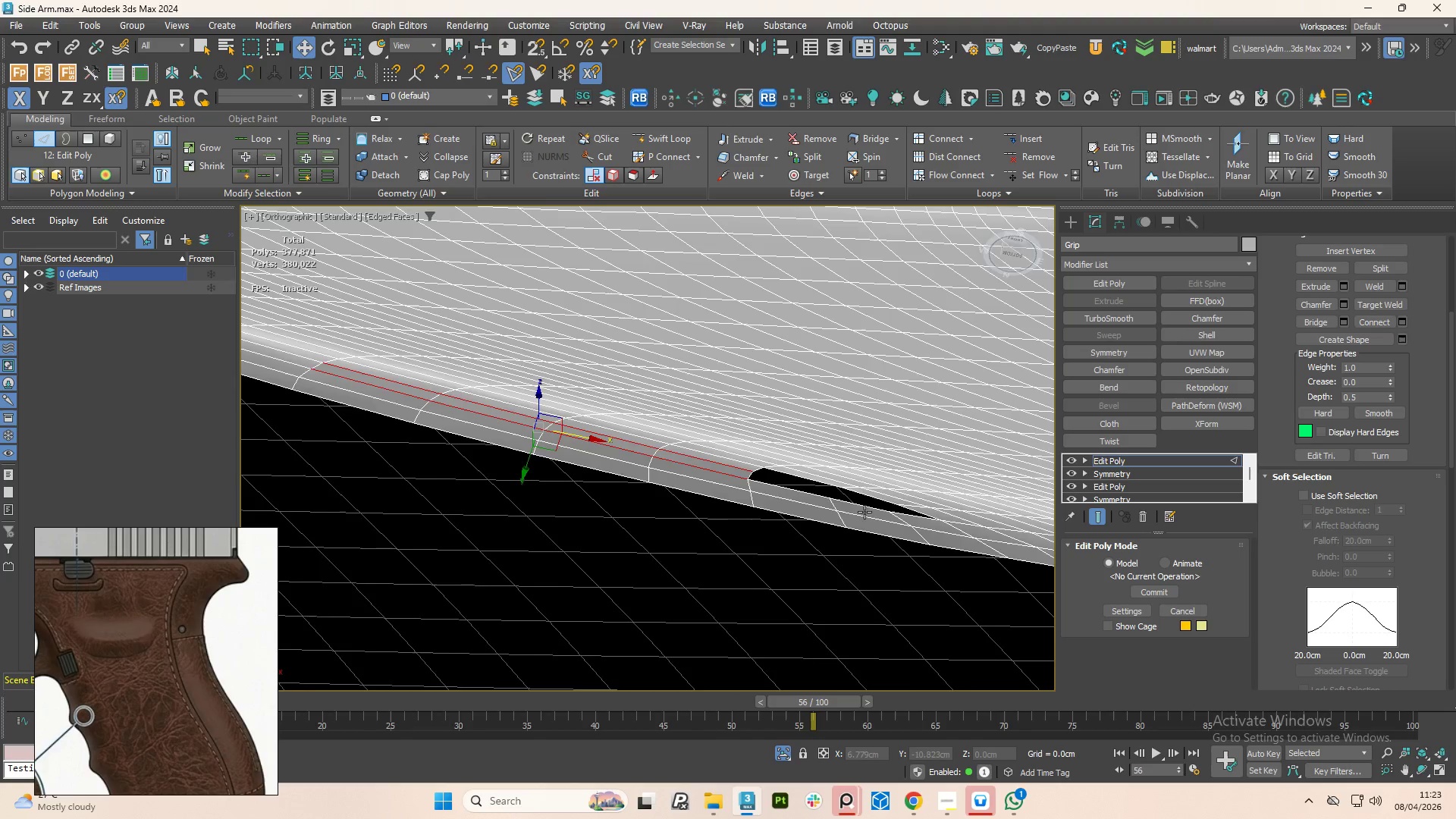 
scroll: coordinate [864, 513], scroll_direction: up, amount: 3.0
 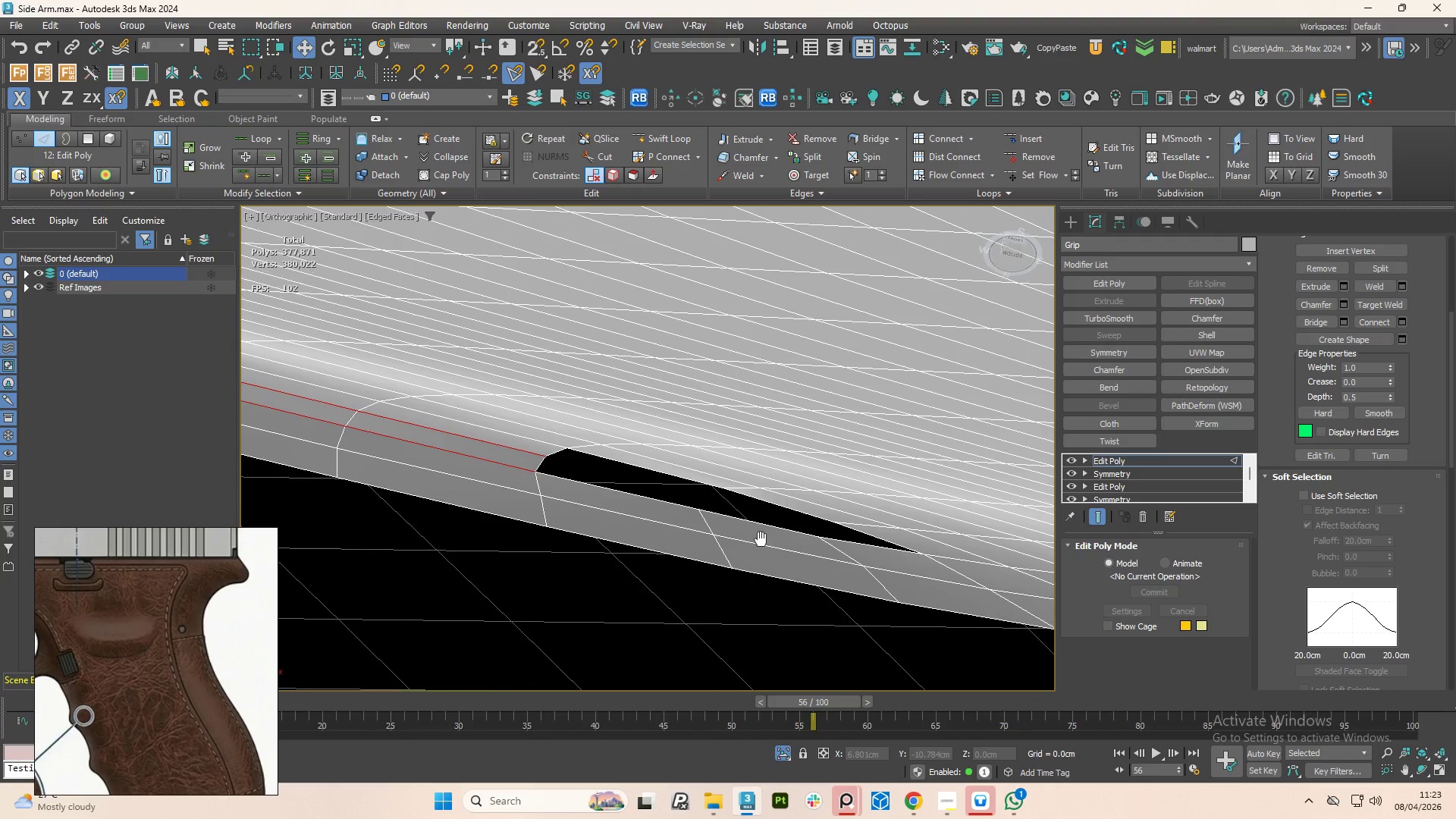 
key(Control+S)
 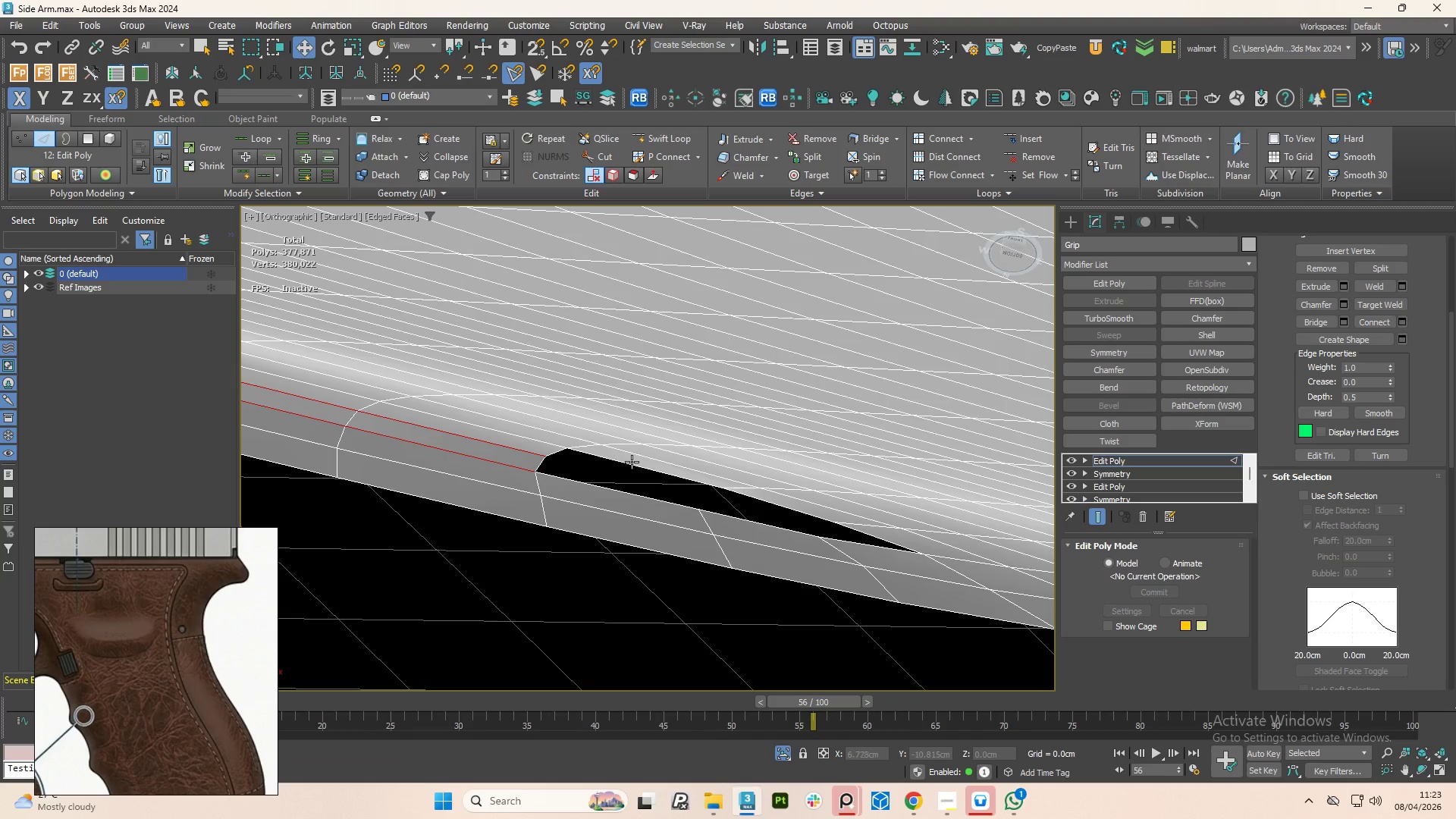 
left_click([629, 462])
 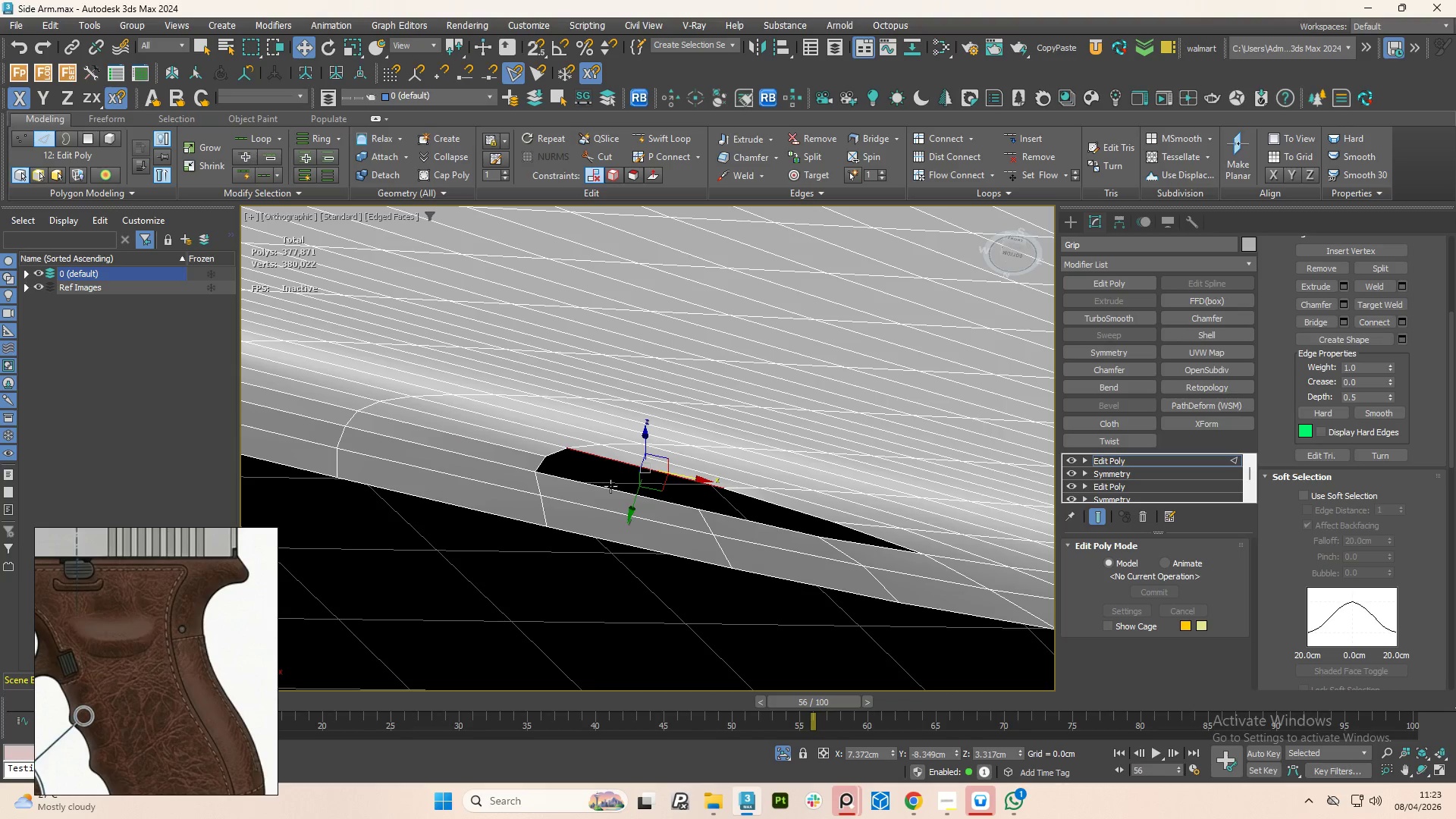 
key(3)
 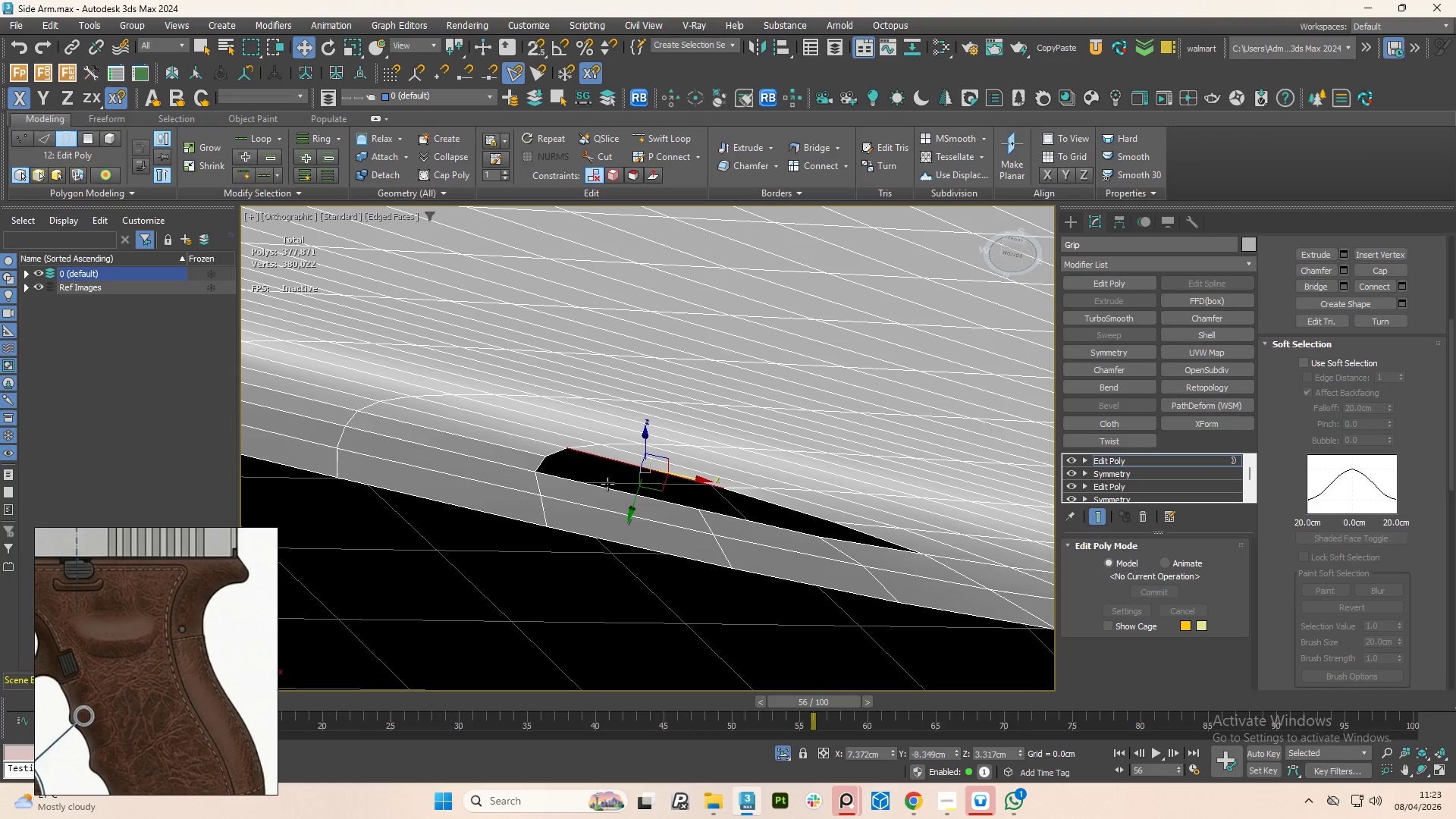 
left_click([604, 487])
 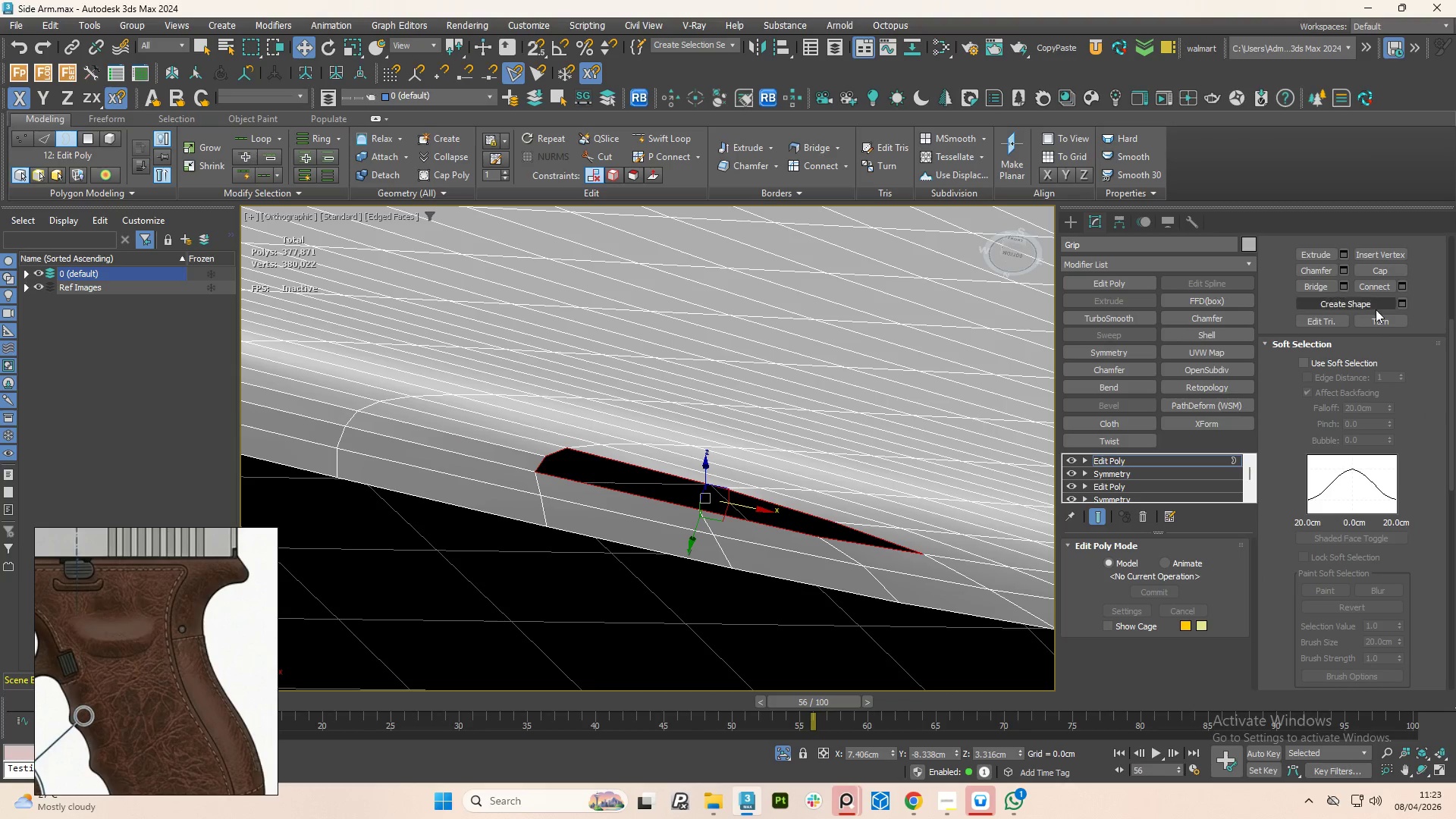 
left_click([1372, 268])
 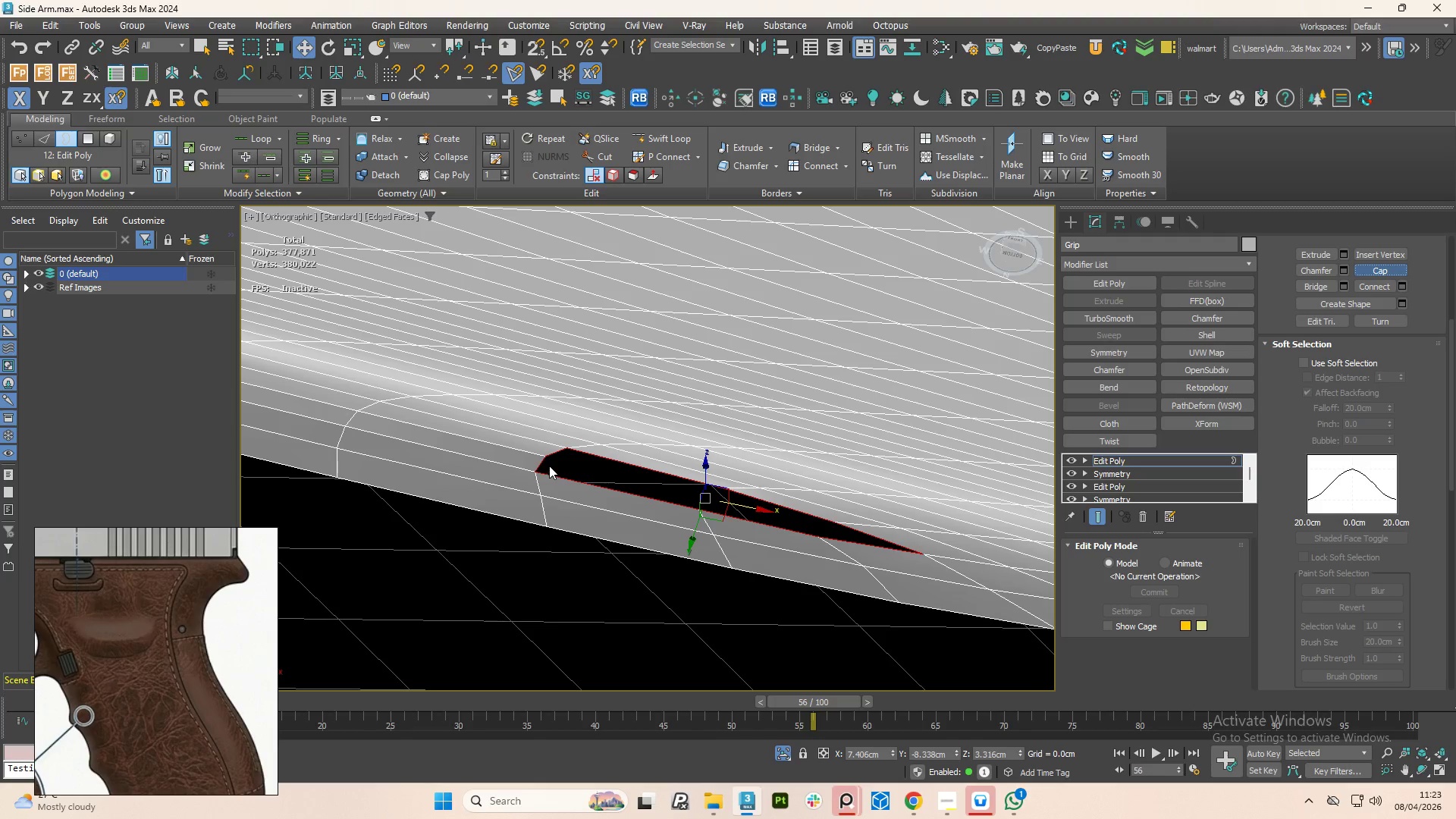 
key(1)
 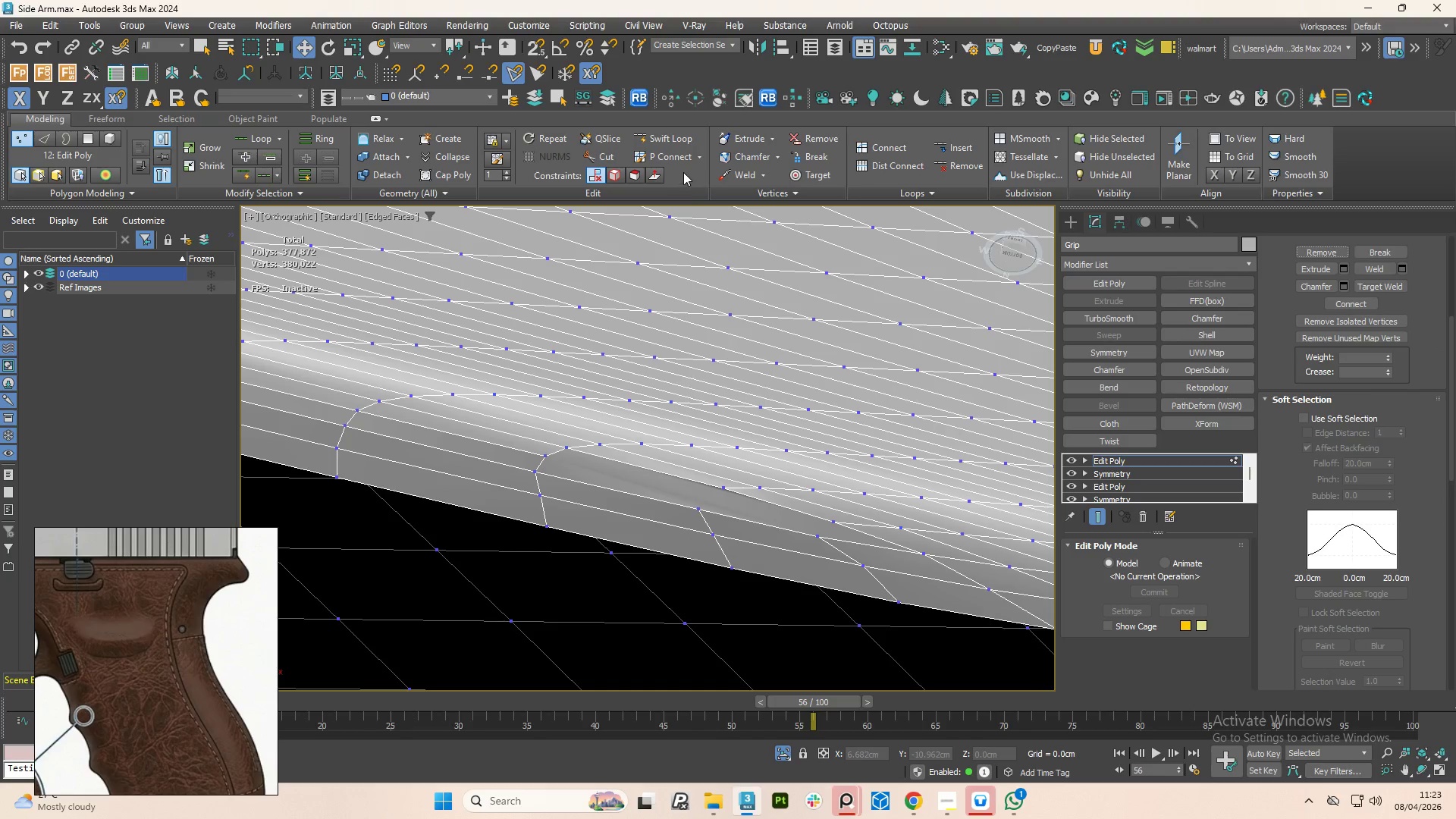 
left_click([595, 158])
 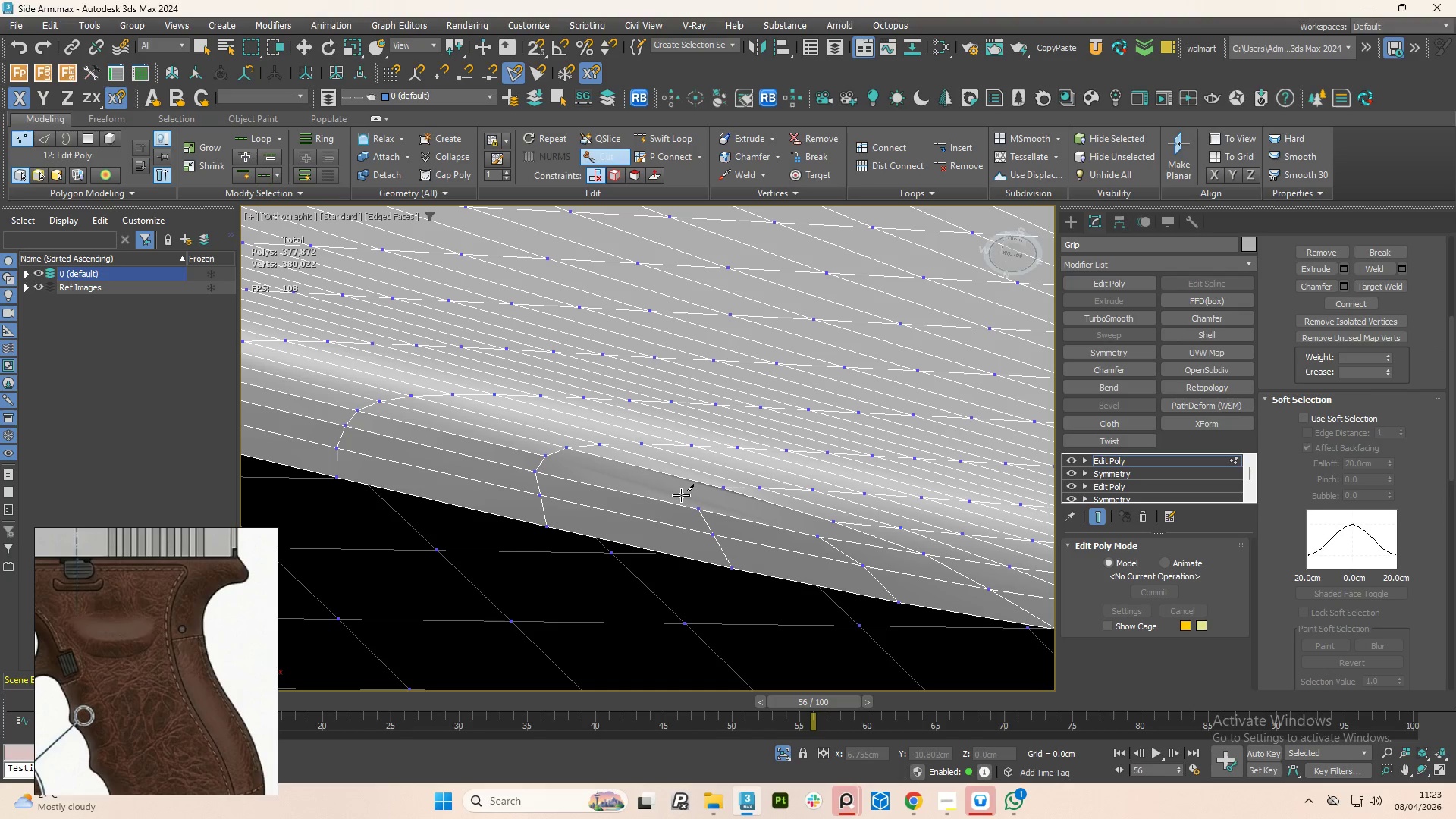 
wait(5.58)
 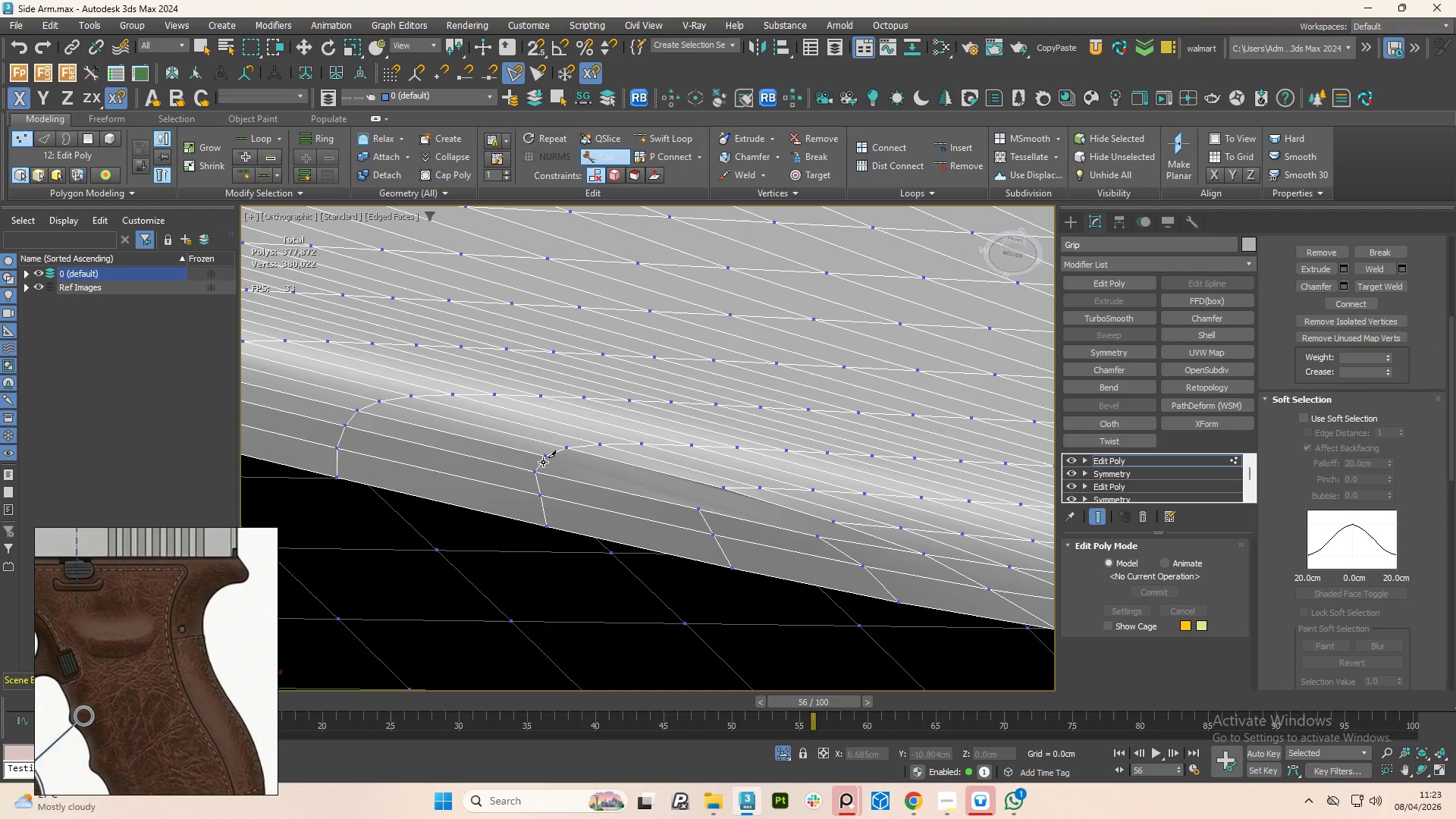 
left_click_drag(start_coordinate=[723, 485], to_coordinate=[719, 489])
 